 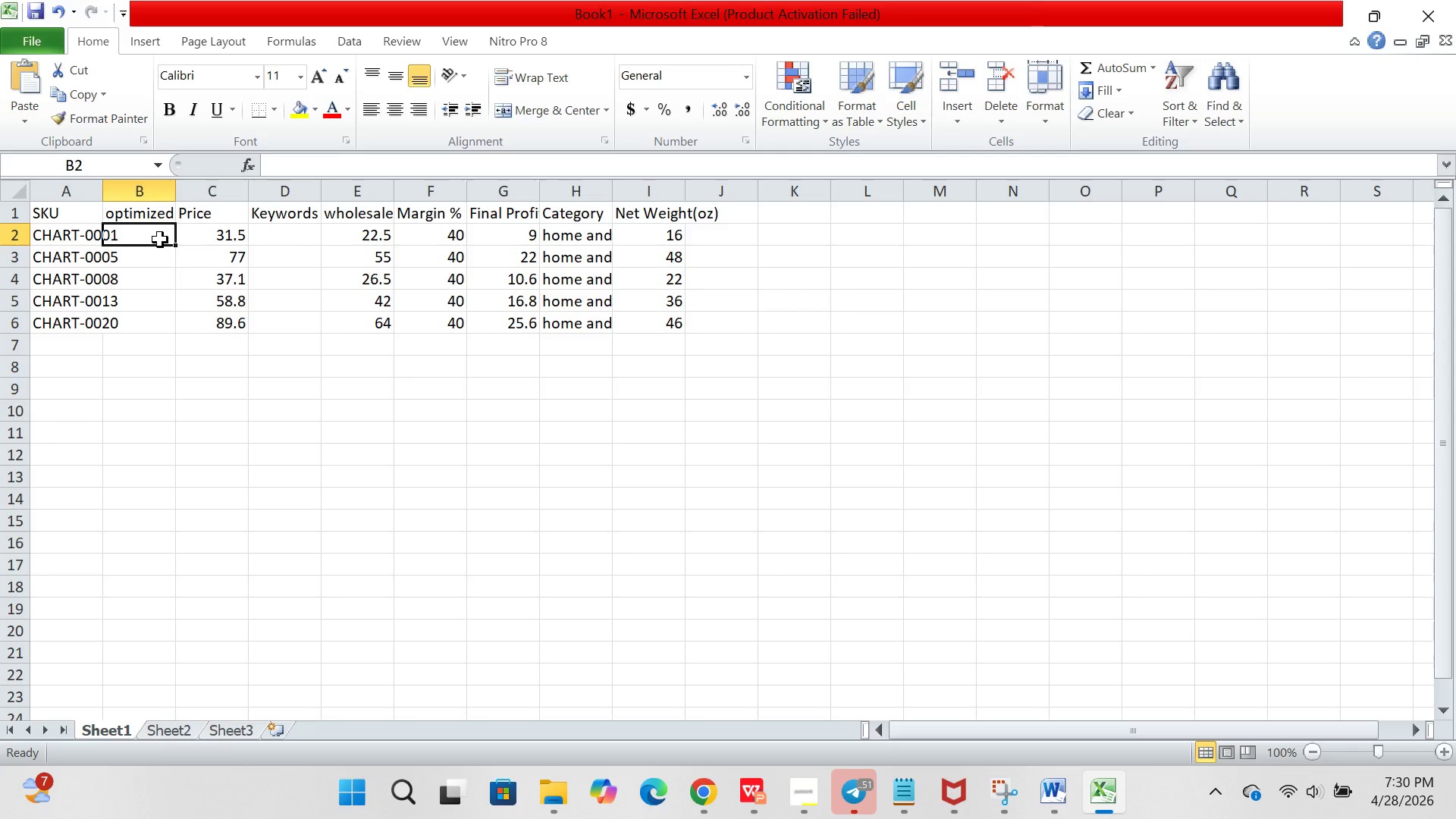 
left_click([544, 786])
 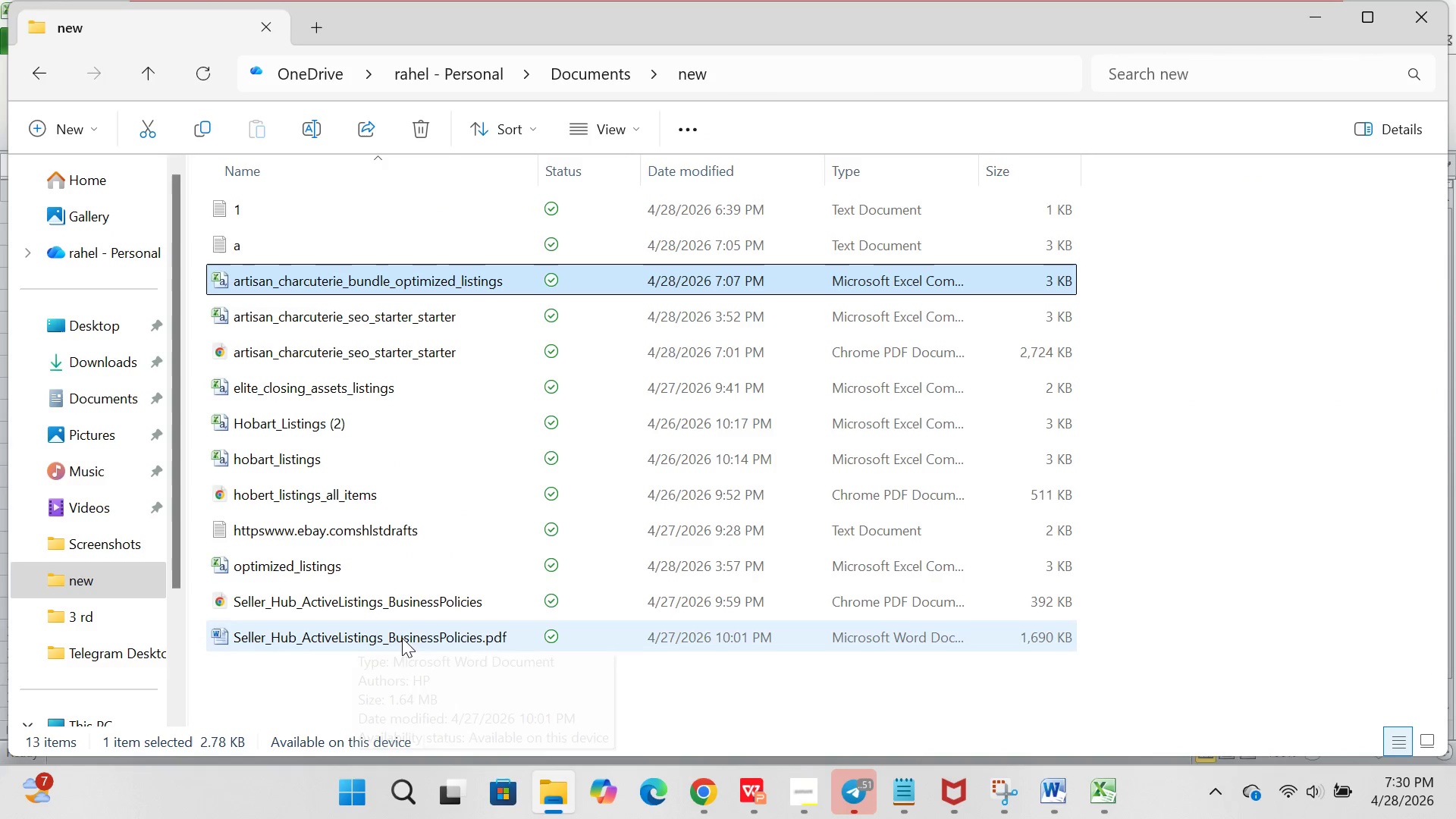 
left_click([1046, 809])
 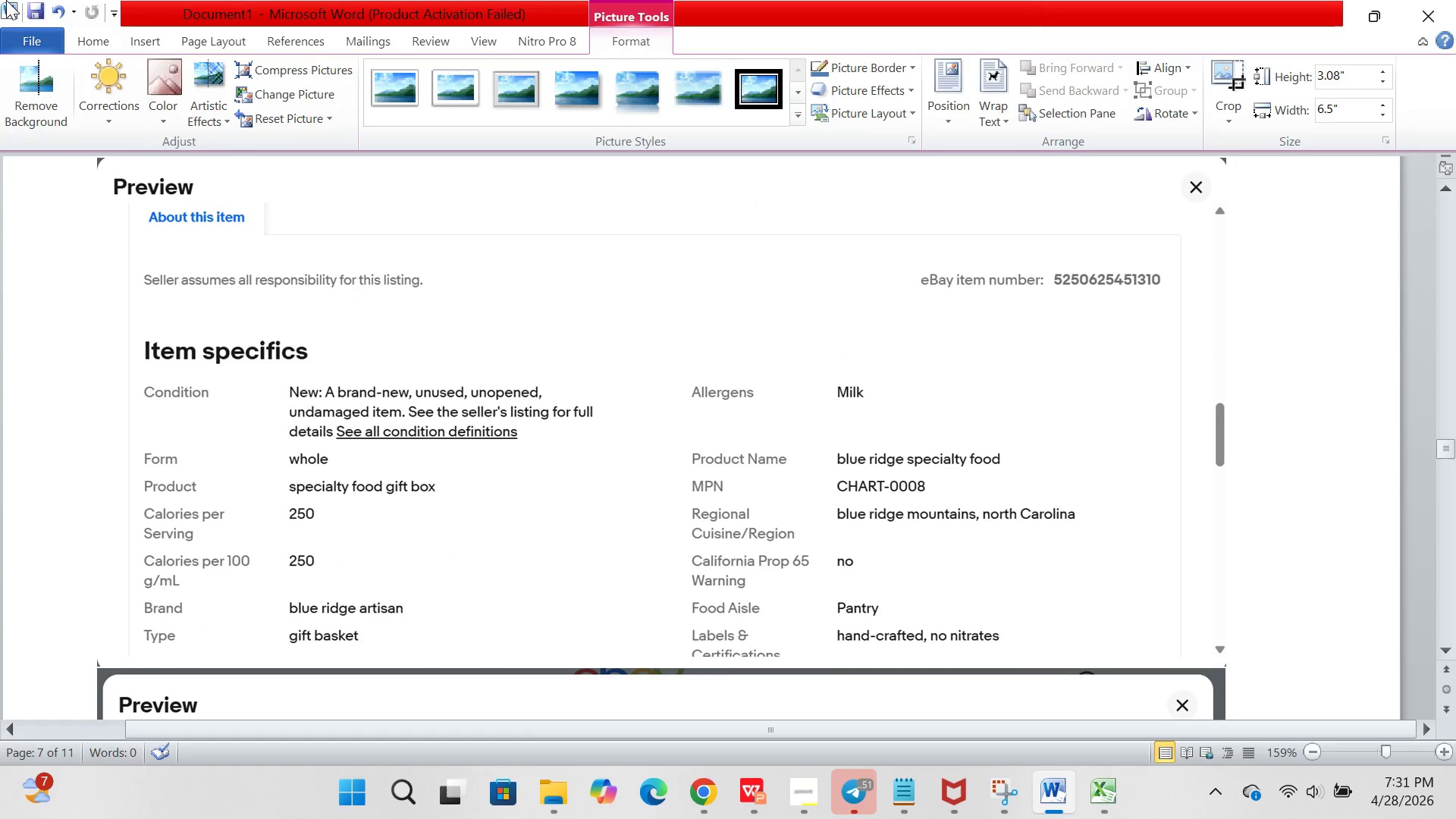 
left_click([6, 41])
 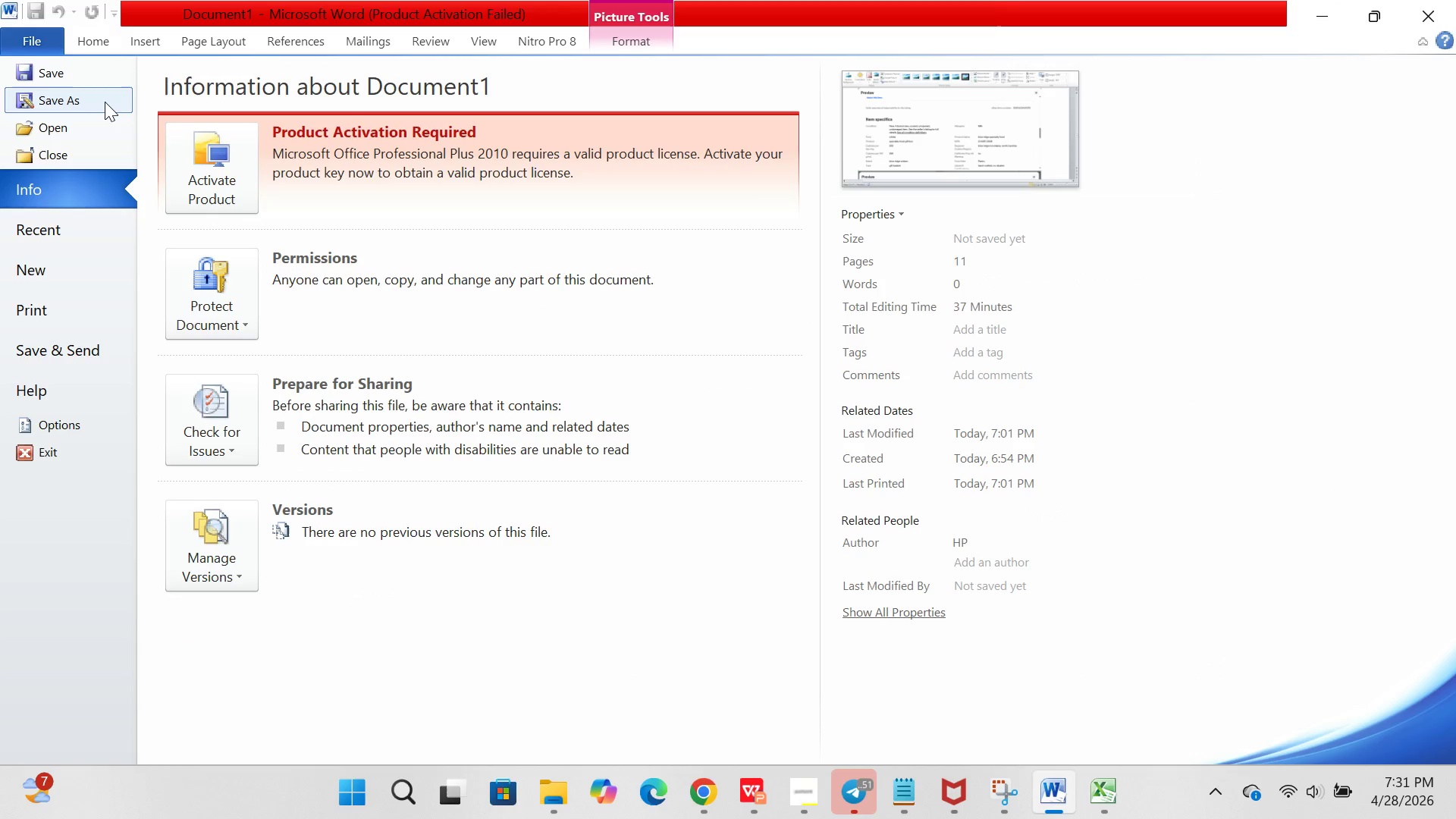 
left_click([103, 102])
 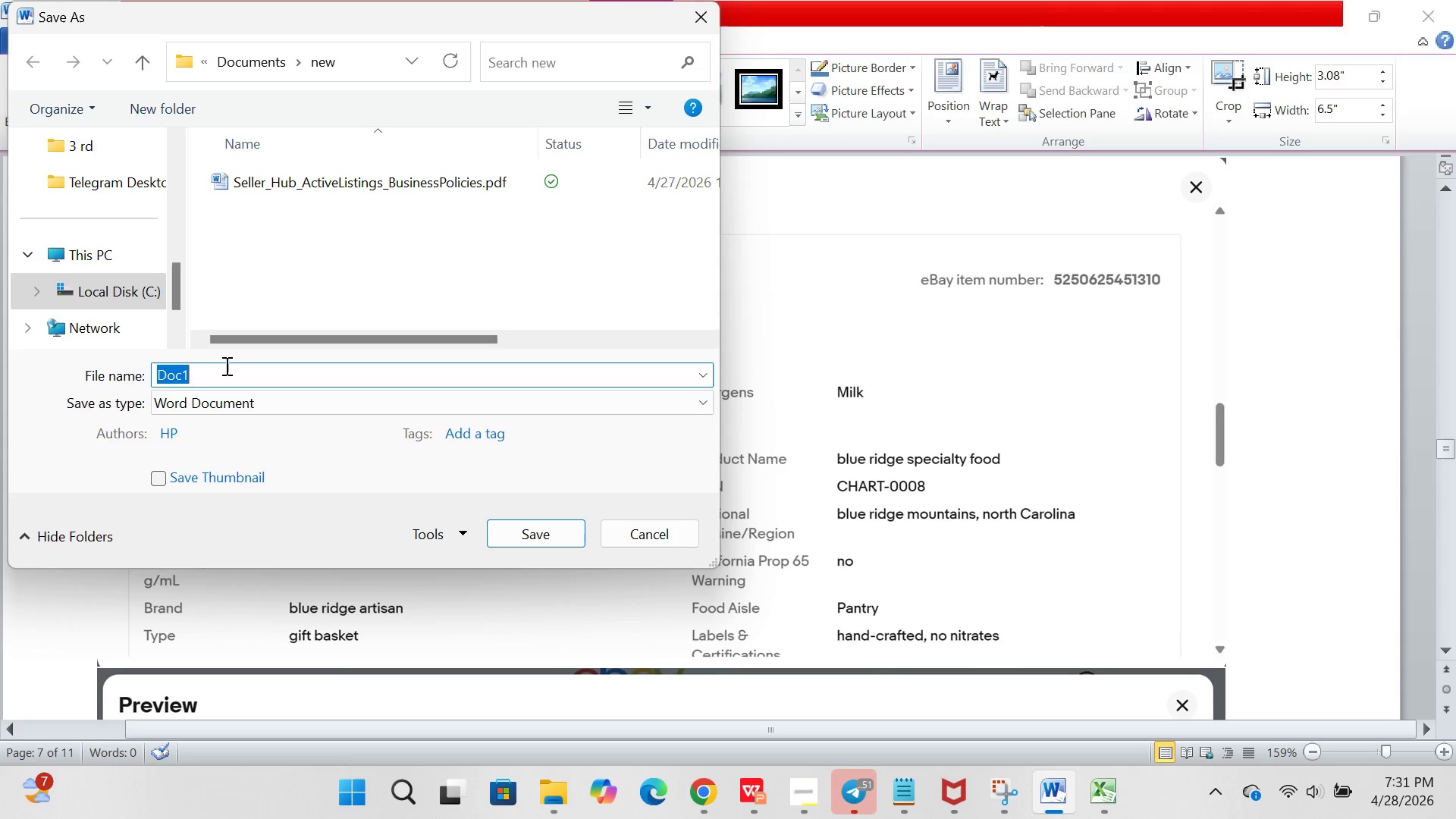 
wait(7.39)
 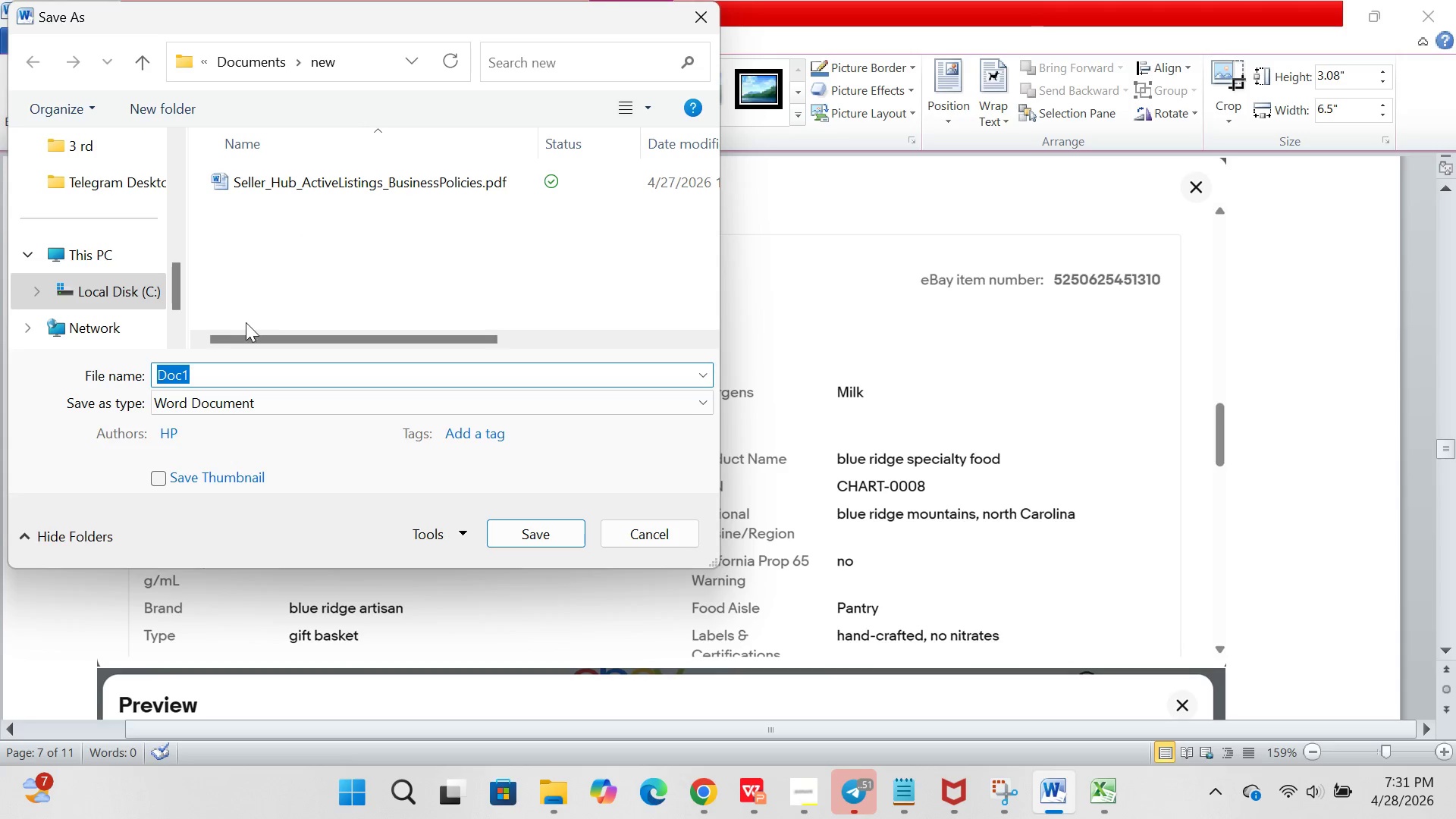 
scroll: coordinate [136, 249], scroll_direction: up, amount: 1.0
 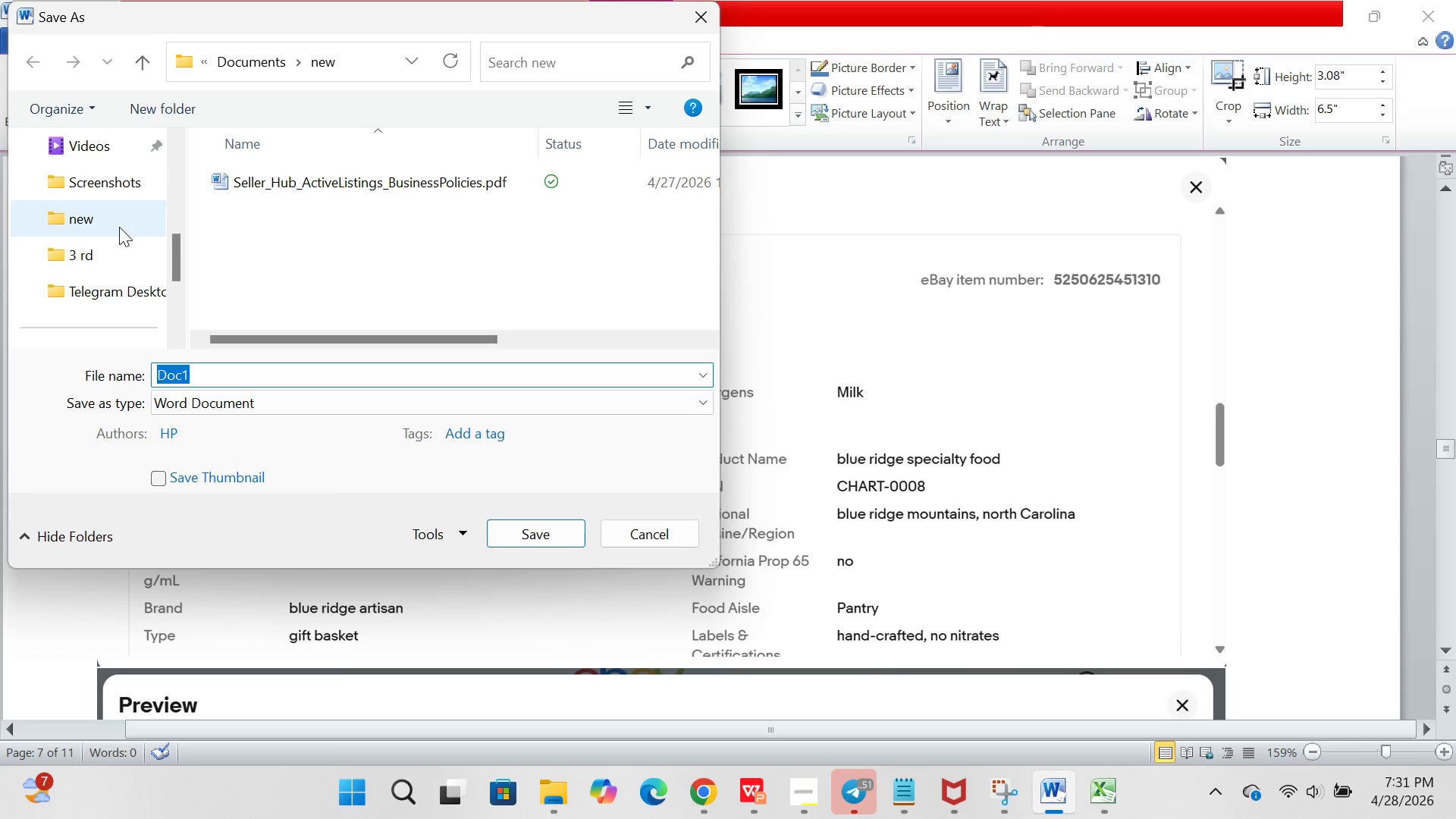 
double_click([119, 227])
 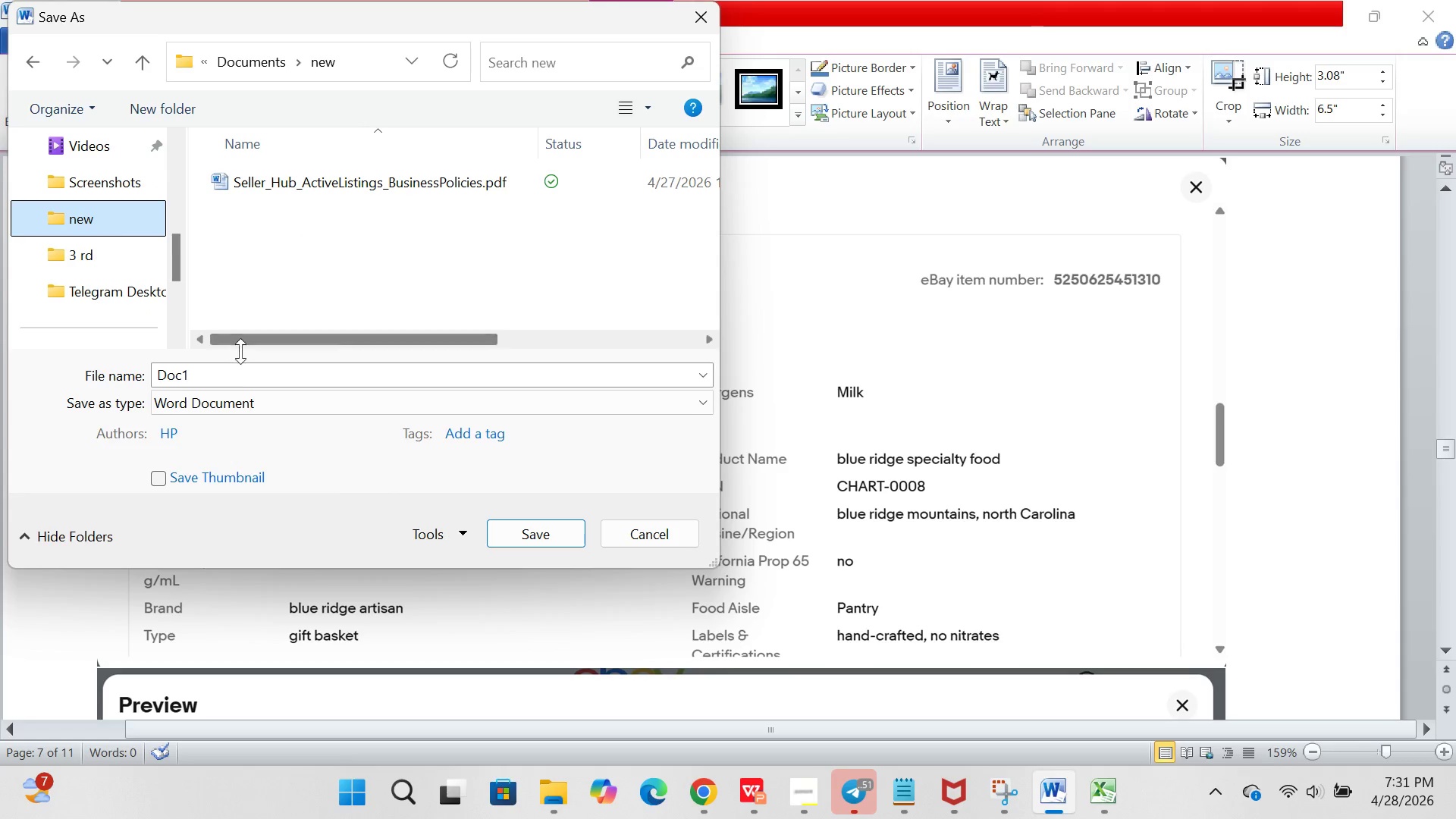 
left_click([243, 369])
 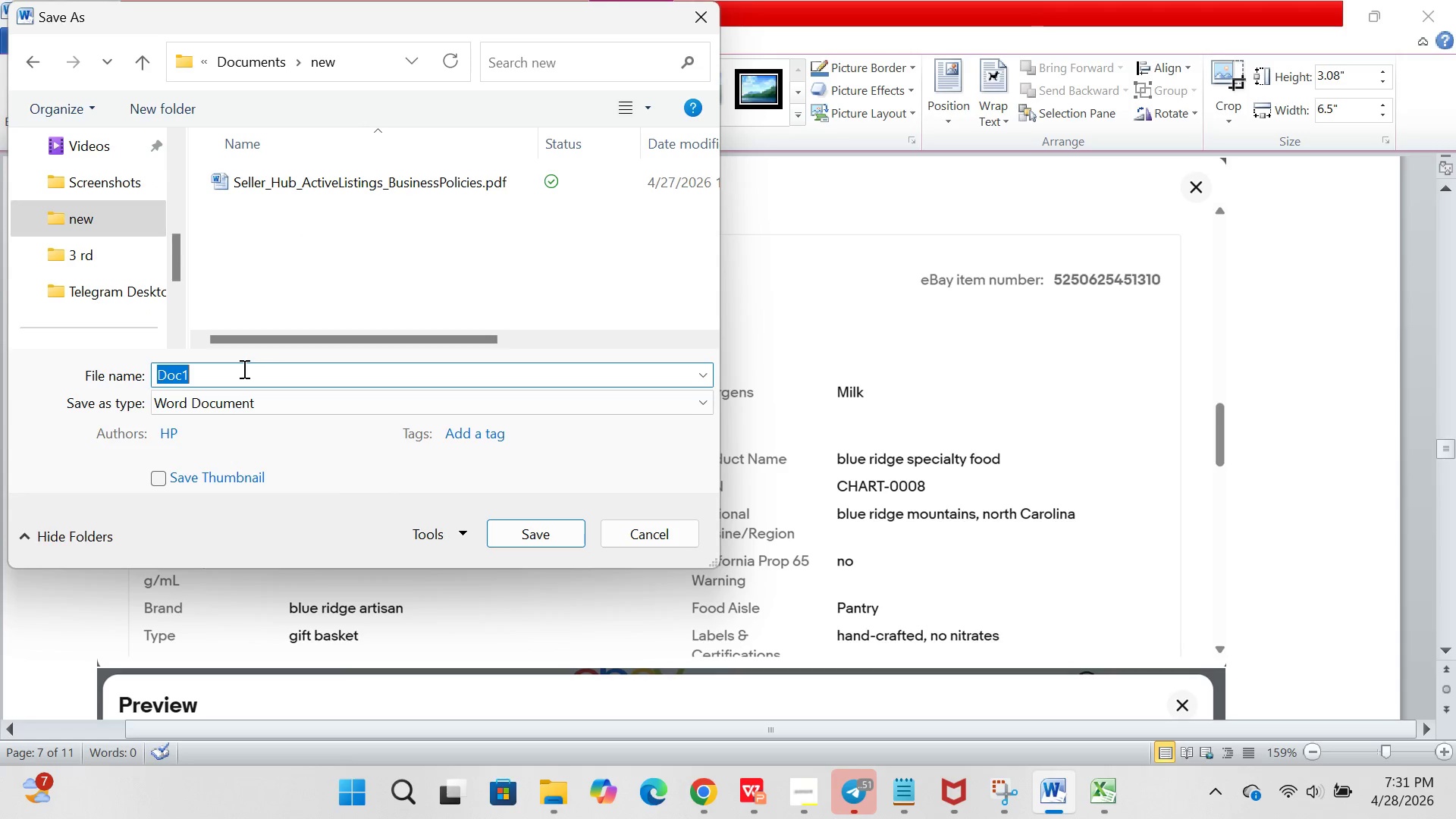 
key(Backspace)
 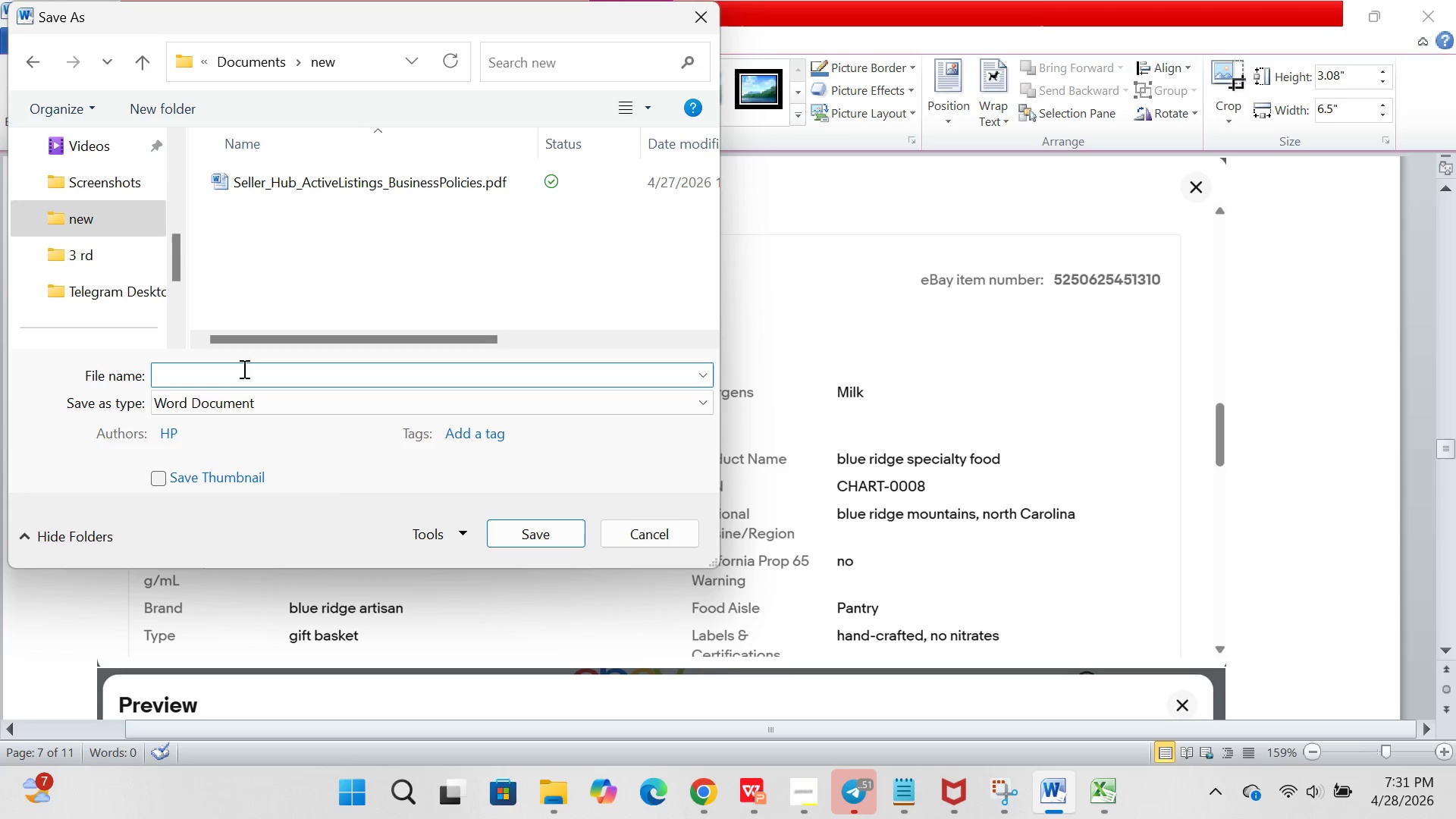 
key(A)
 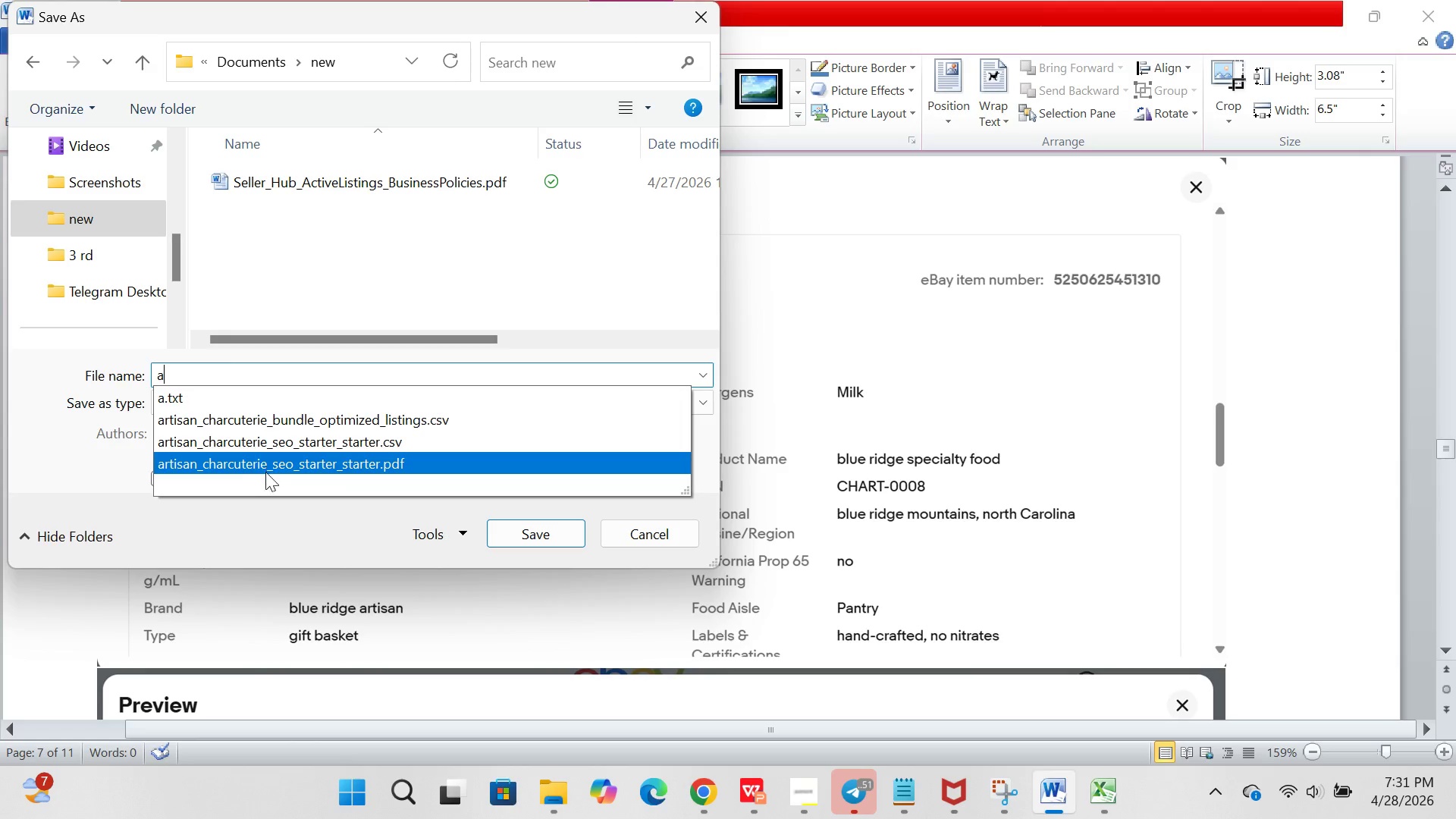 
left_click([265, 475])
 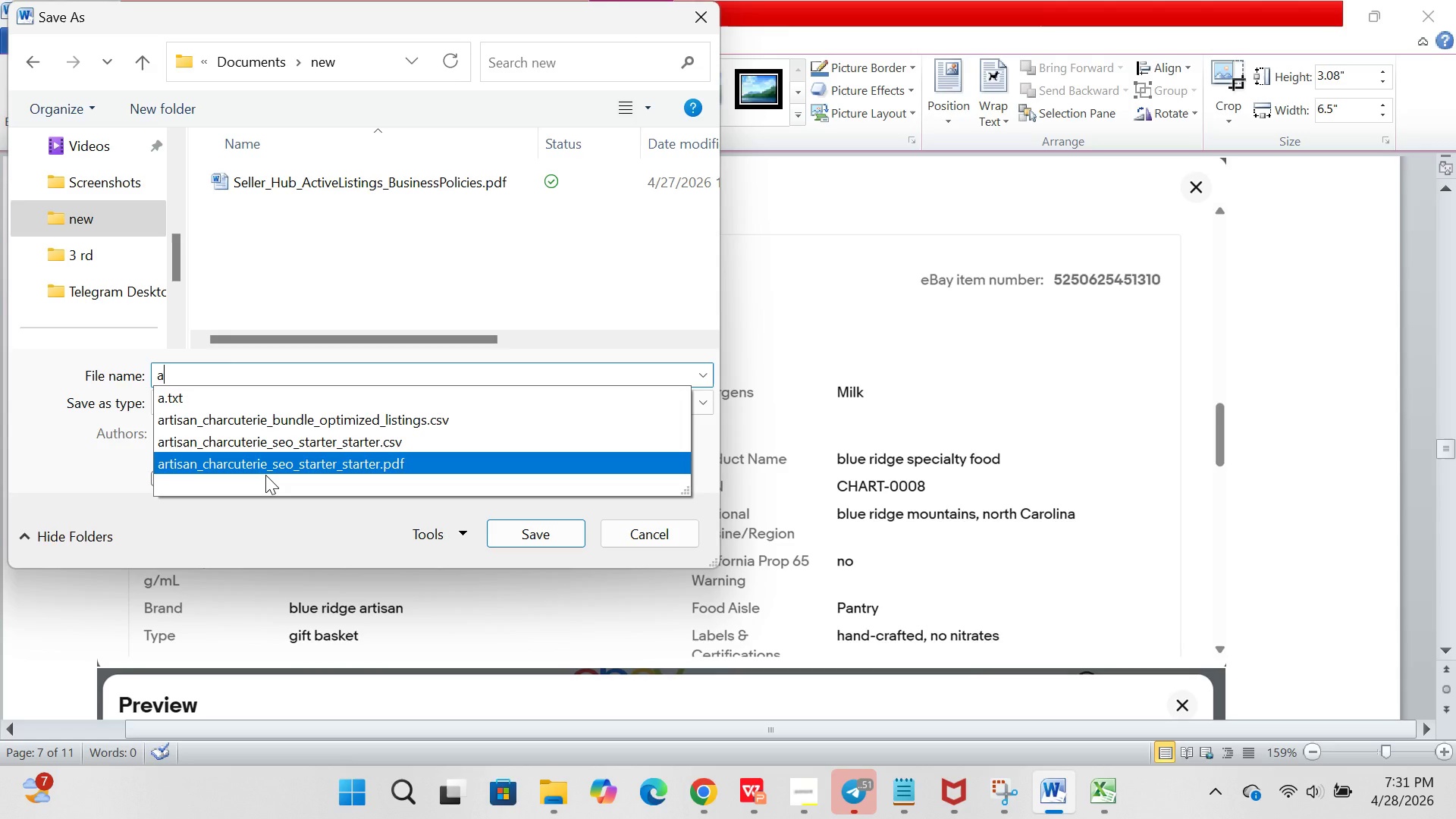 
left_click([265, 475])
 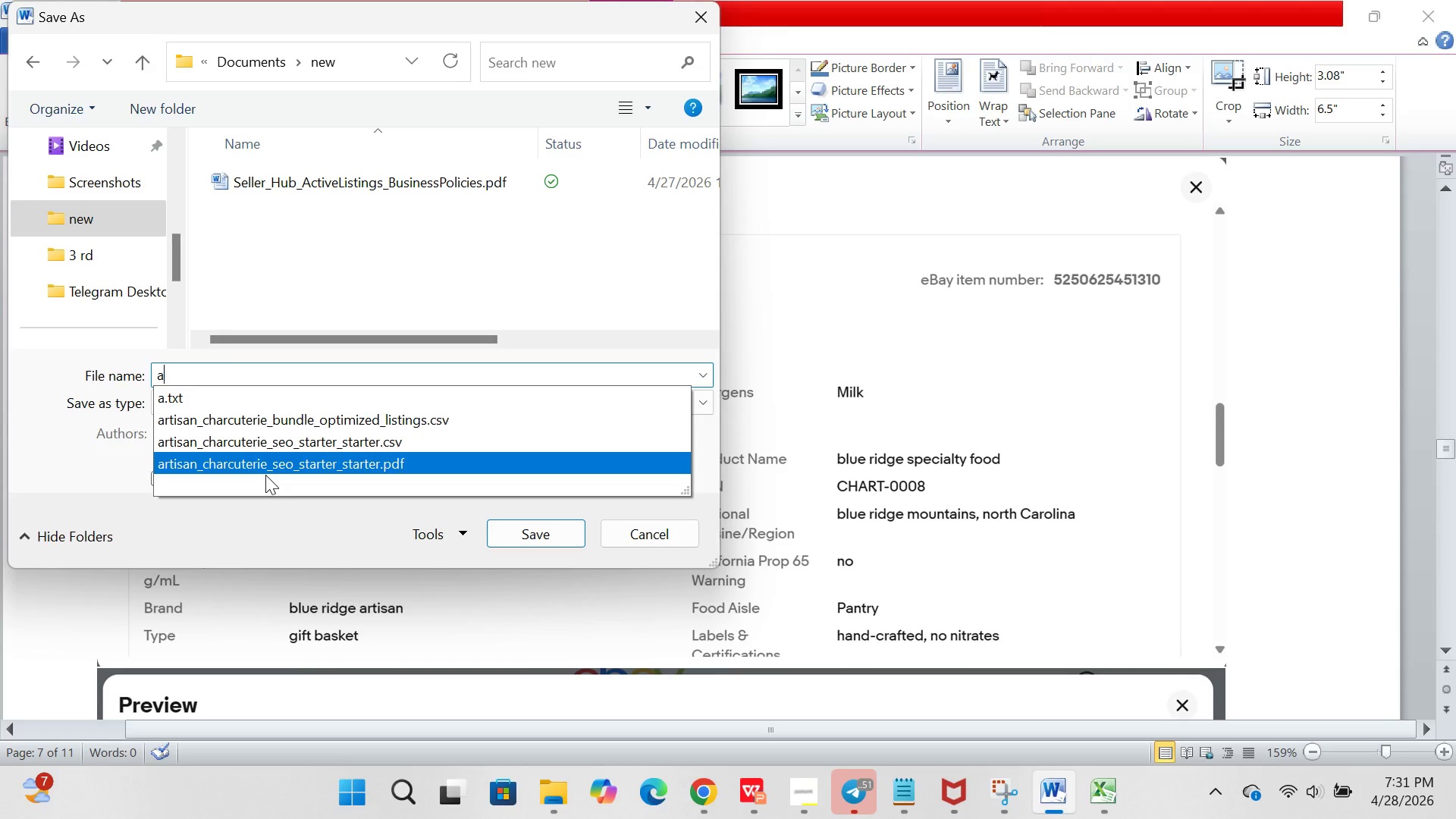 
left_click([265, 475])
 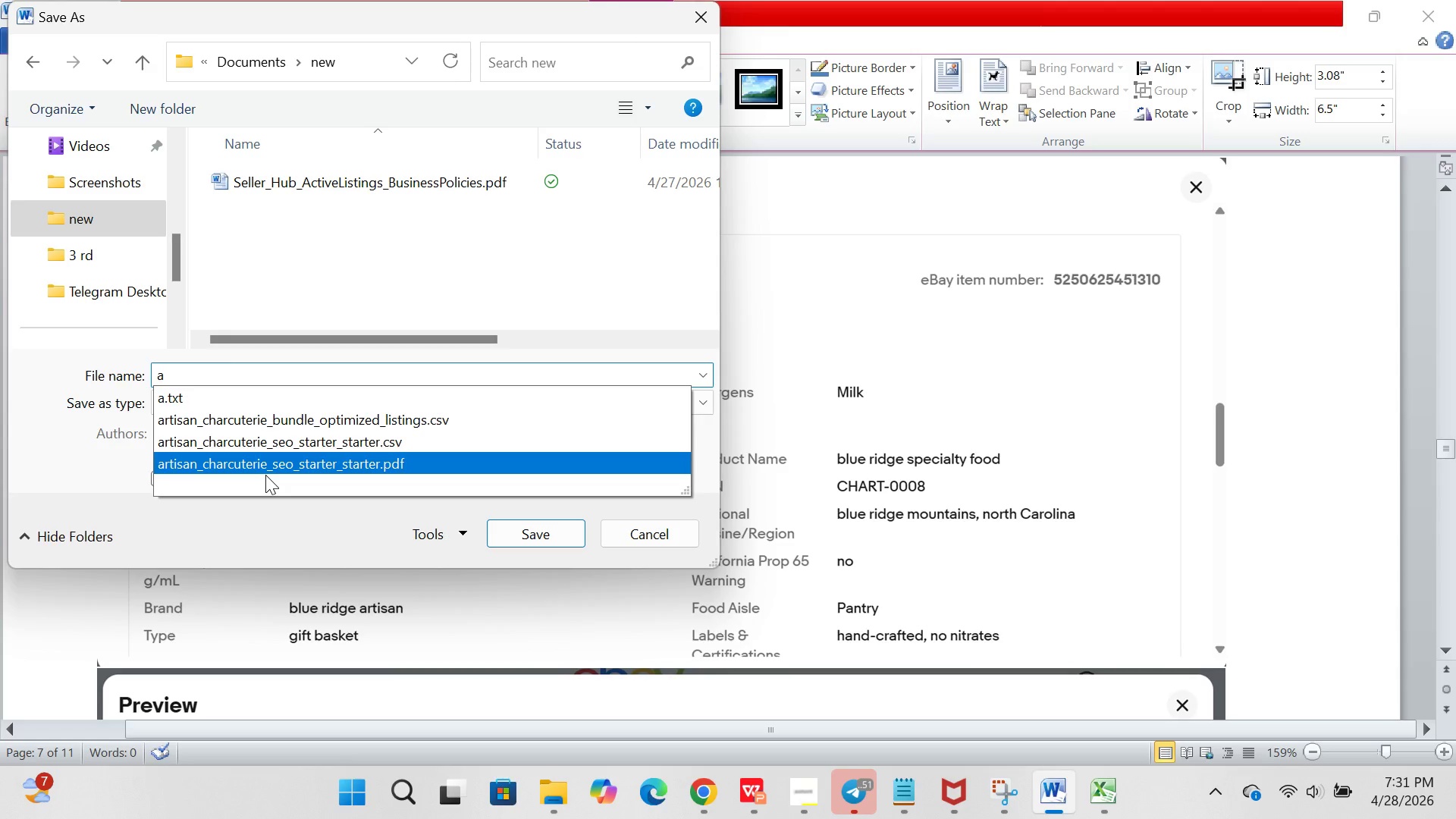 
double_click([265, 475])
 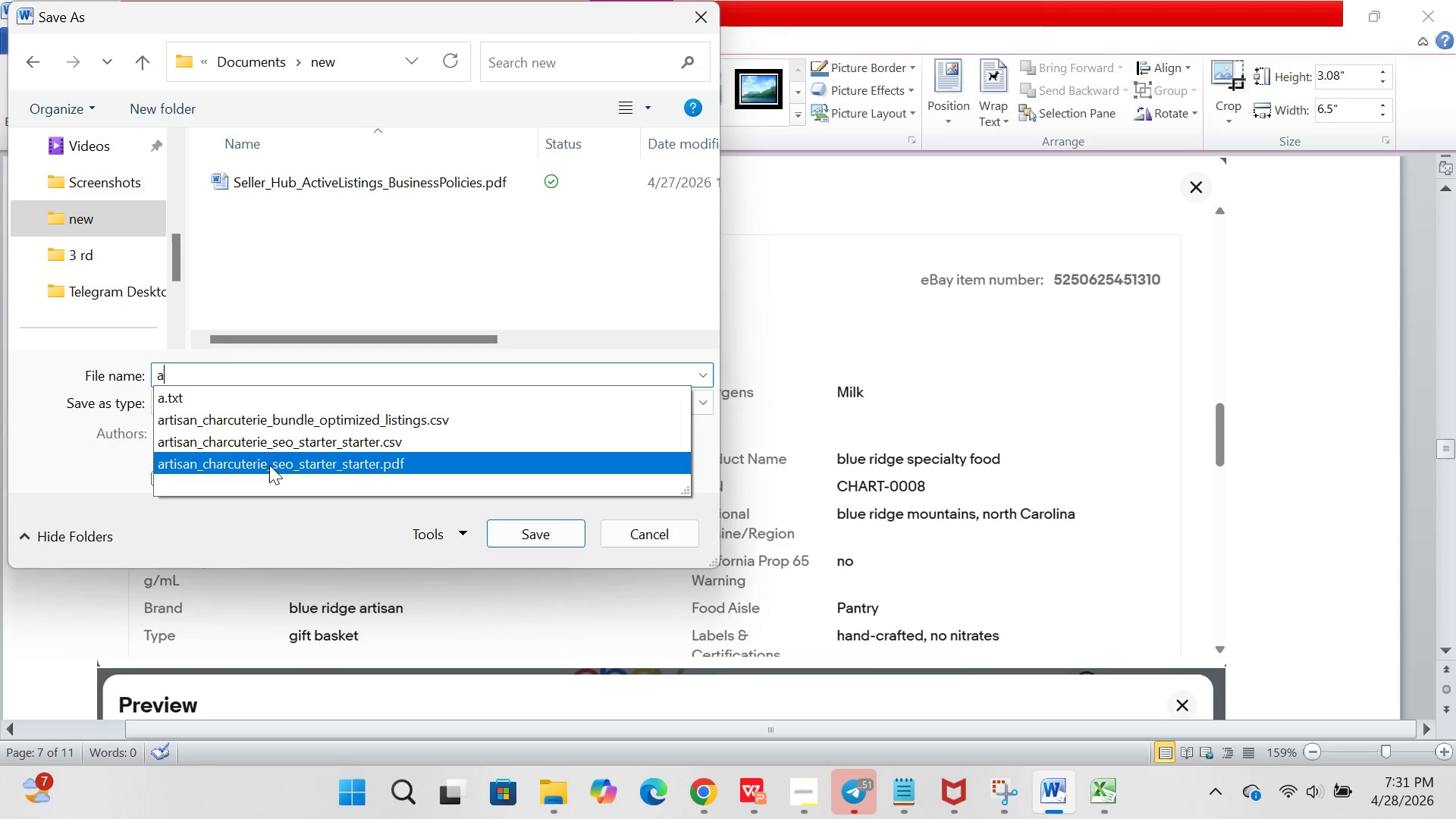 
left_click([269, 465])
 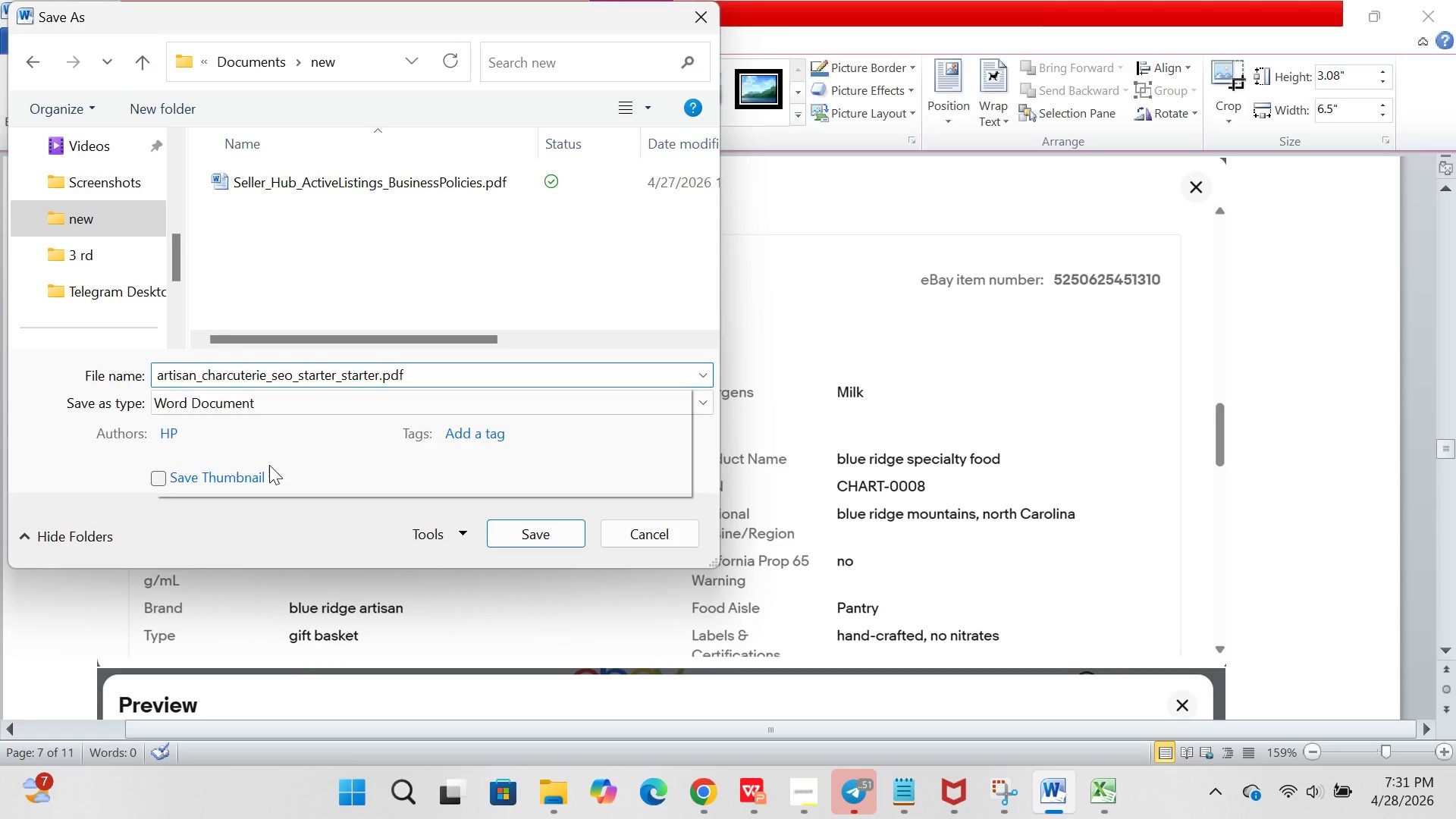 
left_click([269, 465])
 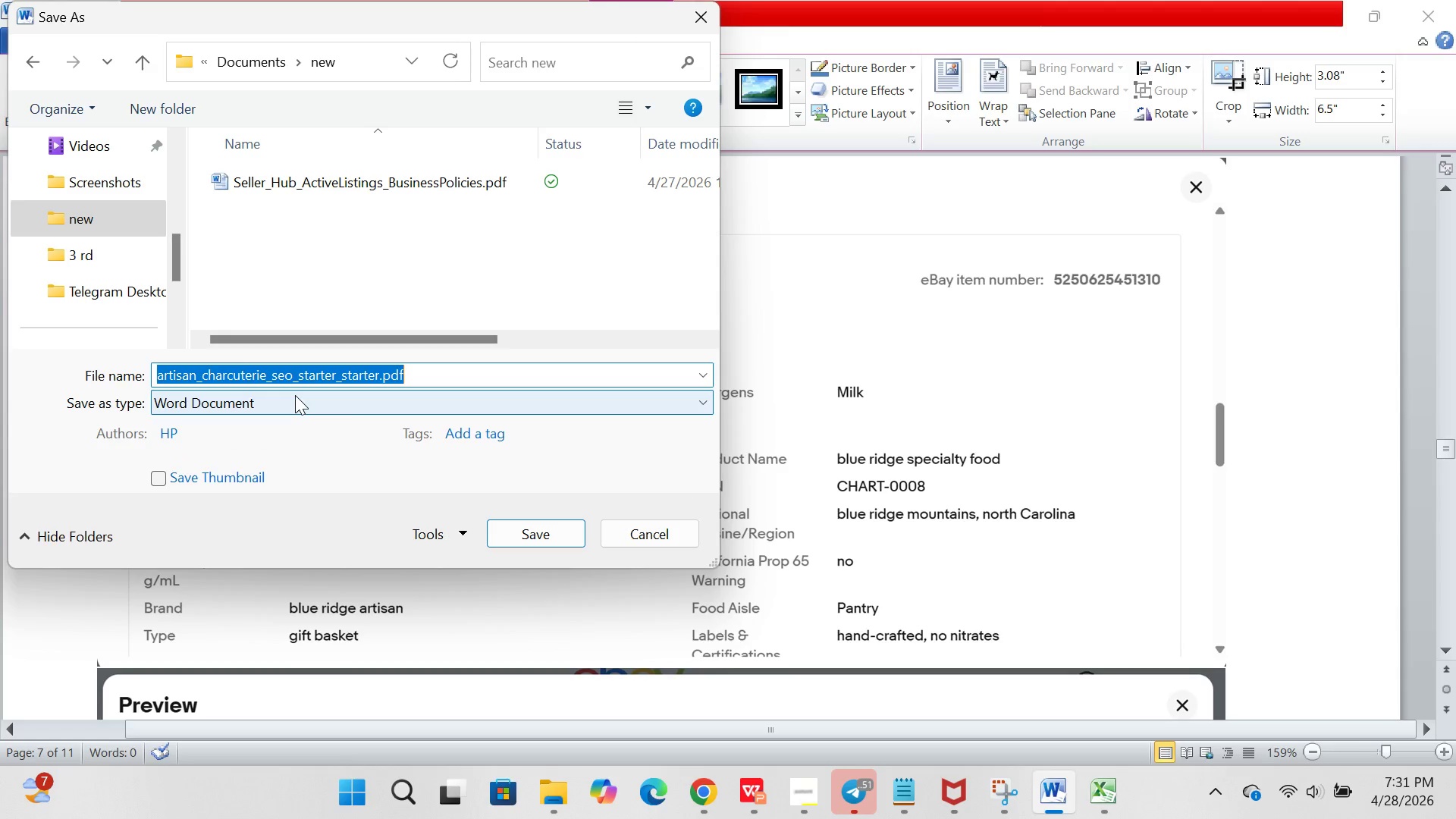 
left_click([295, 395])
 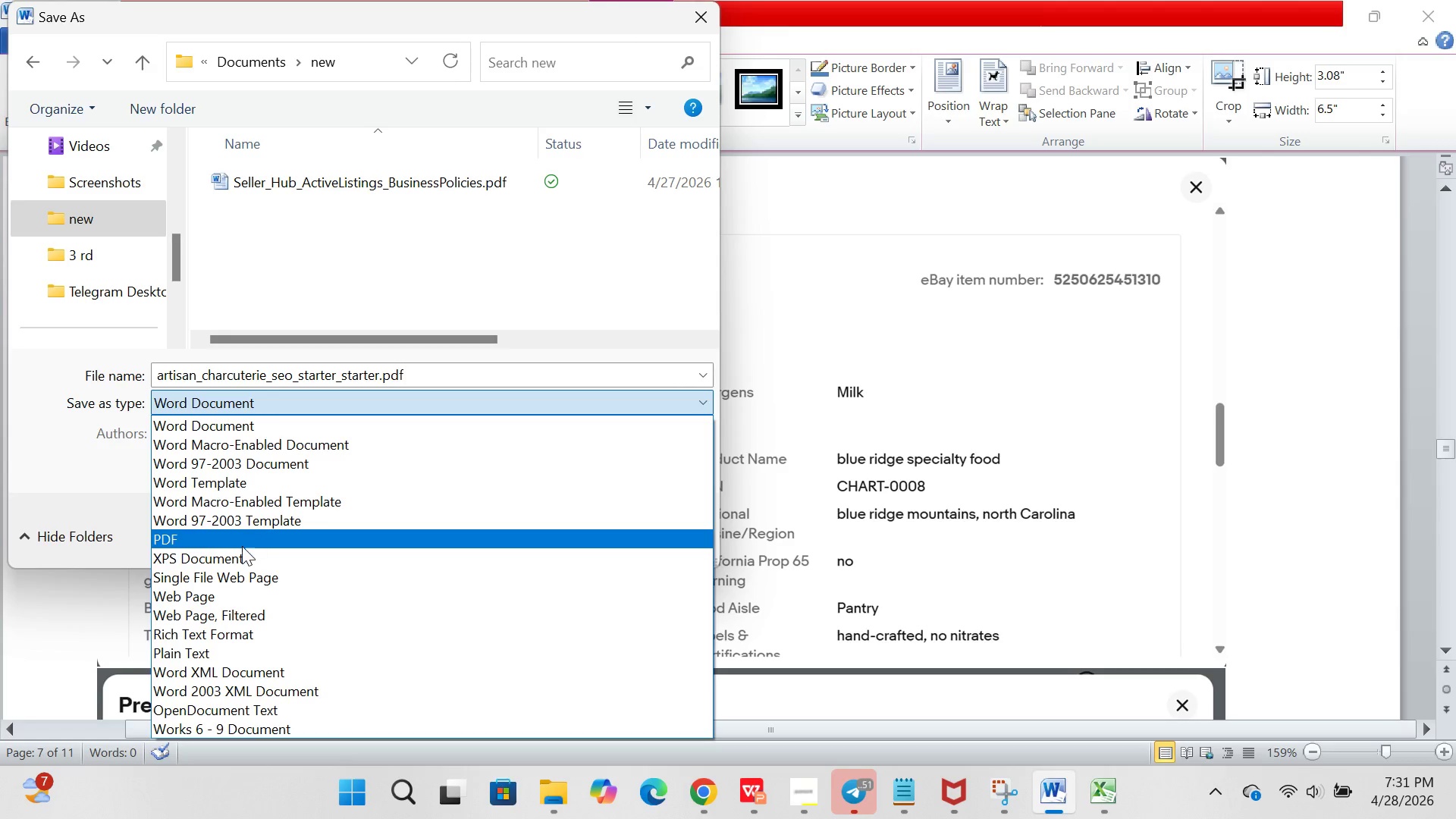 
left_click([242, 546])
 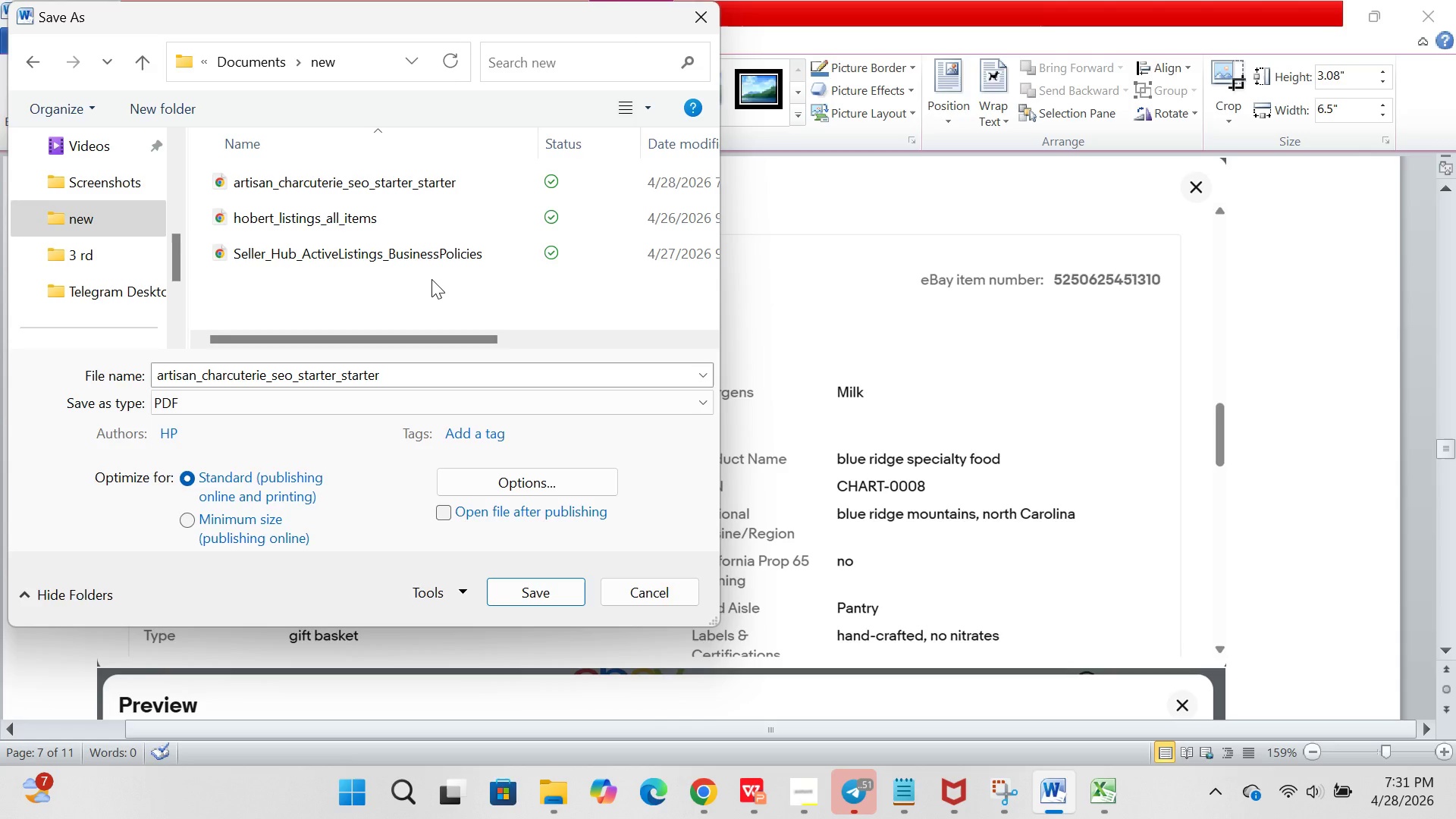 
wait(5.59)
 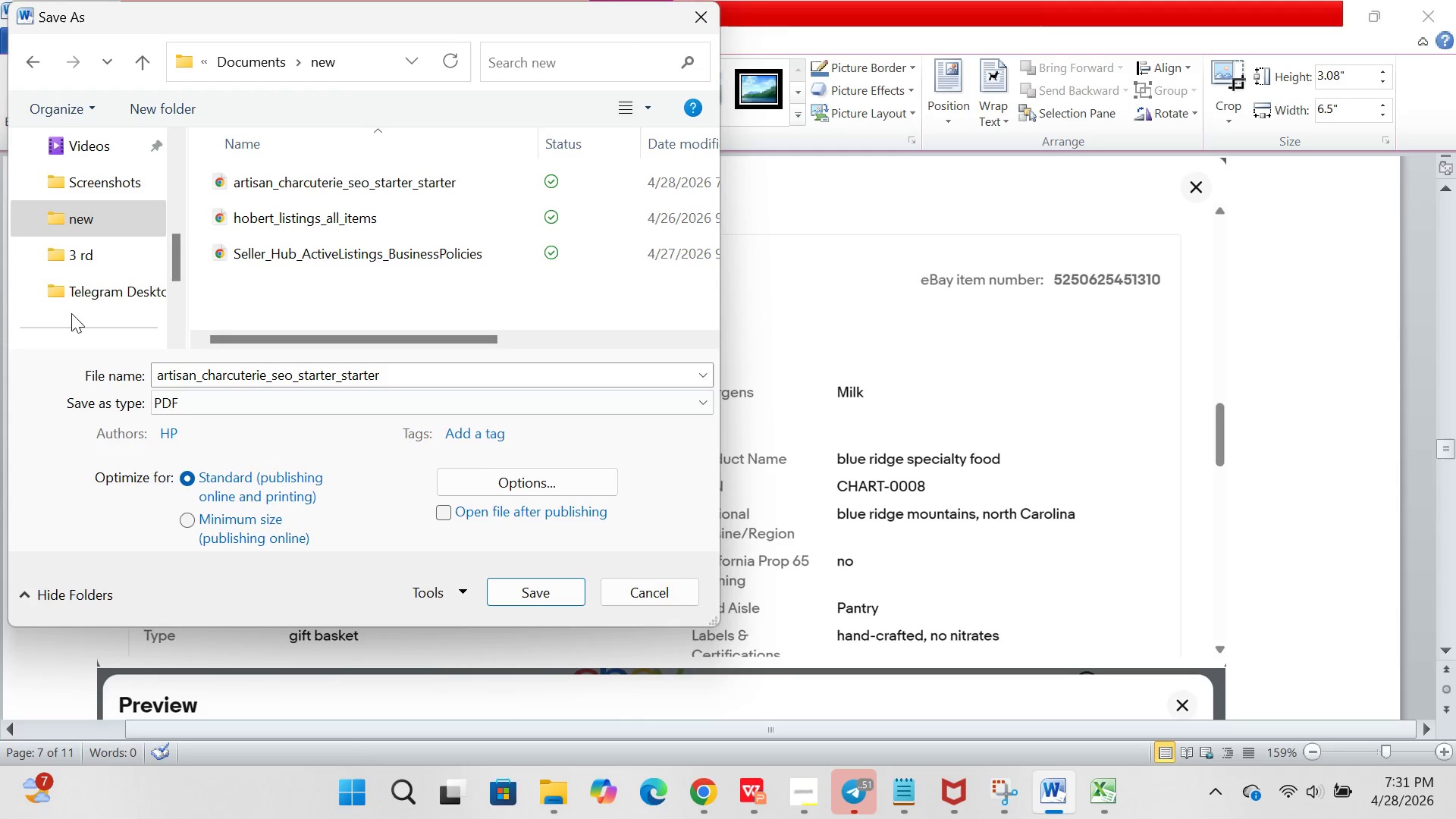 
left_click([387, 376])
 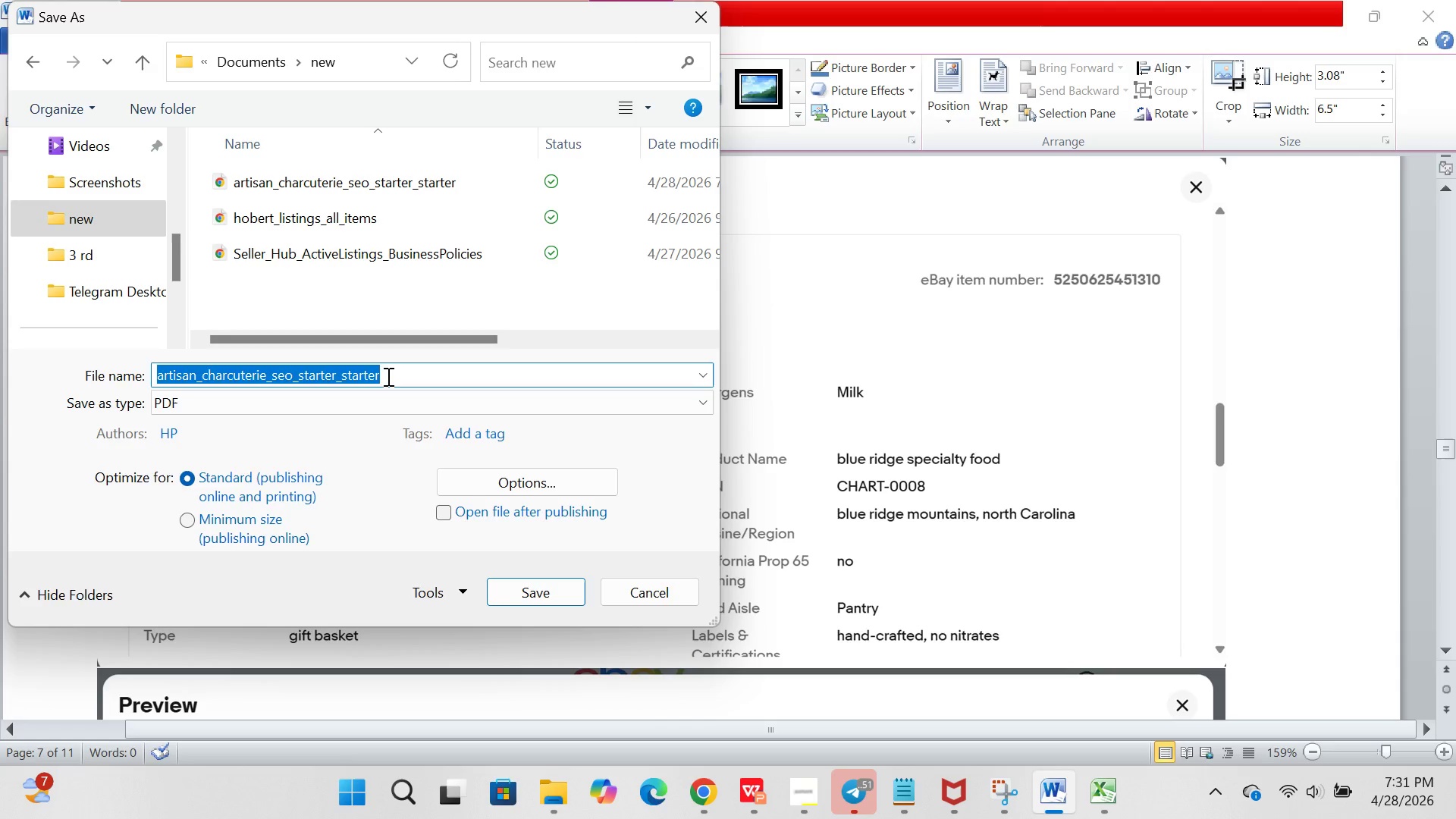 
left_click([387, 376])
 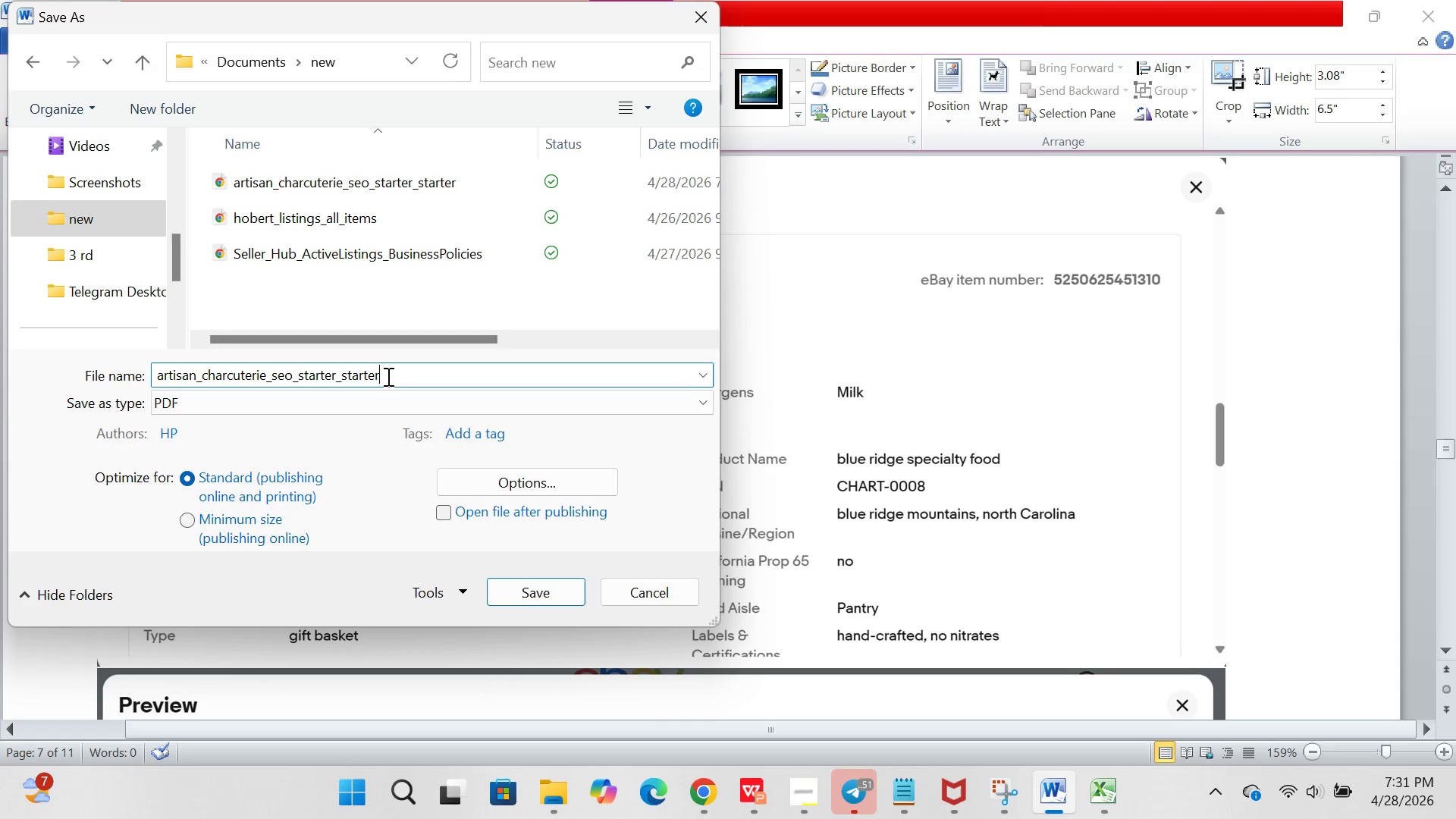 
key(Backspace)
key(Backspace)
key(Backspace)
key(Backspace)
key(Backspace)
key(Backspace)
key(Backspace)
key(Backspace)
key(Backspace)
key(Backspace)
key(Backspace)
key(Backspace)
key(Backspace)
key(Backspace)
key(Backspace)
key(Backspace)
key(Backspace)
key(Backspace)
type(crenshot)
 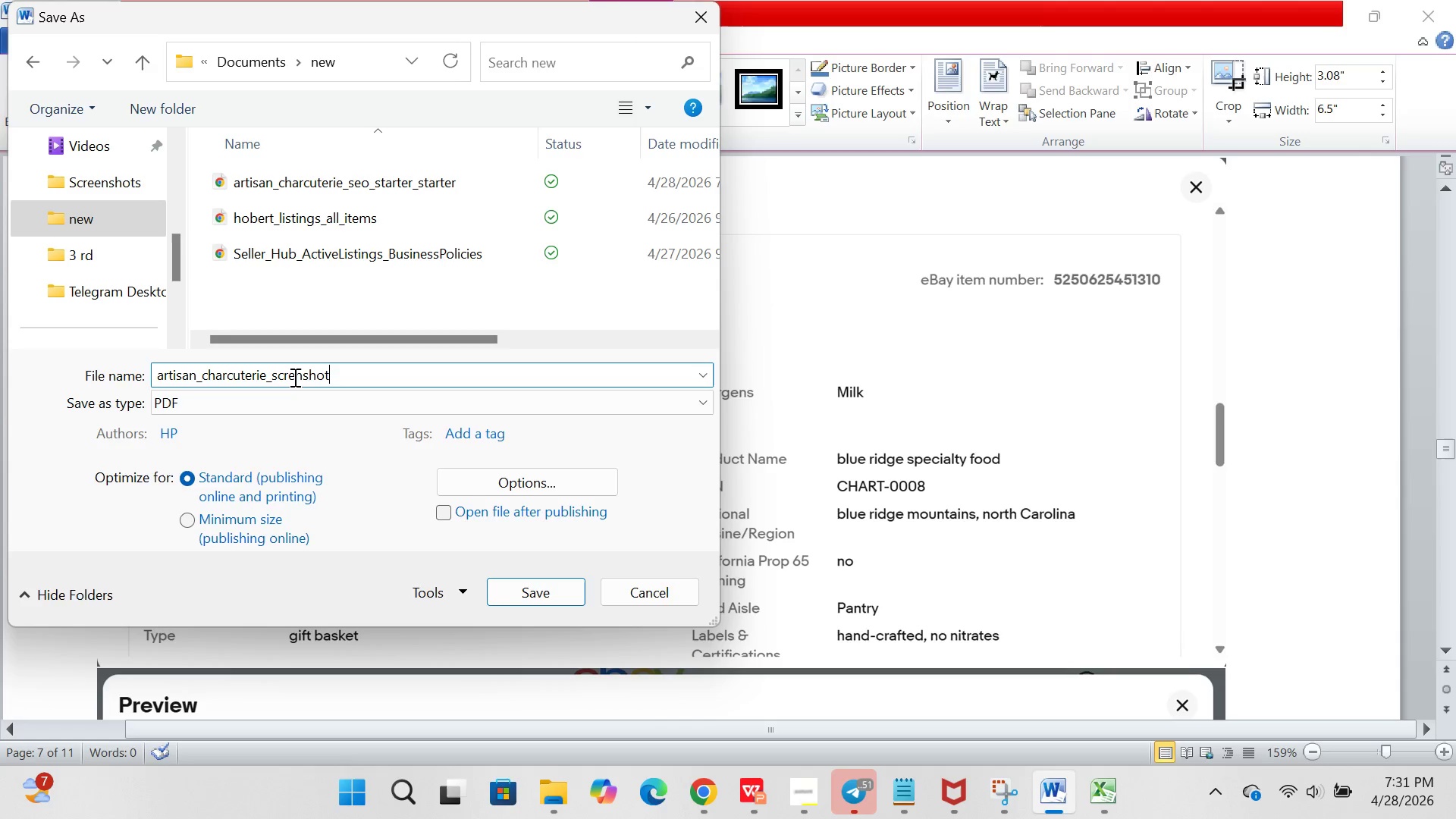 
wait(8.14)
 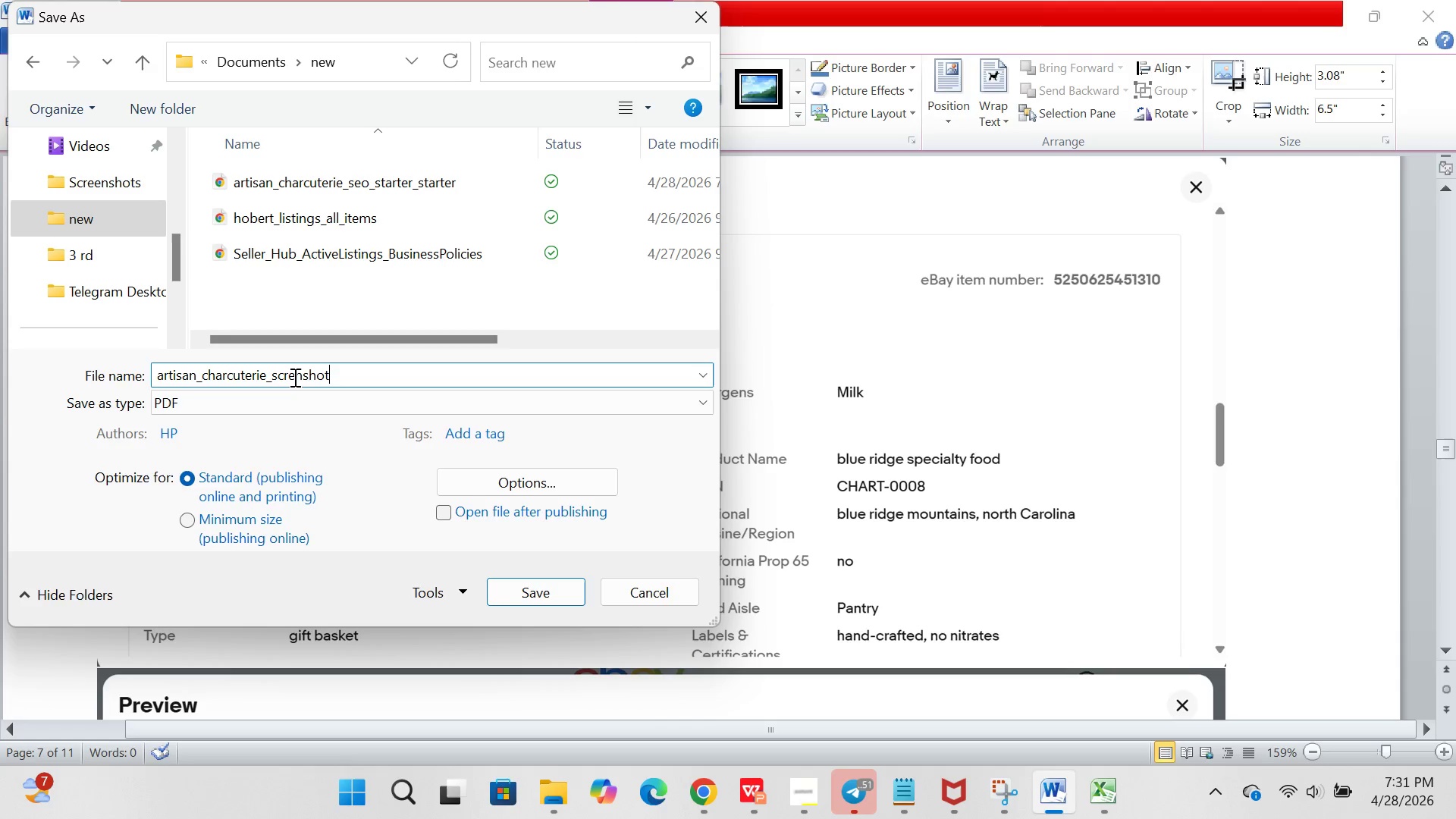 
left_click([293, 377])
 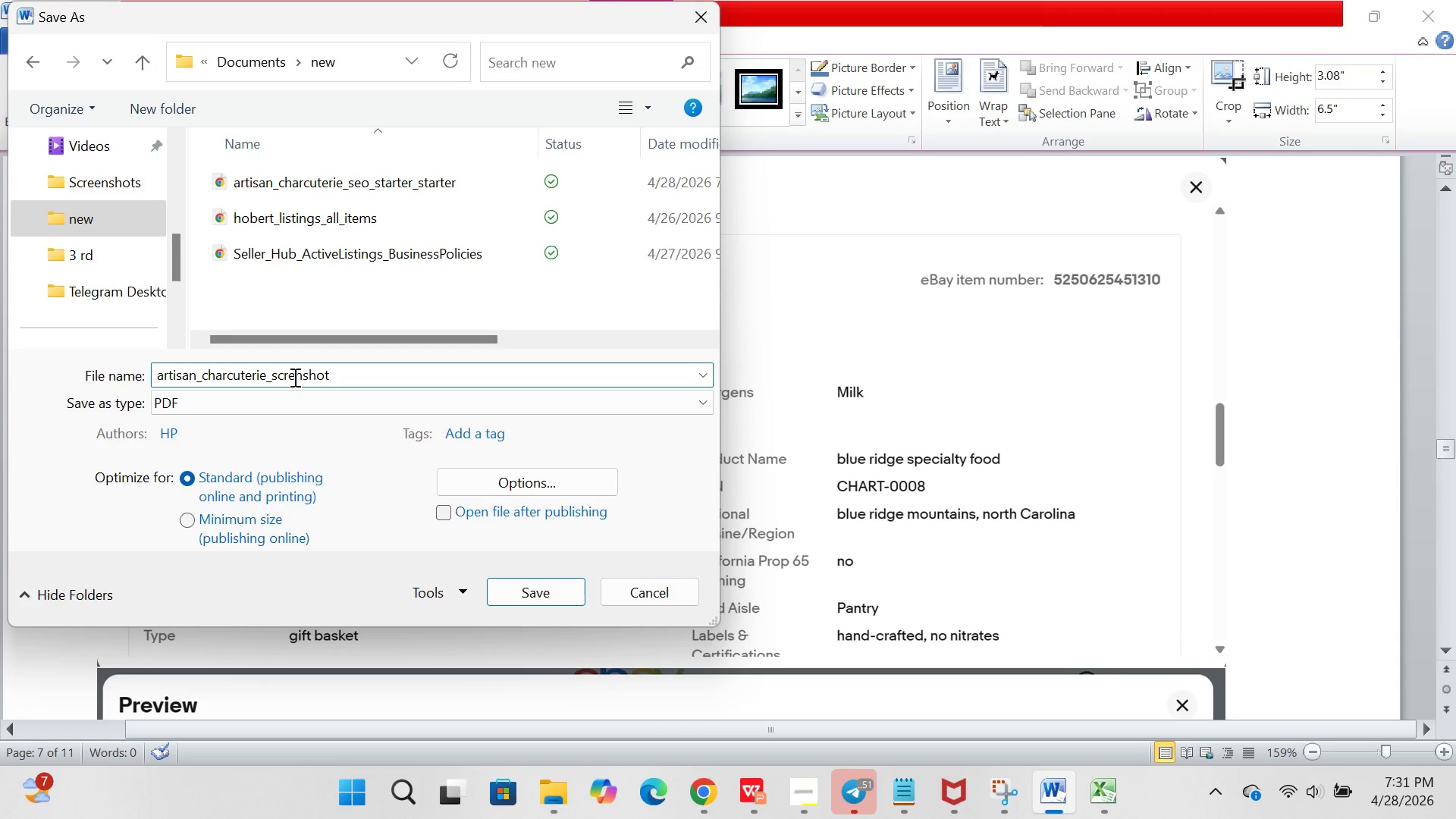 
key(E)
 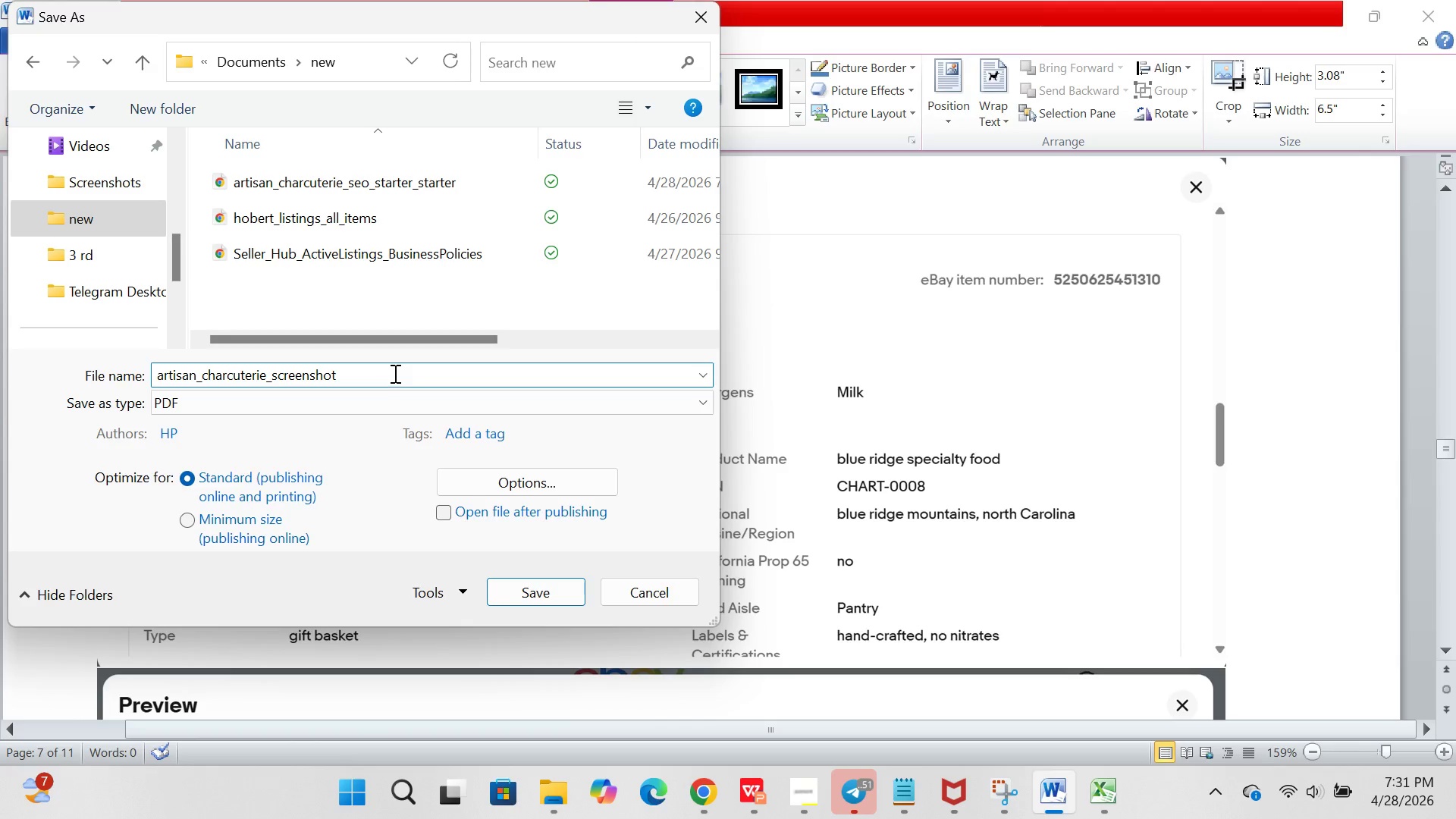 
left_click([394, 373])
 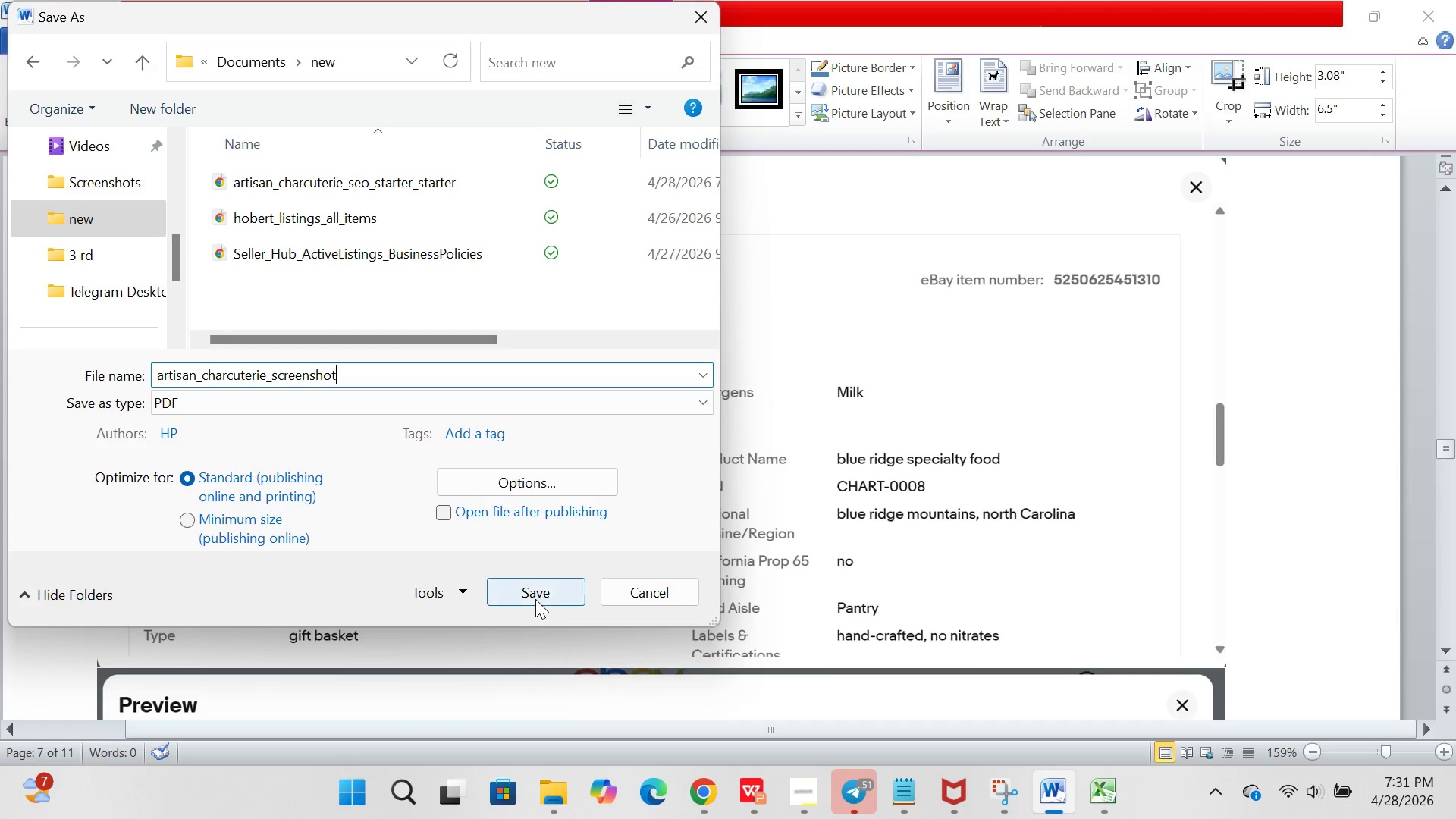 
left_click([535, 599])
 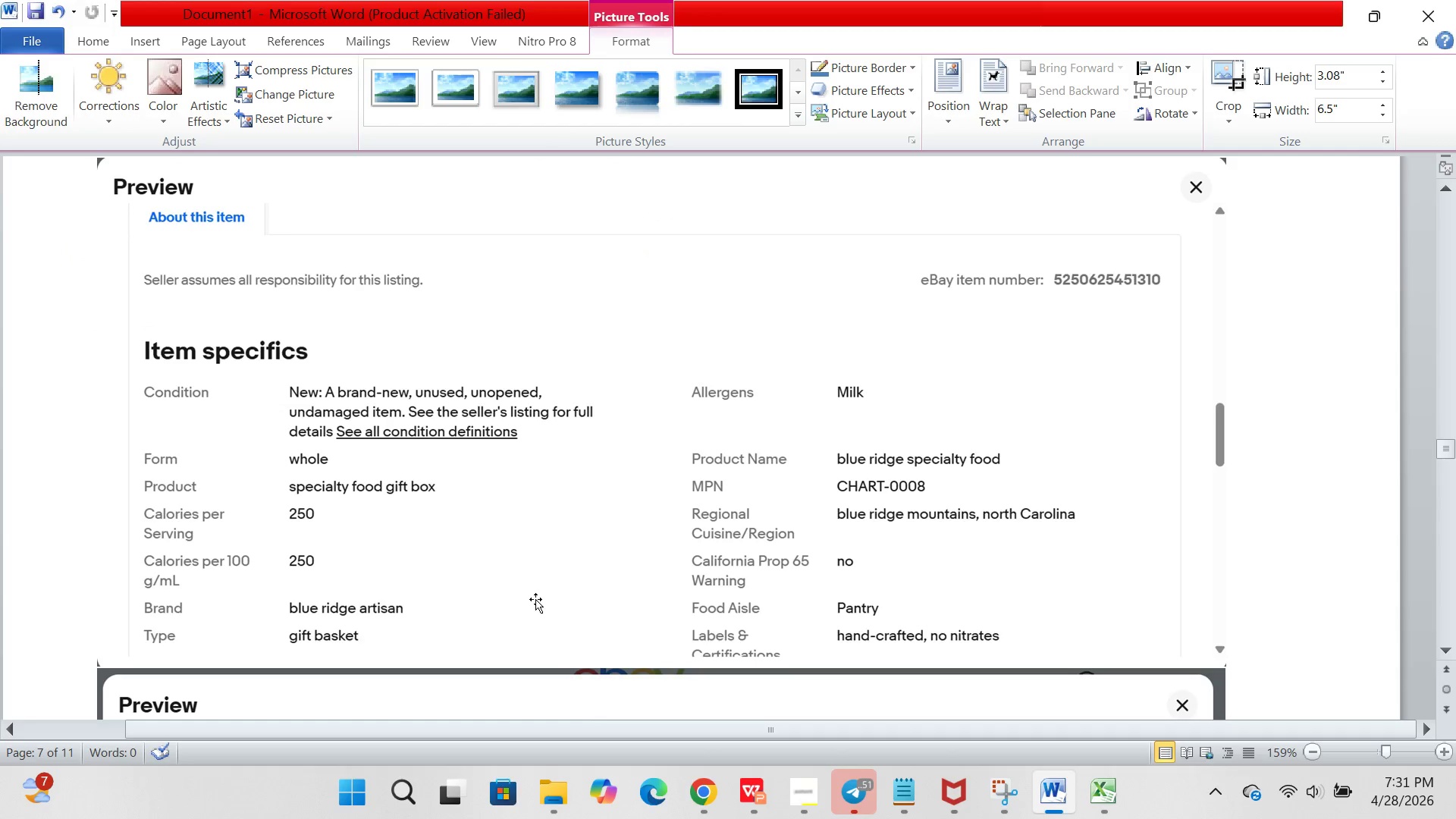 
wait(5.77)
 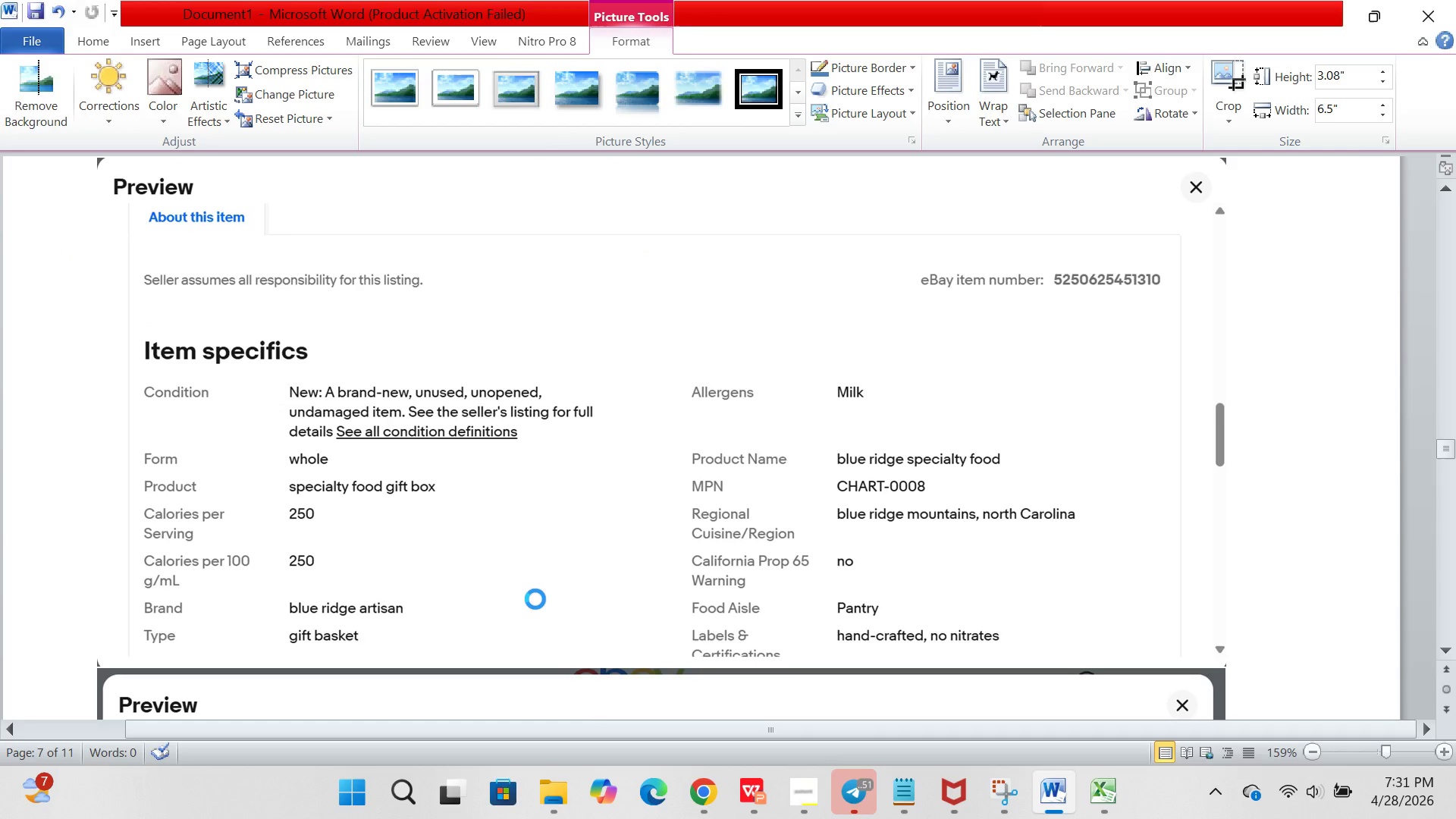 
left_click([541, 808])
 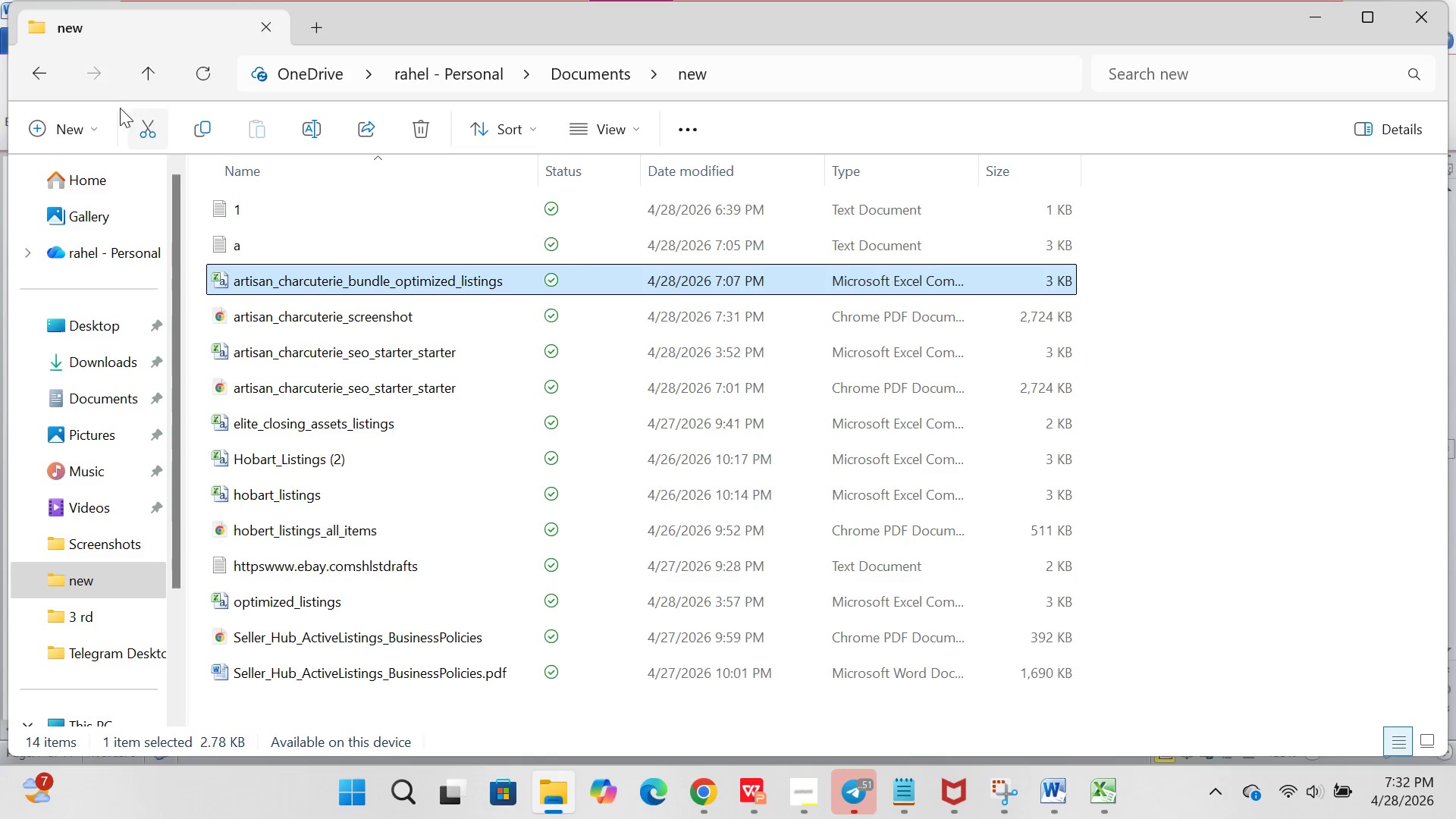 
left_click([49, 67])
 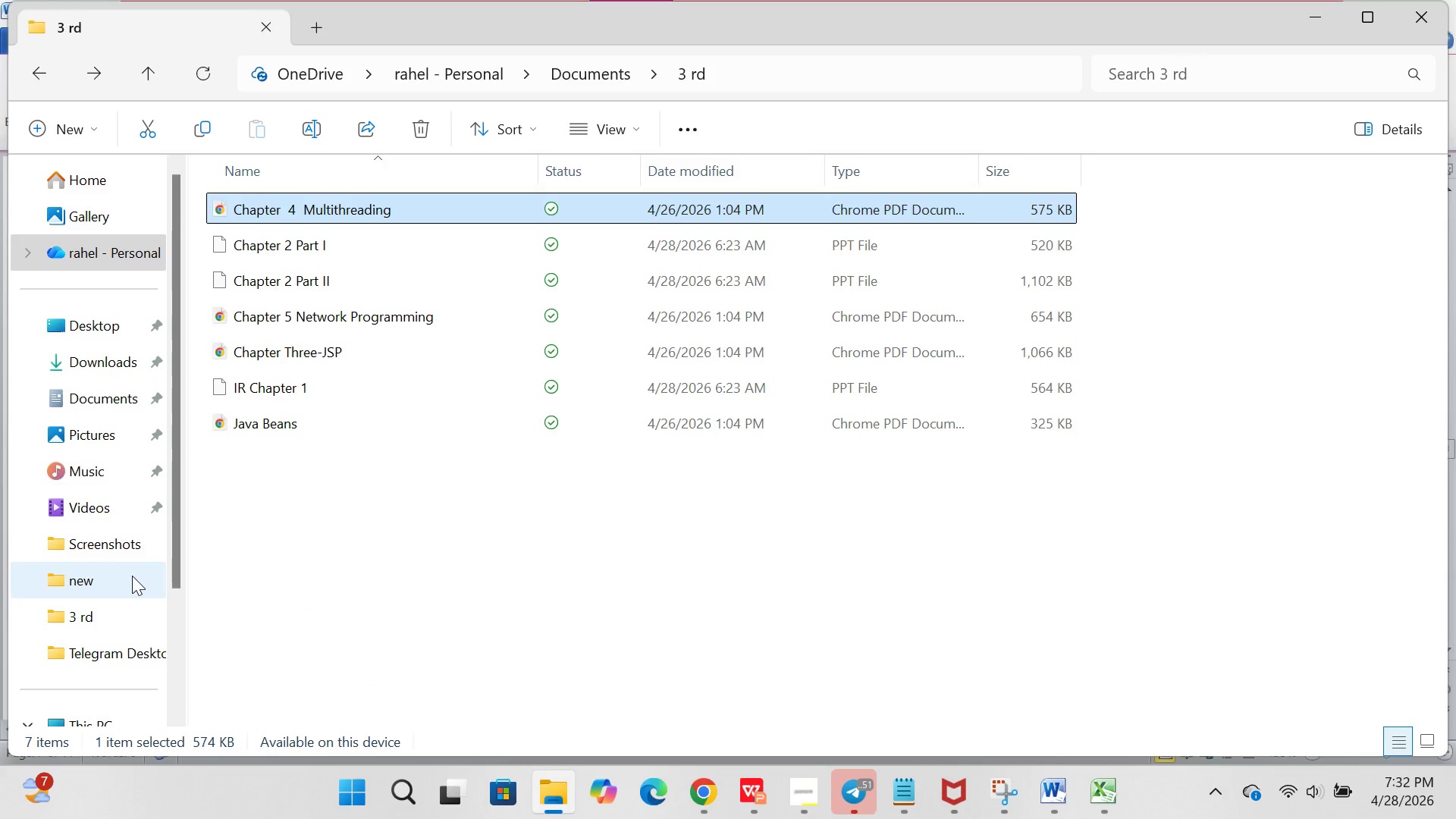 
left_click([120, 590])
 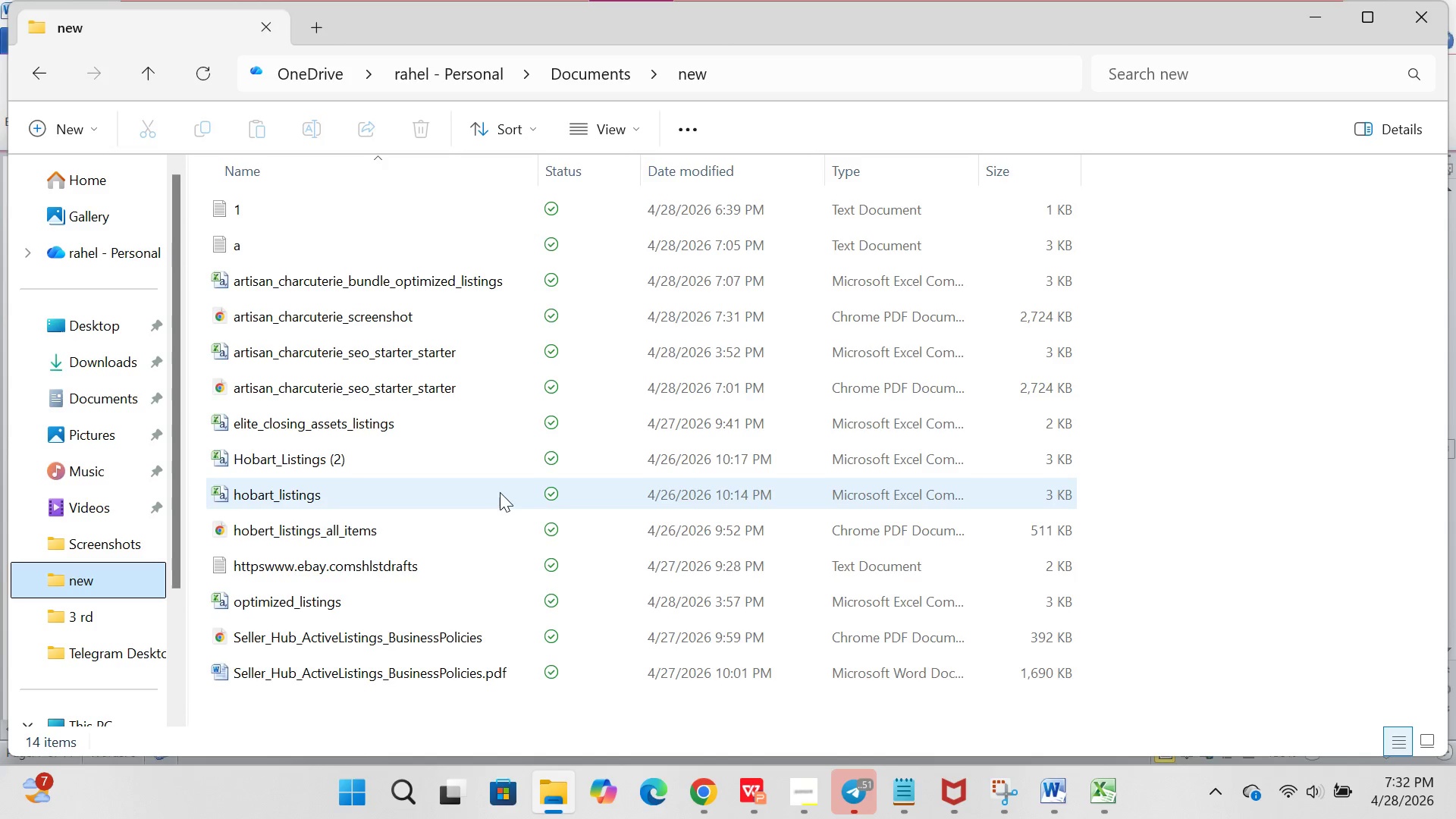 
wait(6.5)
 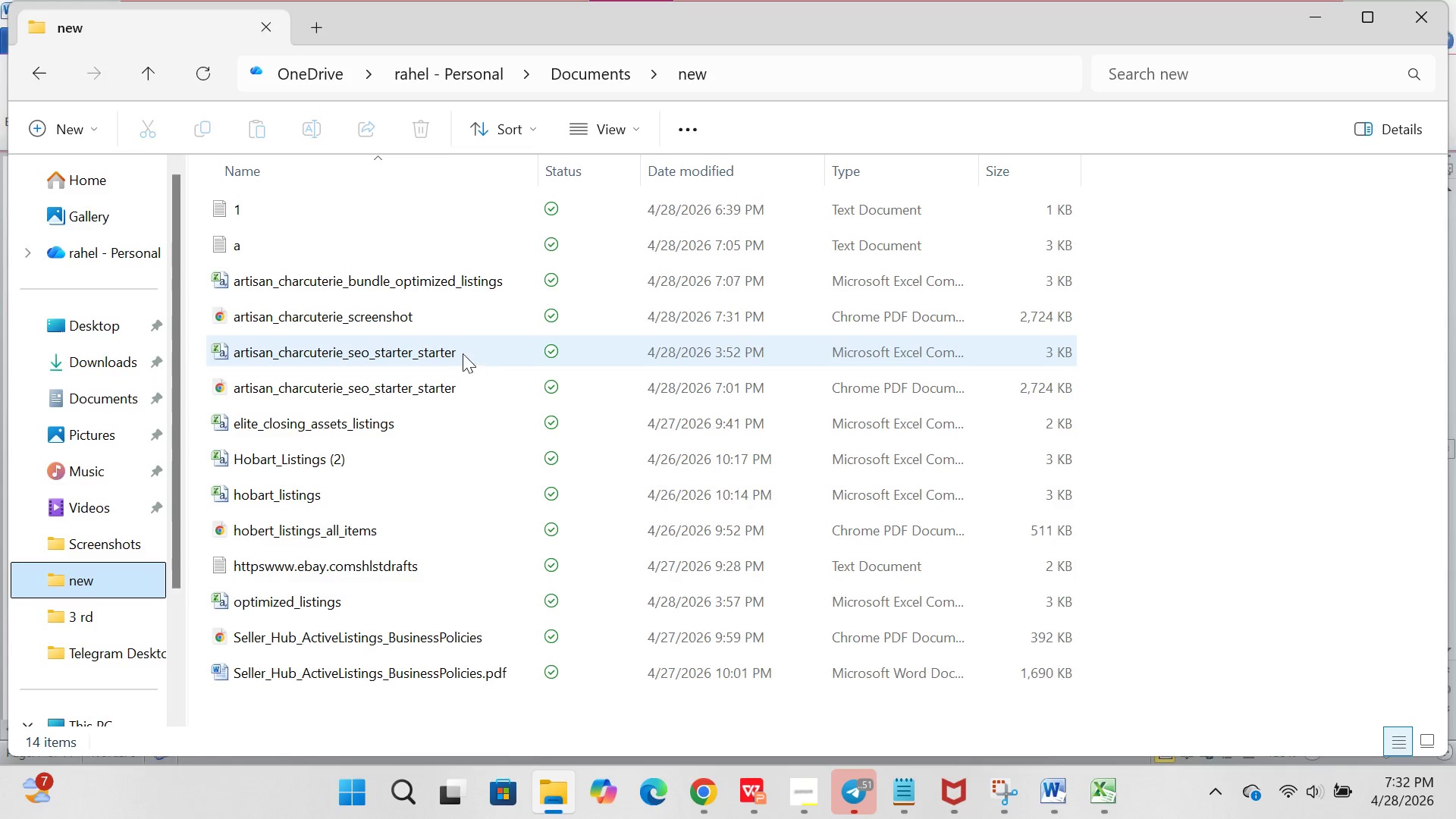 
left_click([1095, 802])
 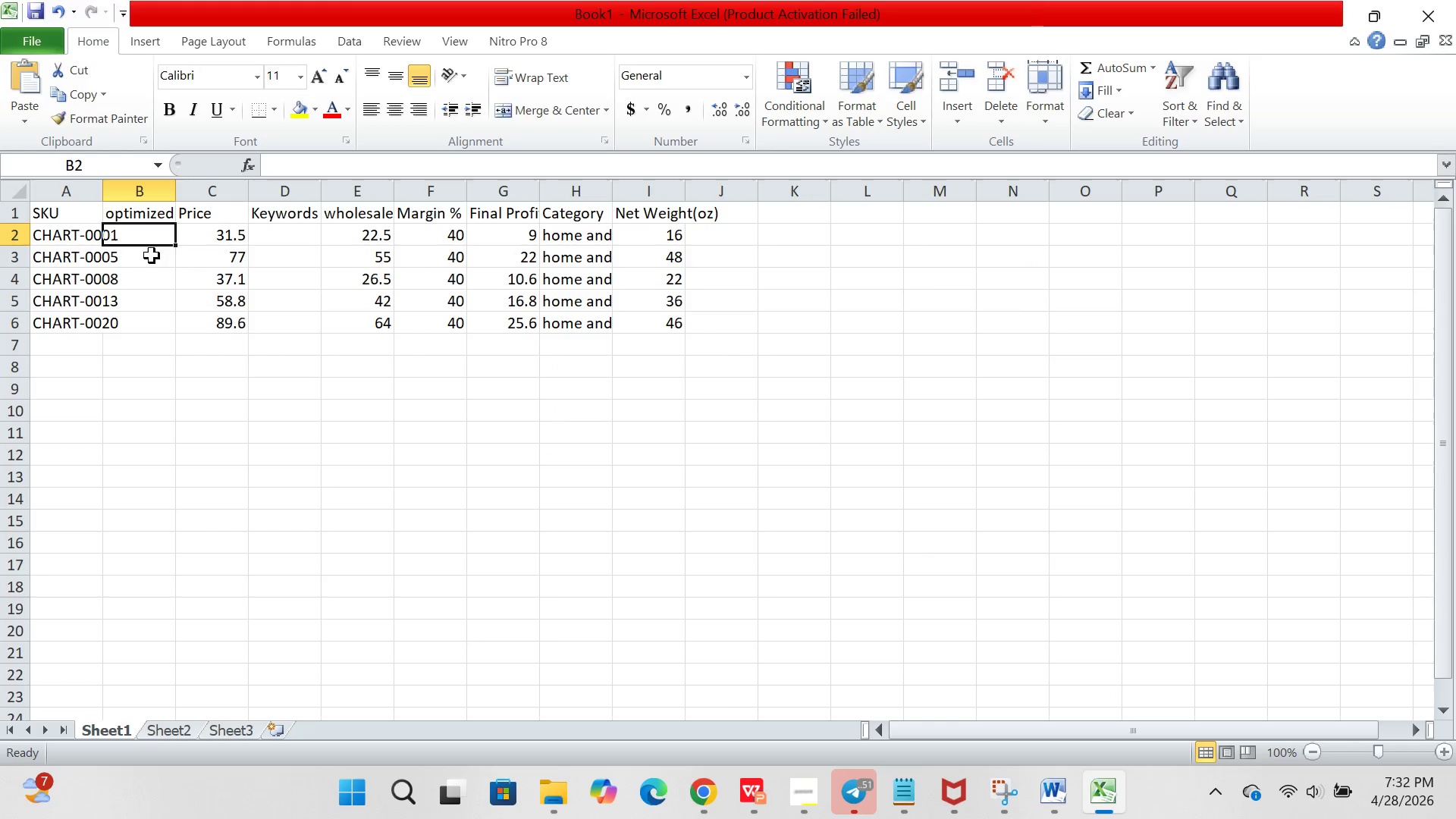 
left_click([154, 260])
 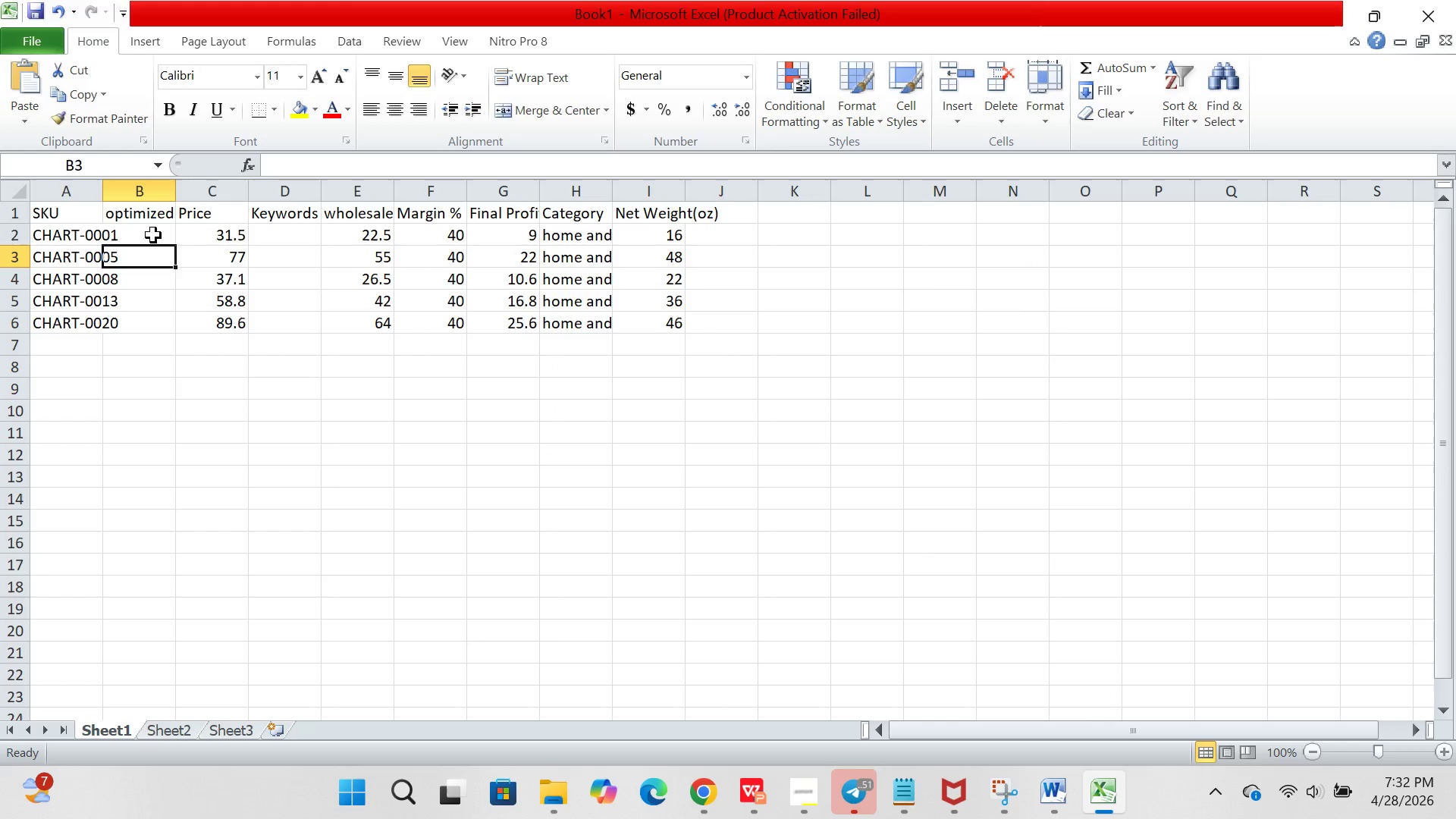 
left_click([153, 235])
 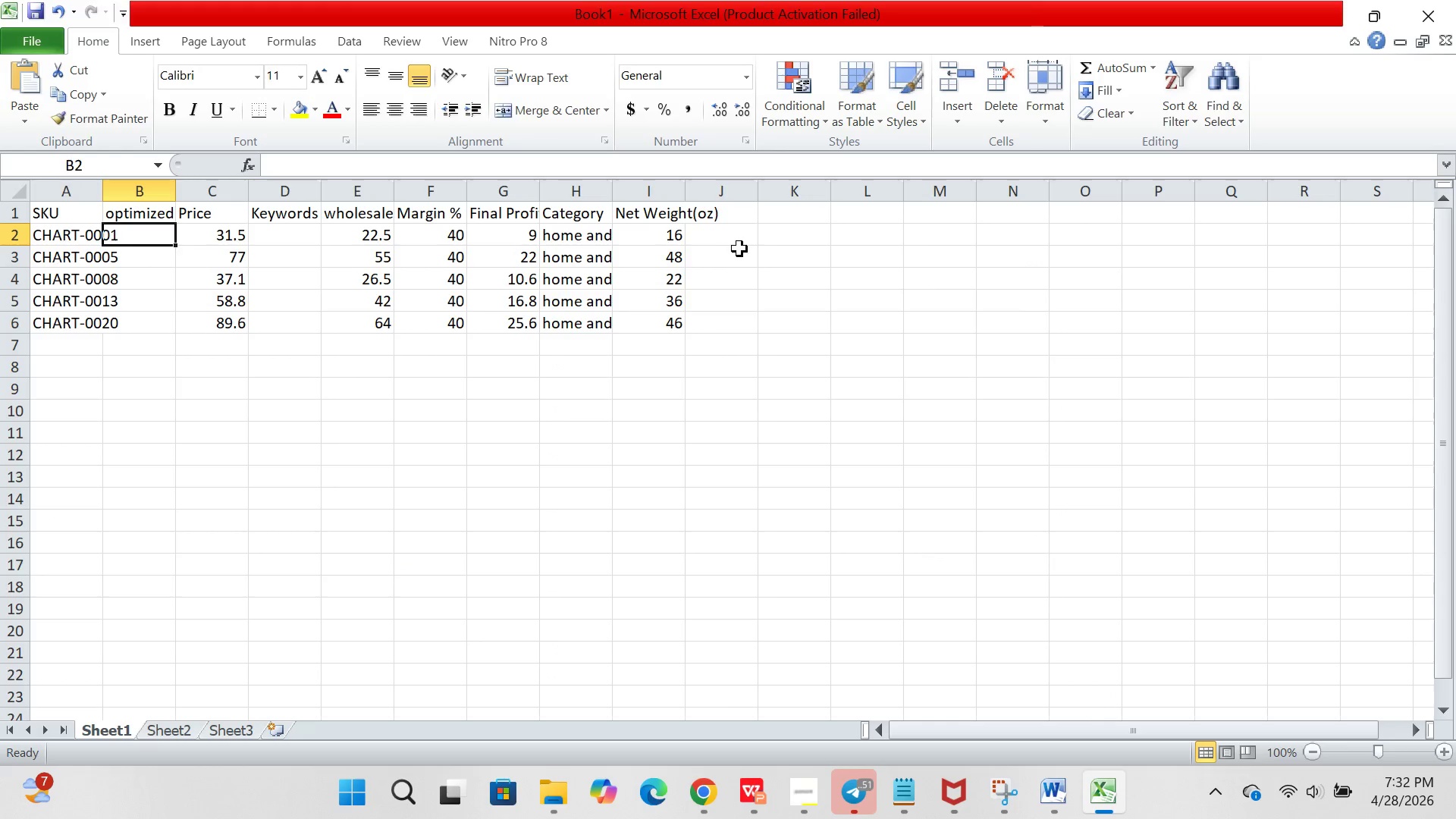 
left_click([739, 249])
 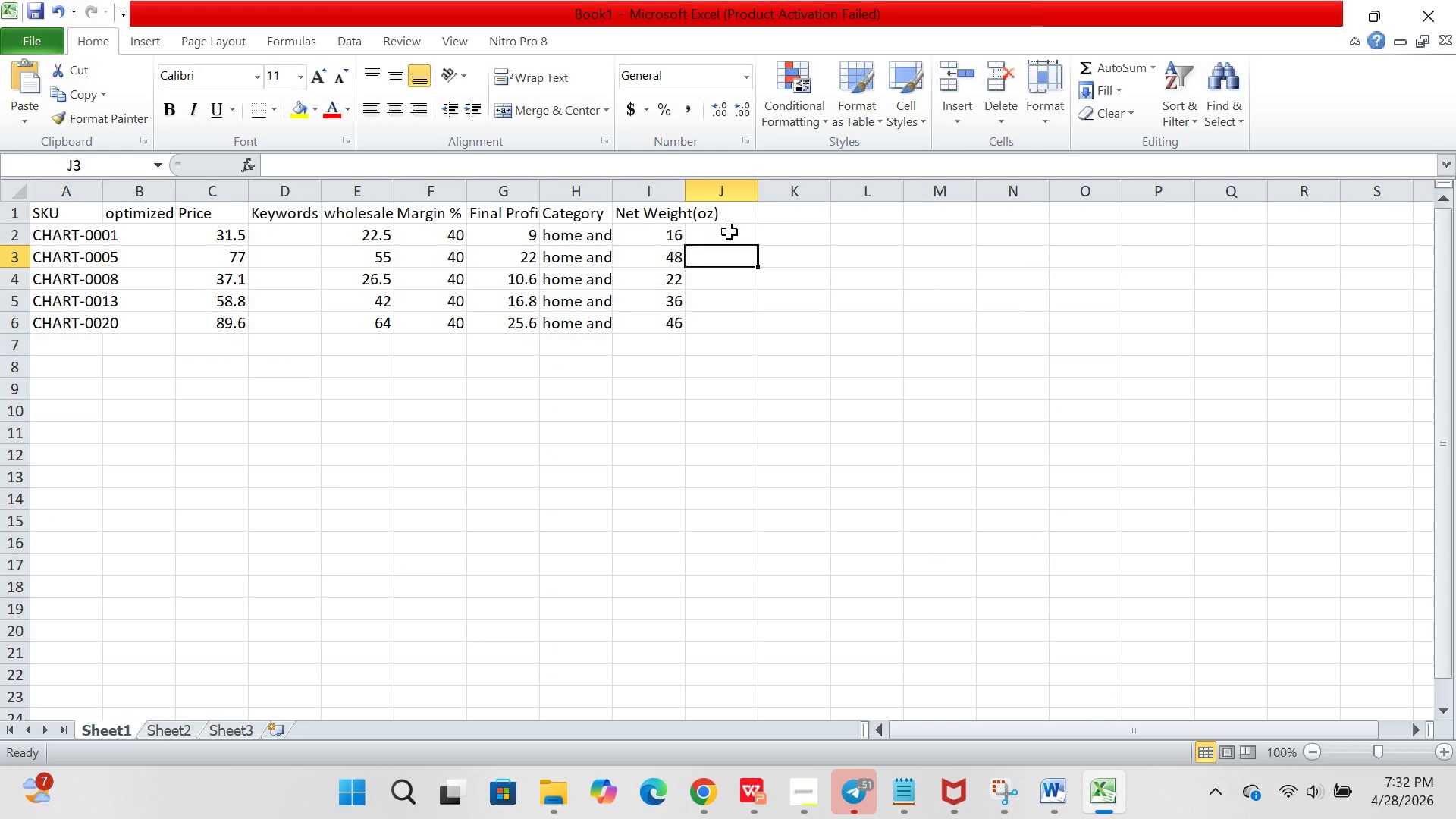 
left_click([730, 232])
 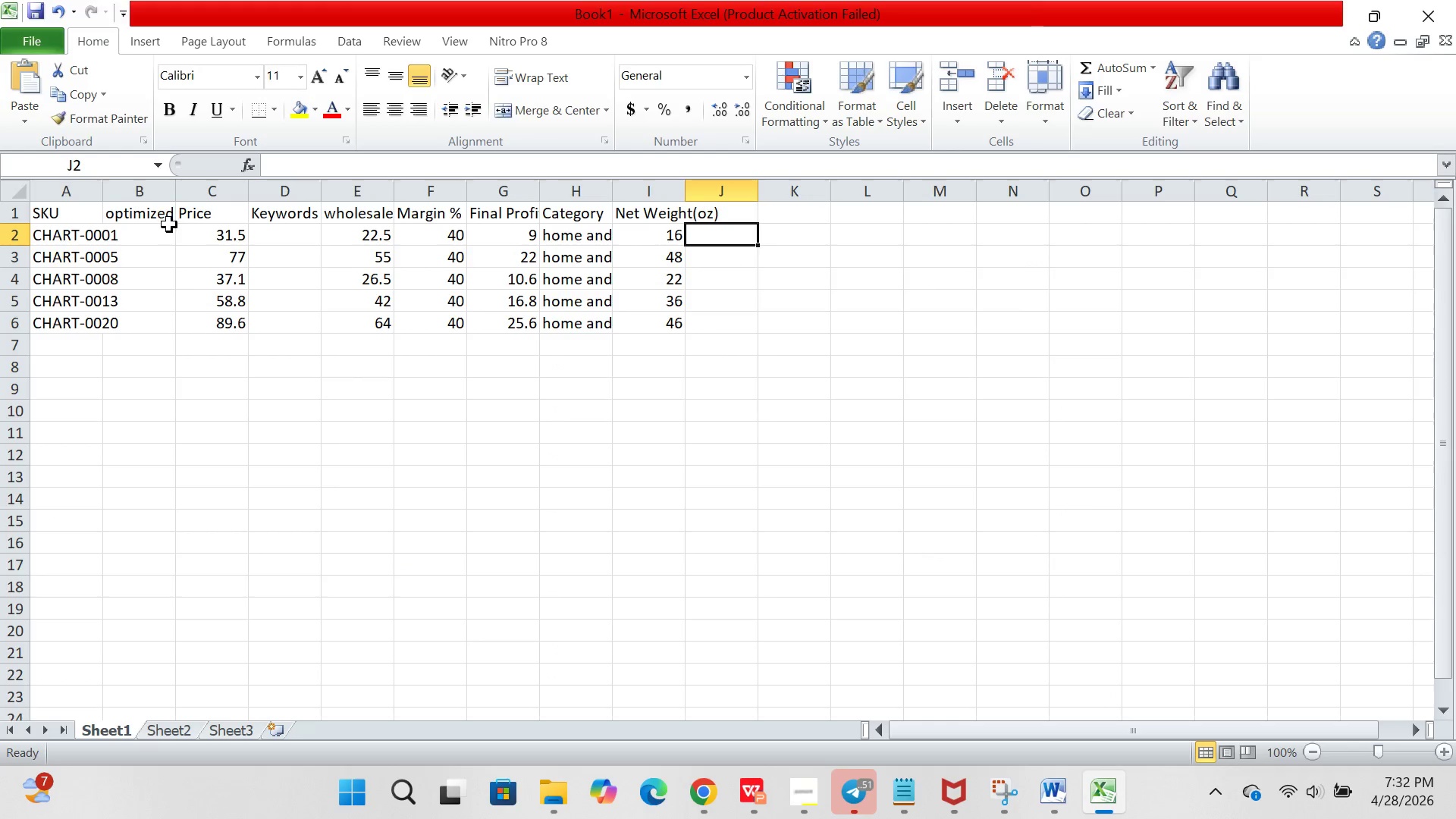 
left_click([170, 226])
 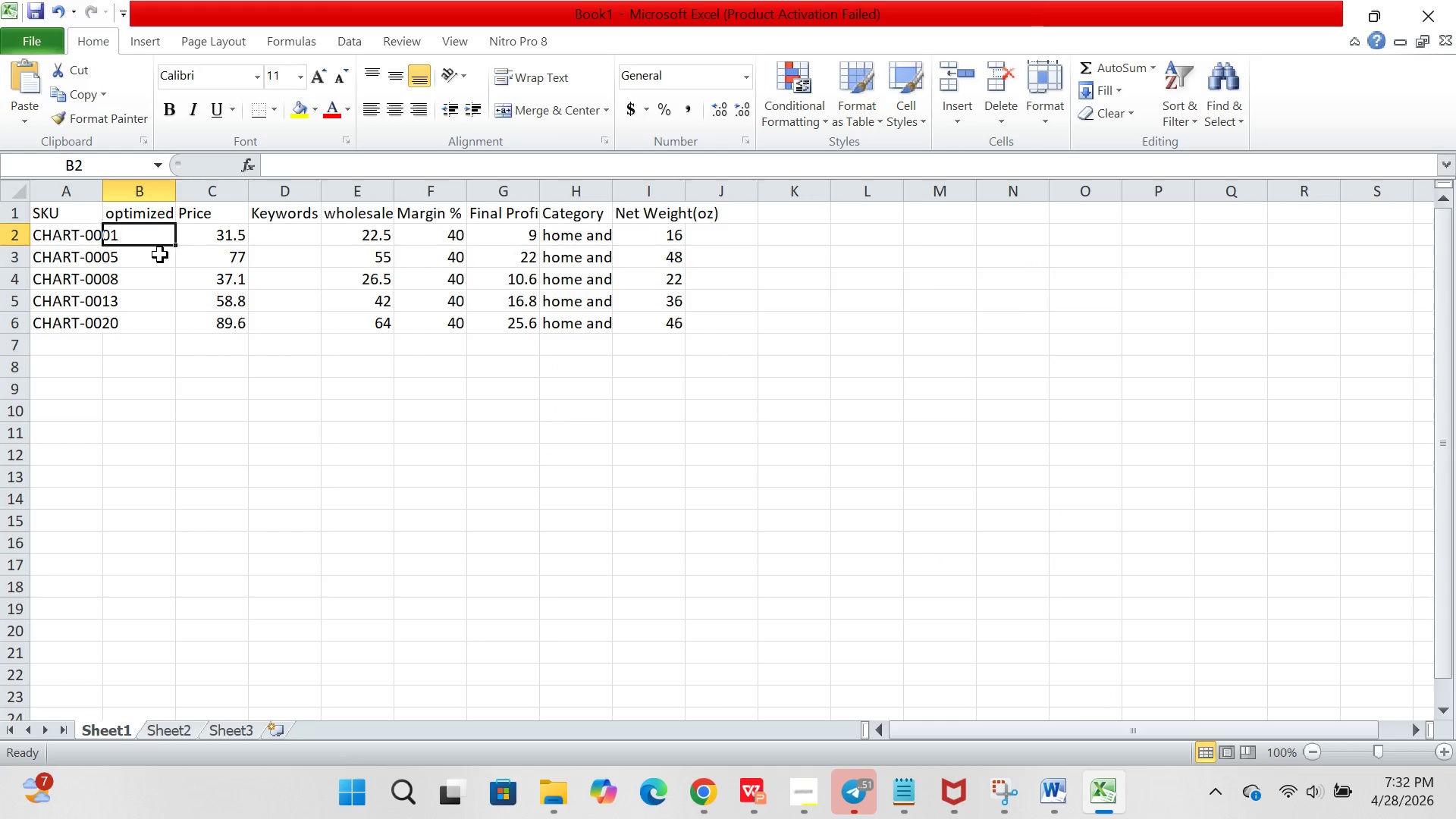 
left_click([159, 257])
 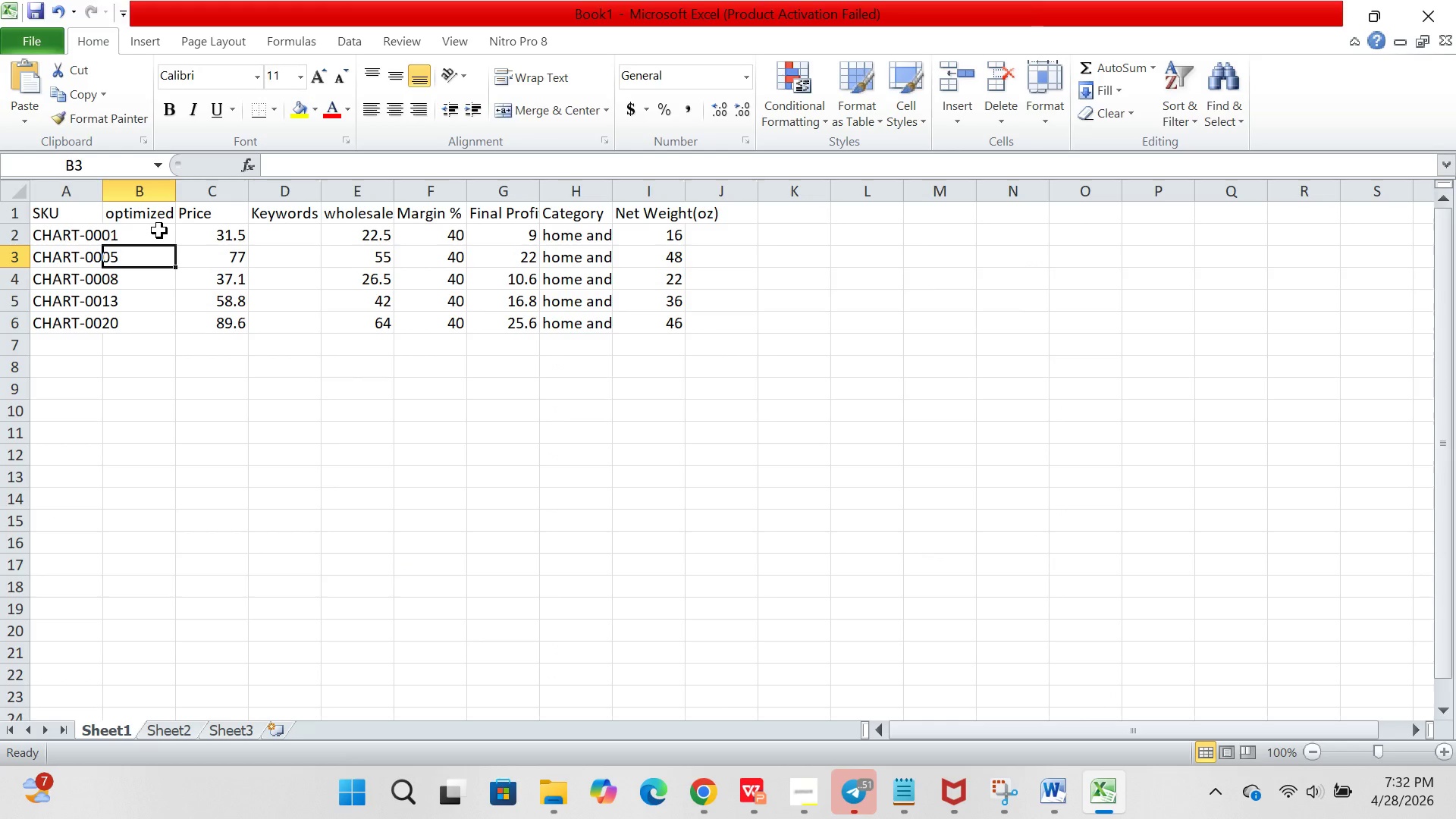 
left_click([159, 231])
 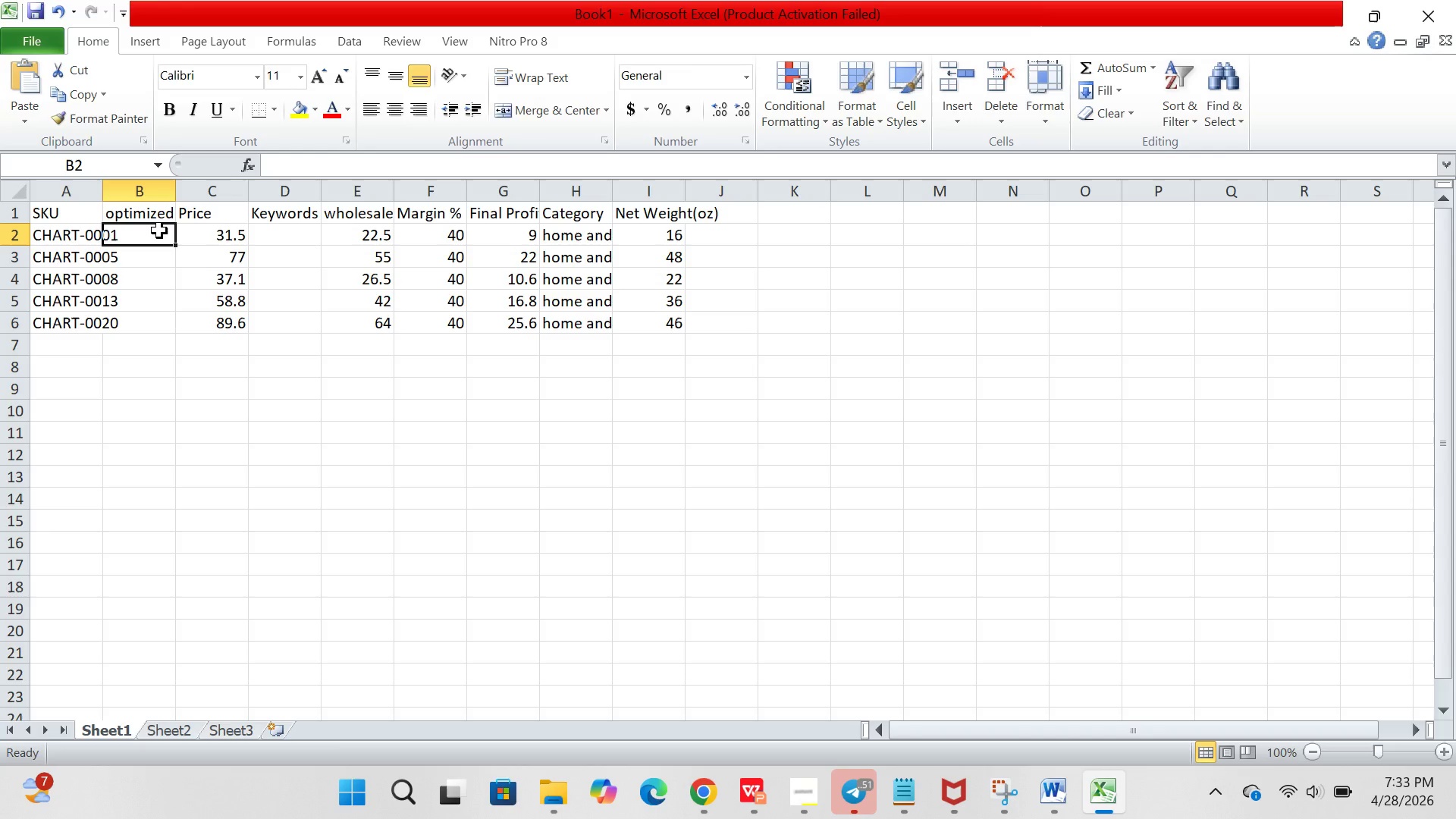 
wait(52.41)
 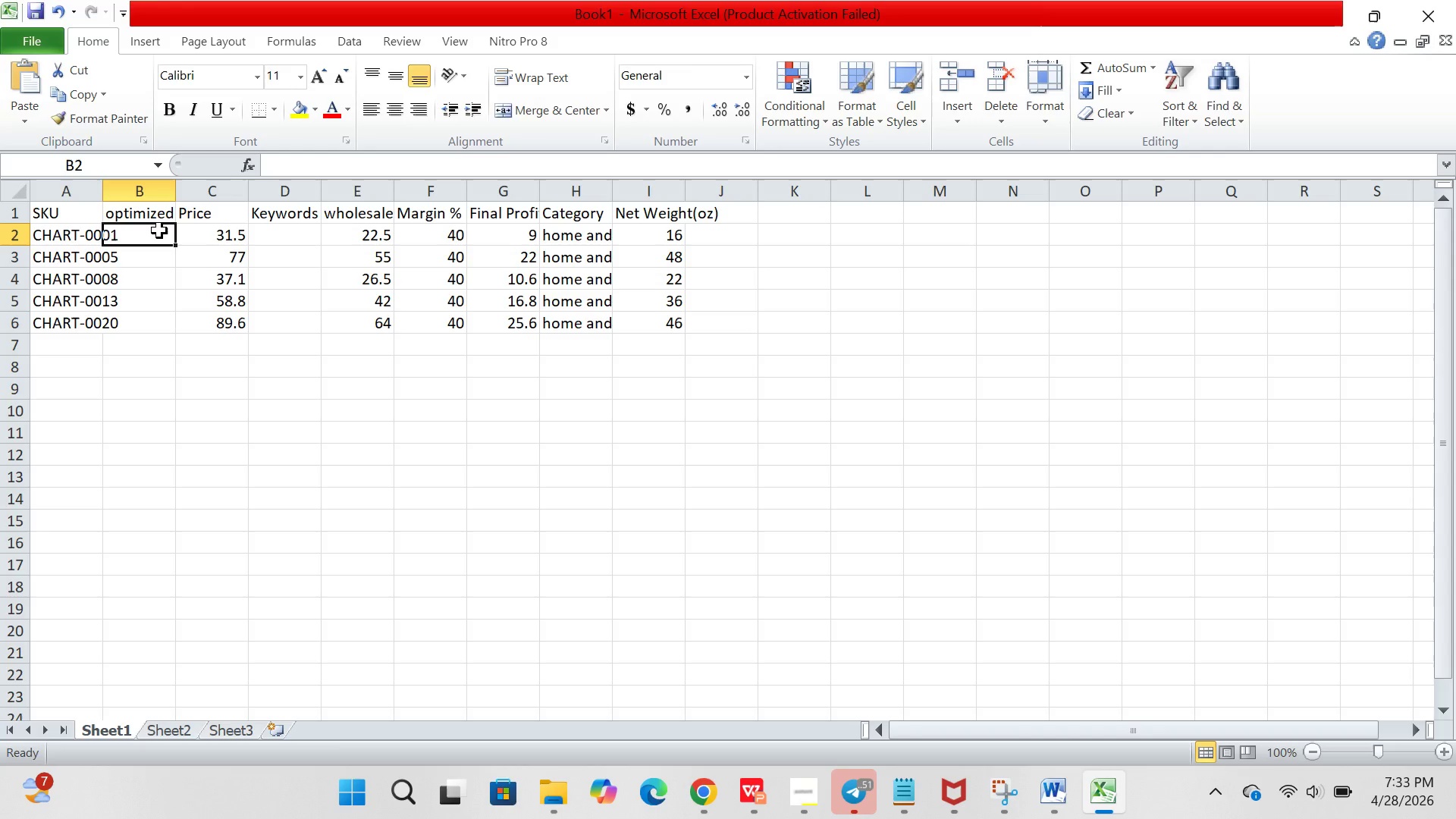 
type(ar)
 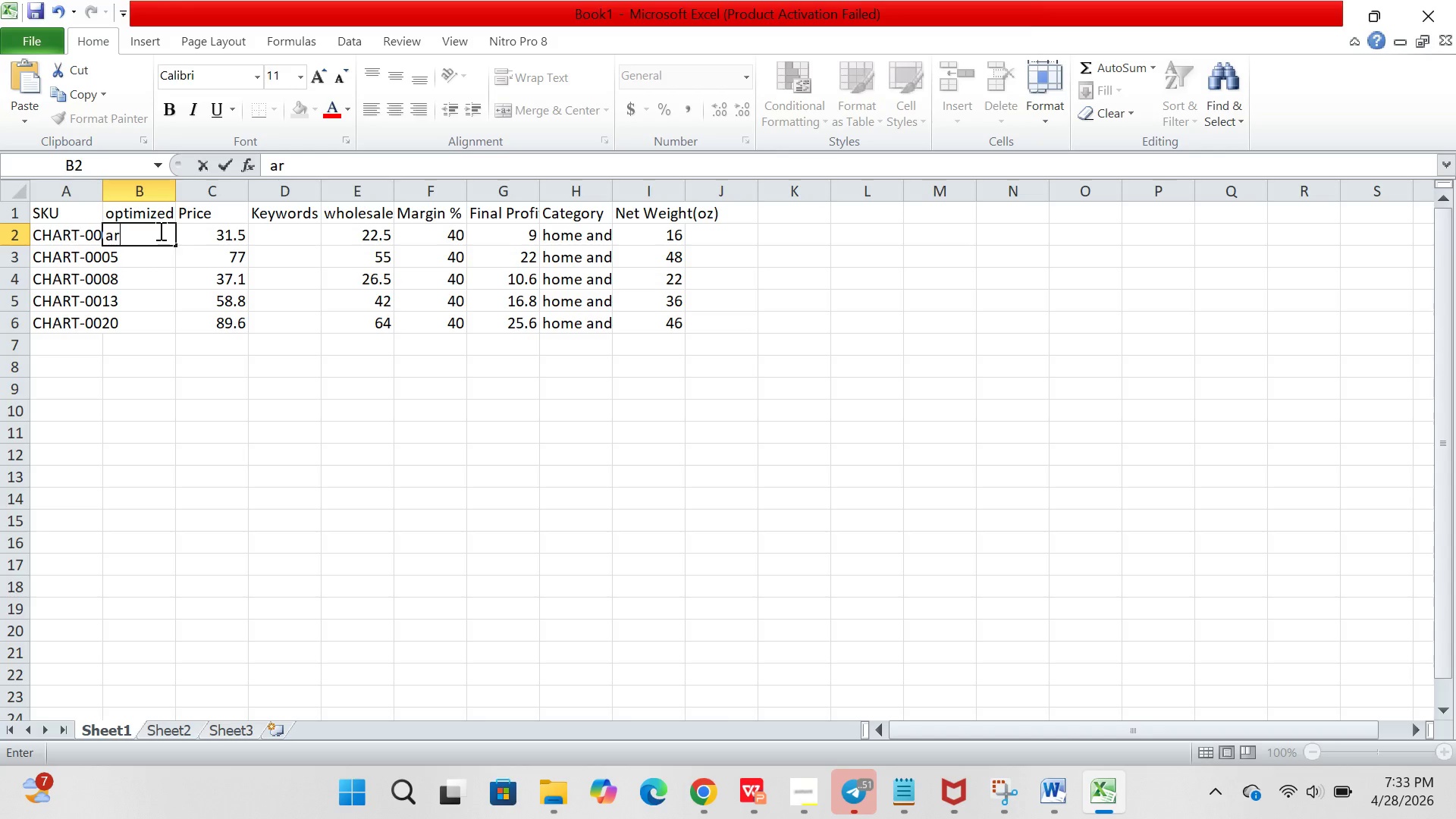 
key(Backspace)
 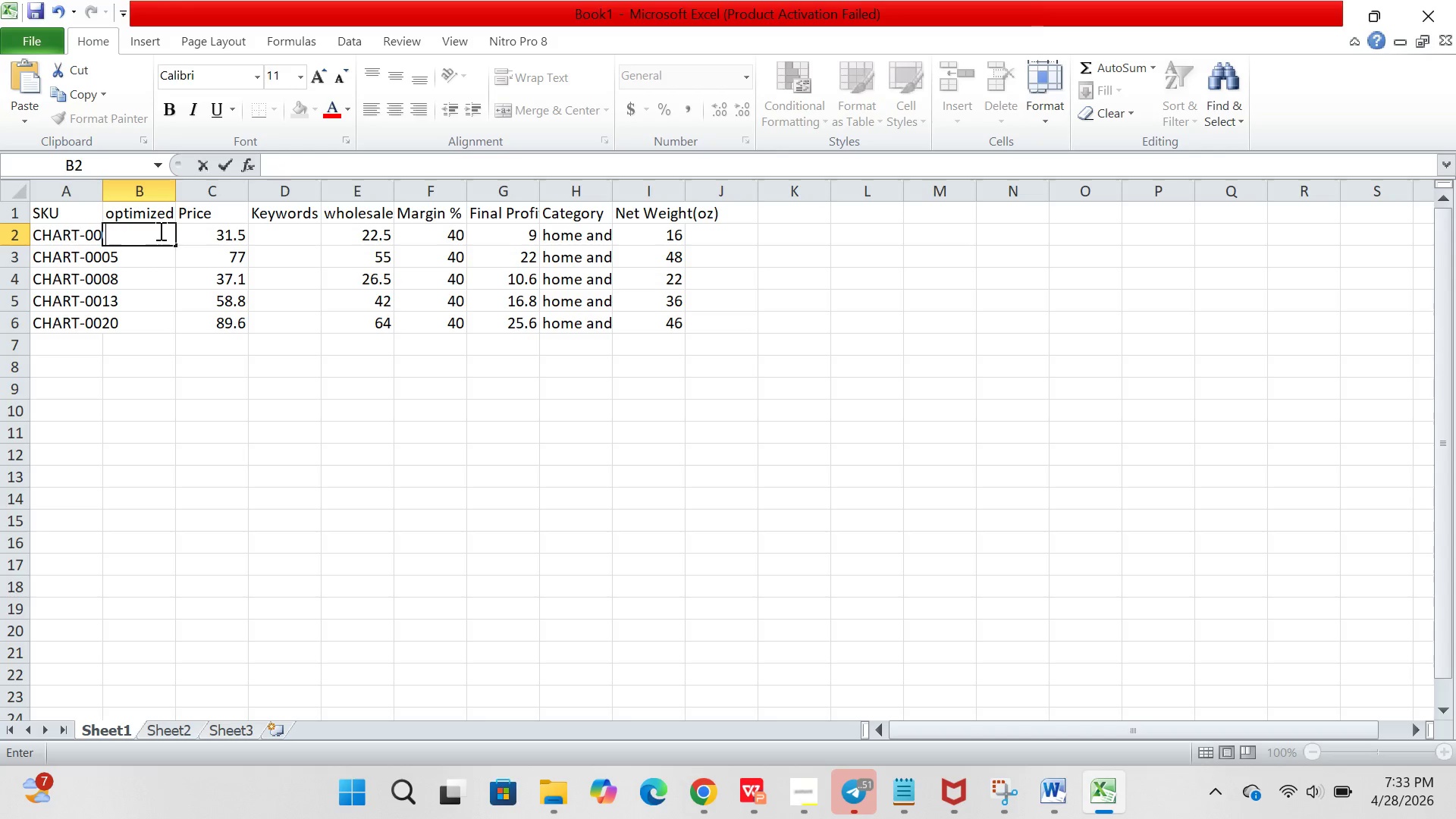 
key(Backspace)
 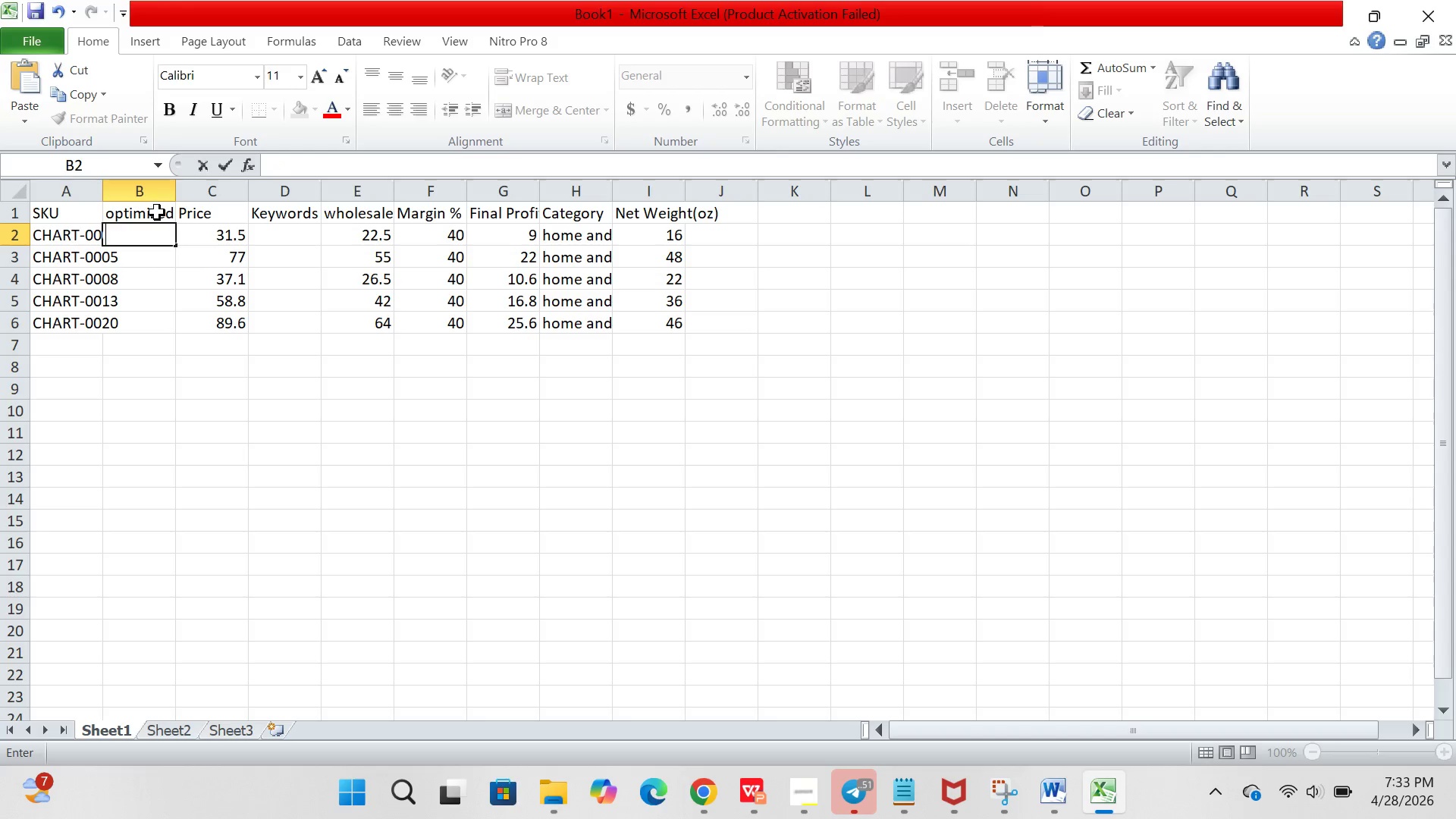 
left_click([157, 211])
 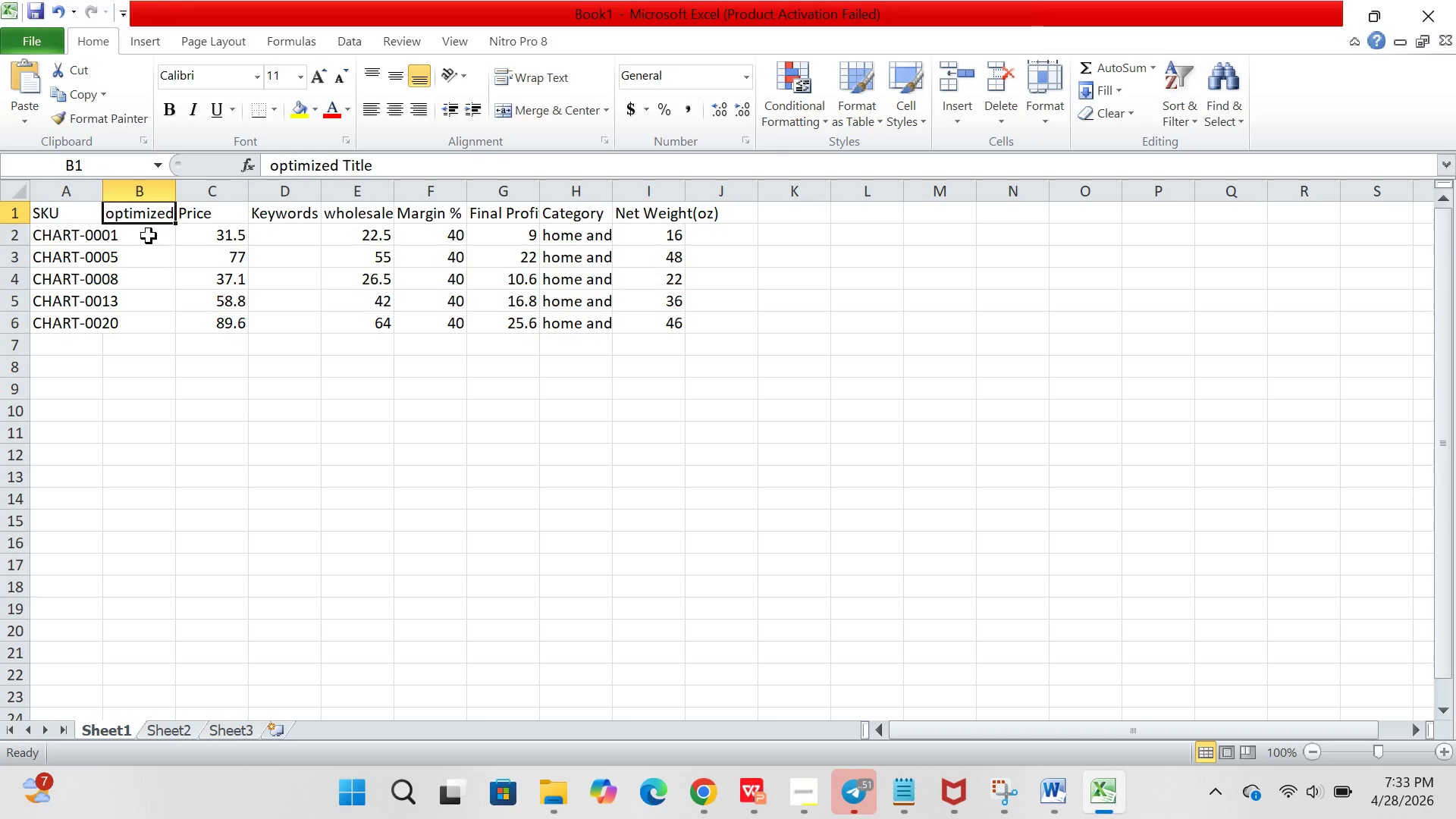 
left_click([149, 234])
 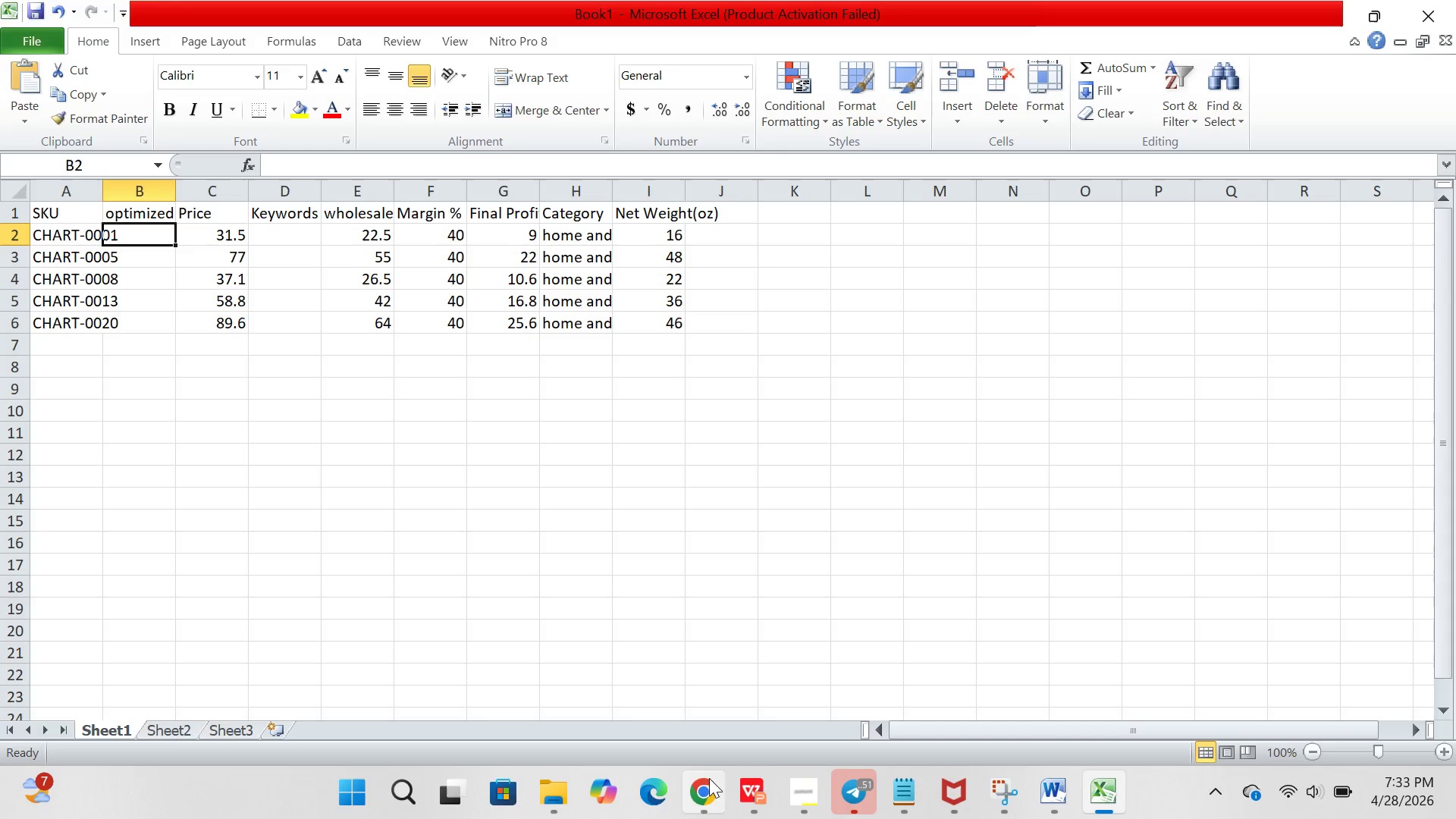 
left_click([702, 785])
 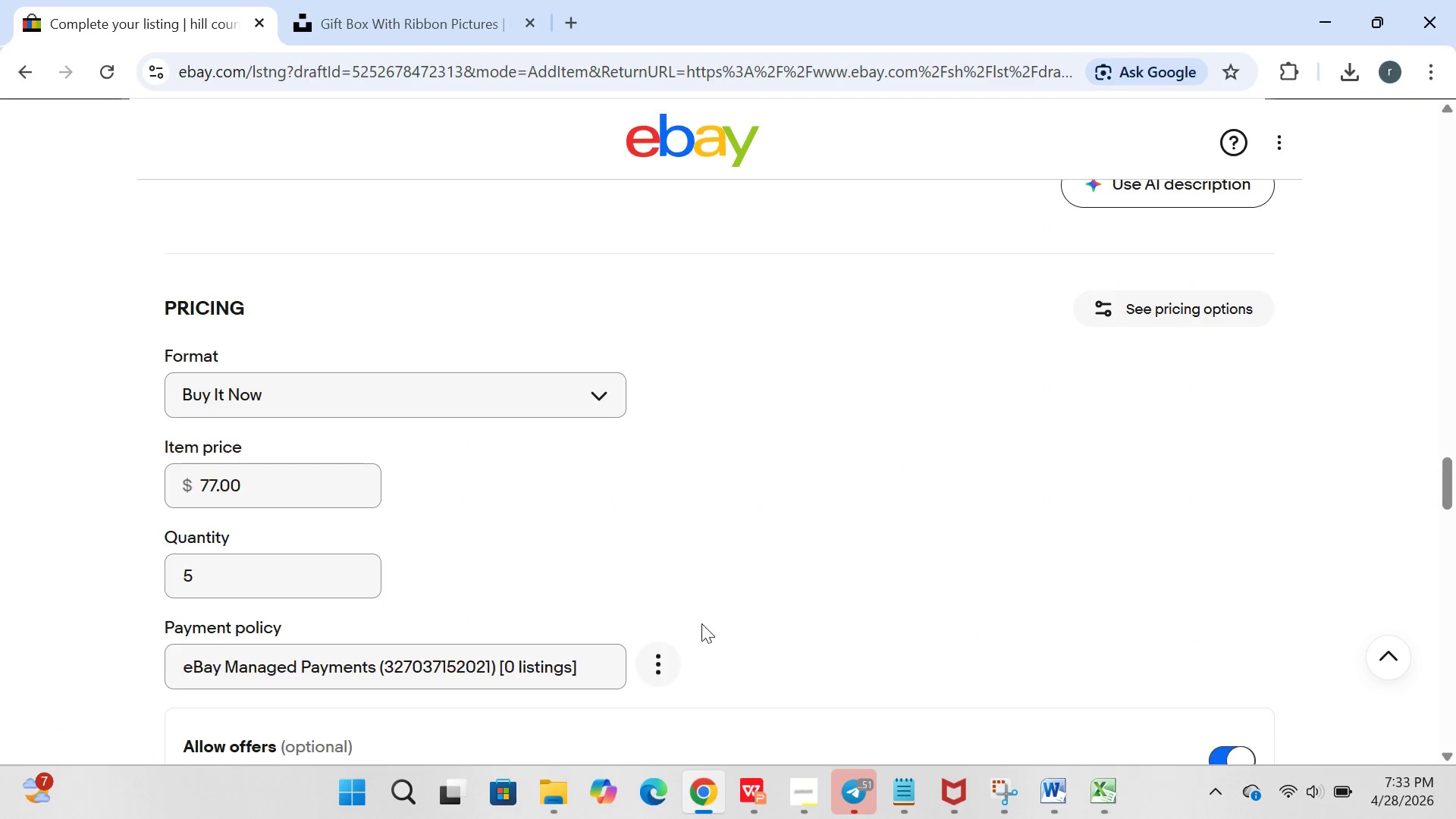 
mouse_move([706, 553])
 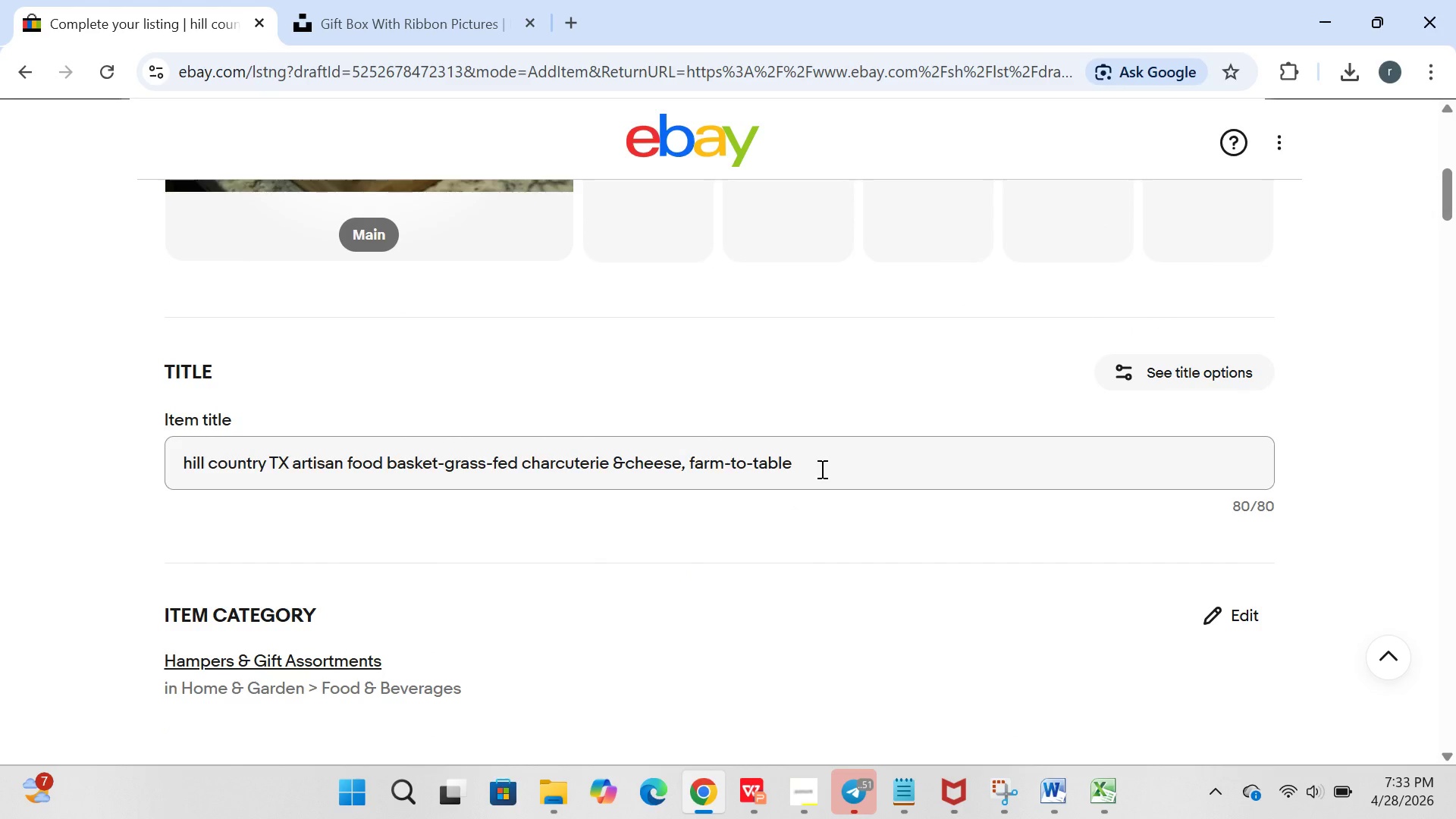 
left_click([821, 469])
 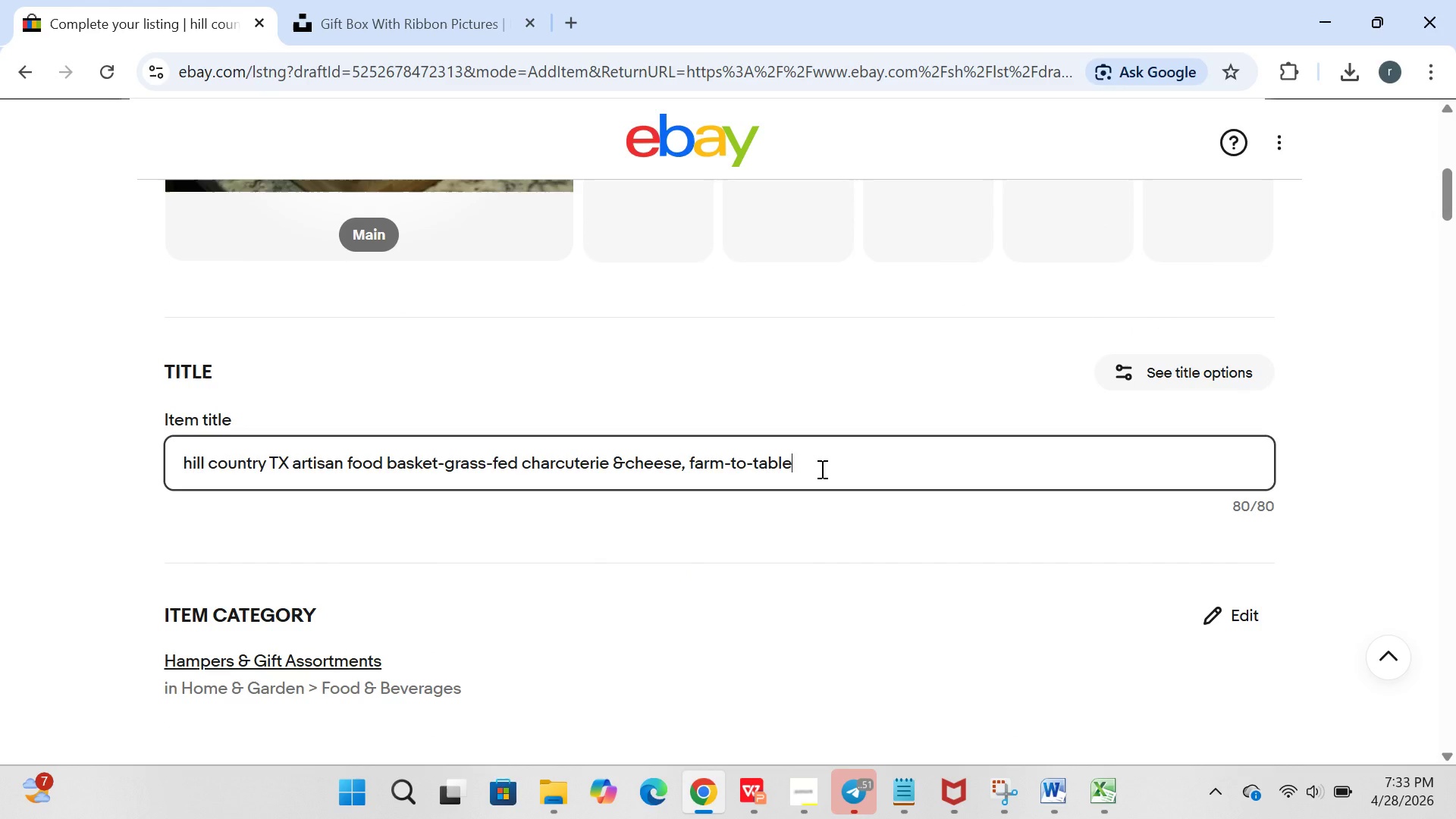 
key(Control+A)
 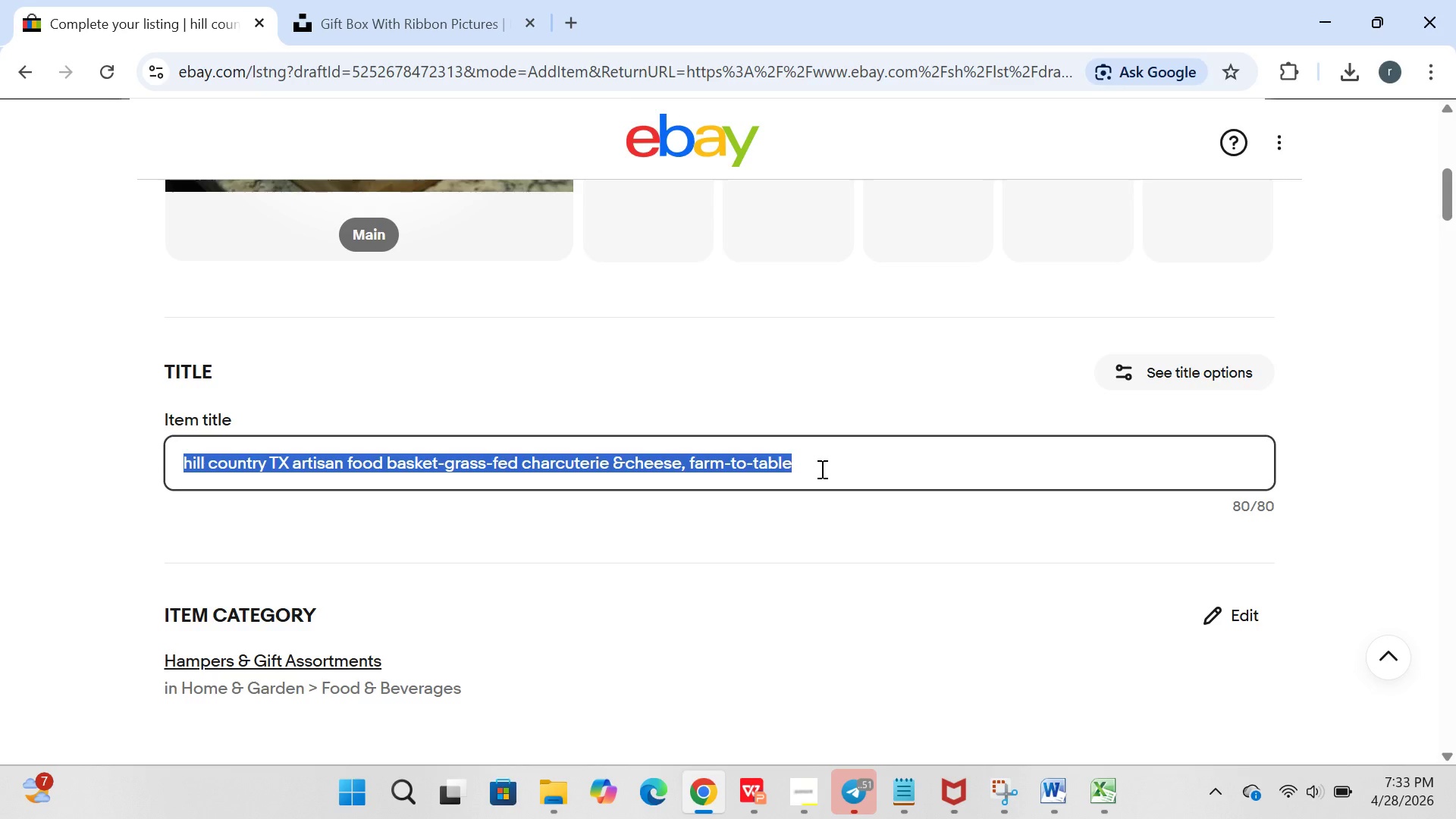 
key(Control+C)
 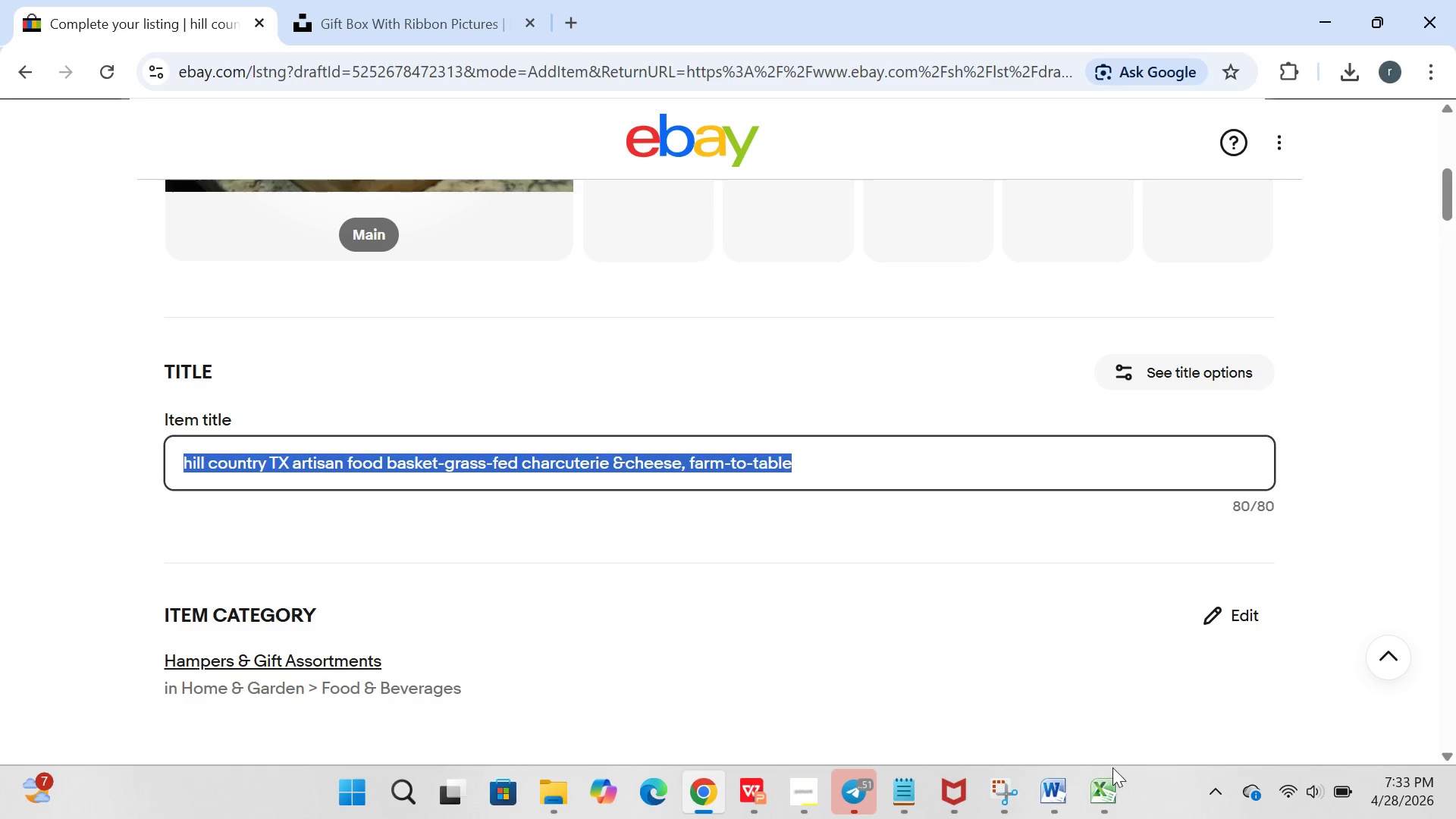 
left_click([1119, 789])
 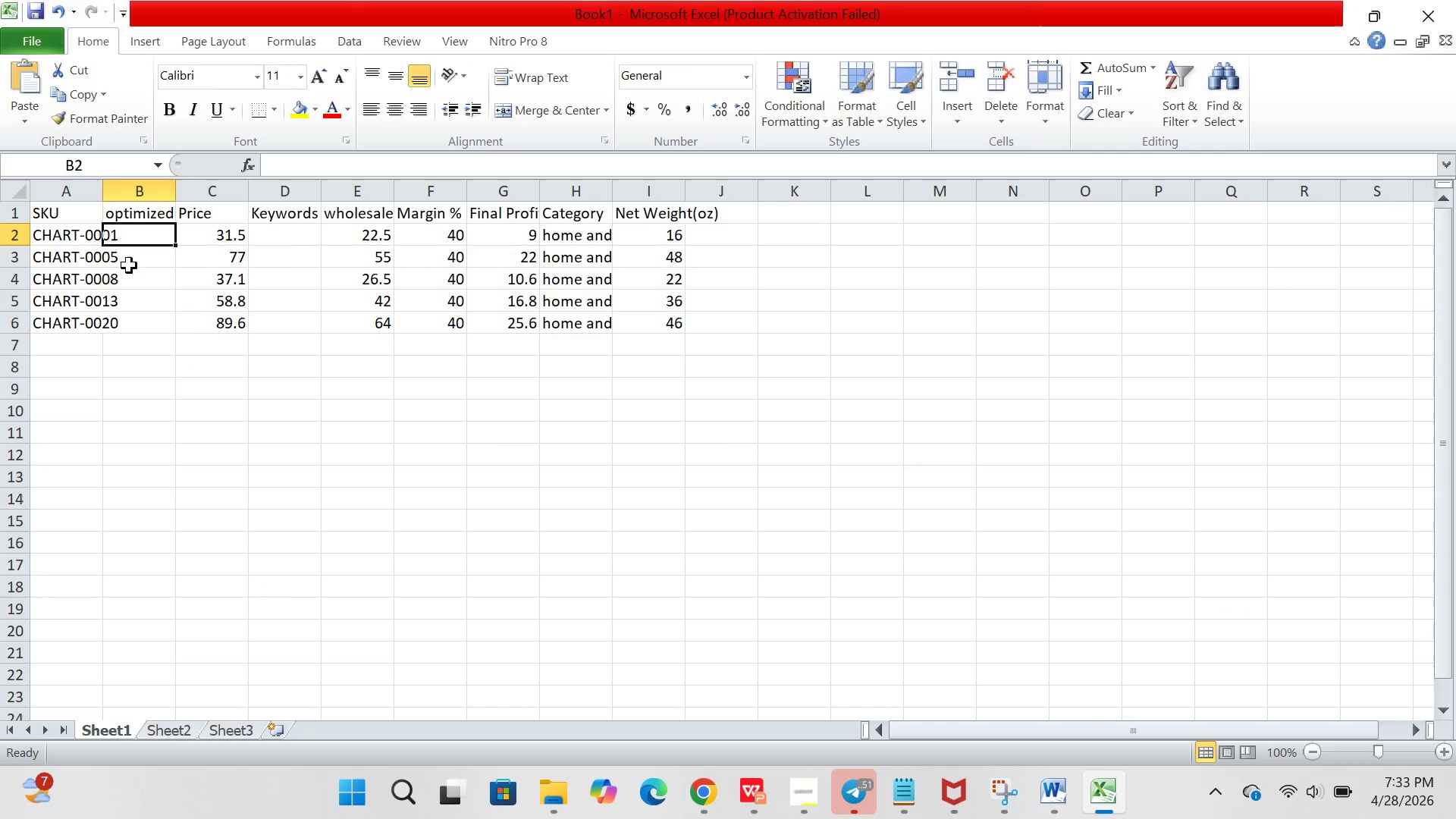 
left_click([142, 264])
 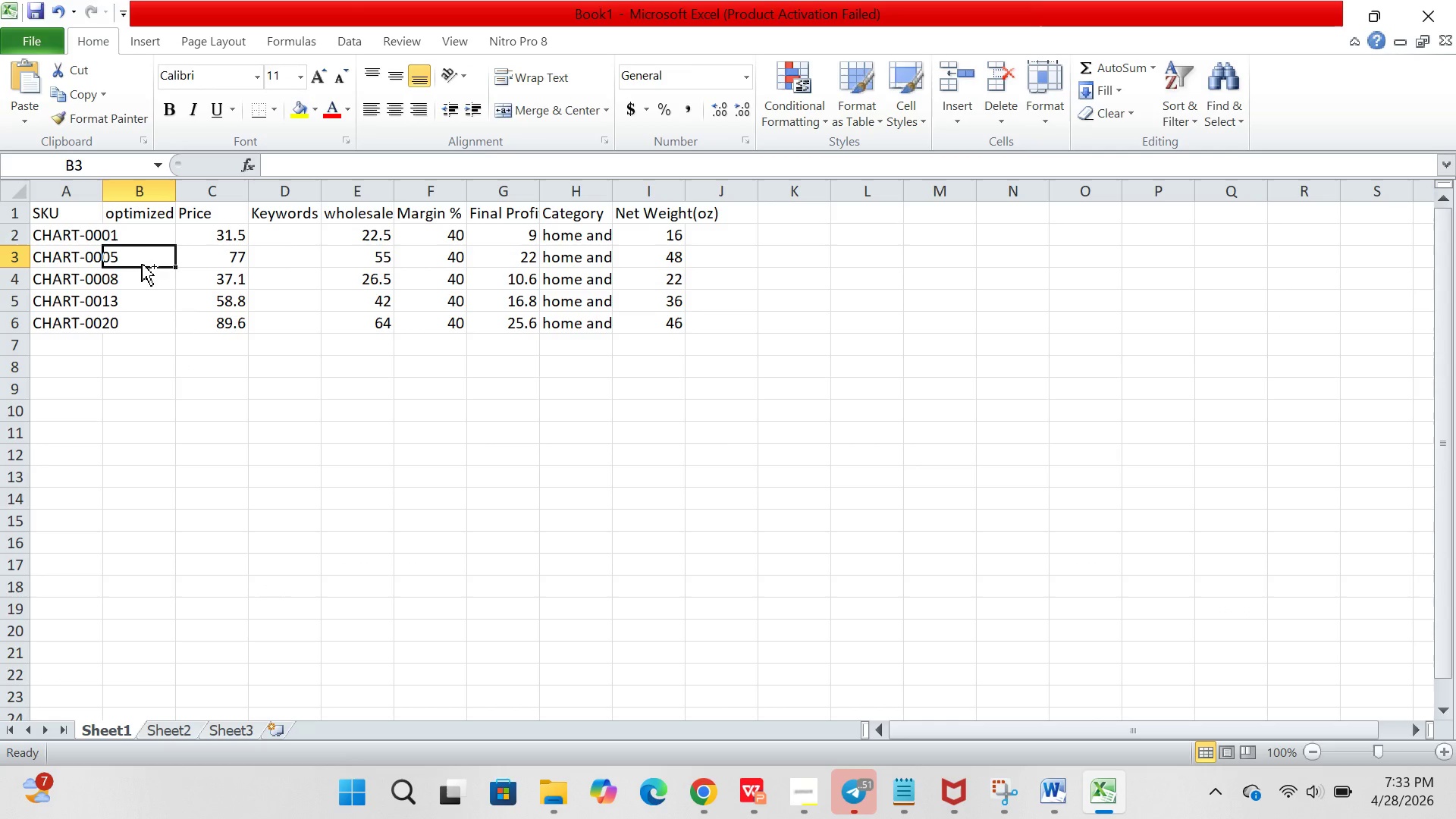 
key(Control+ControlLeft)
 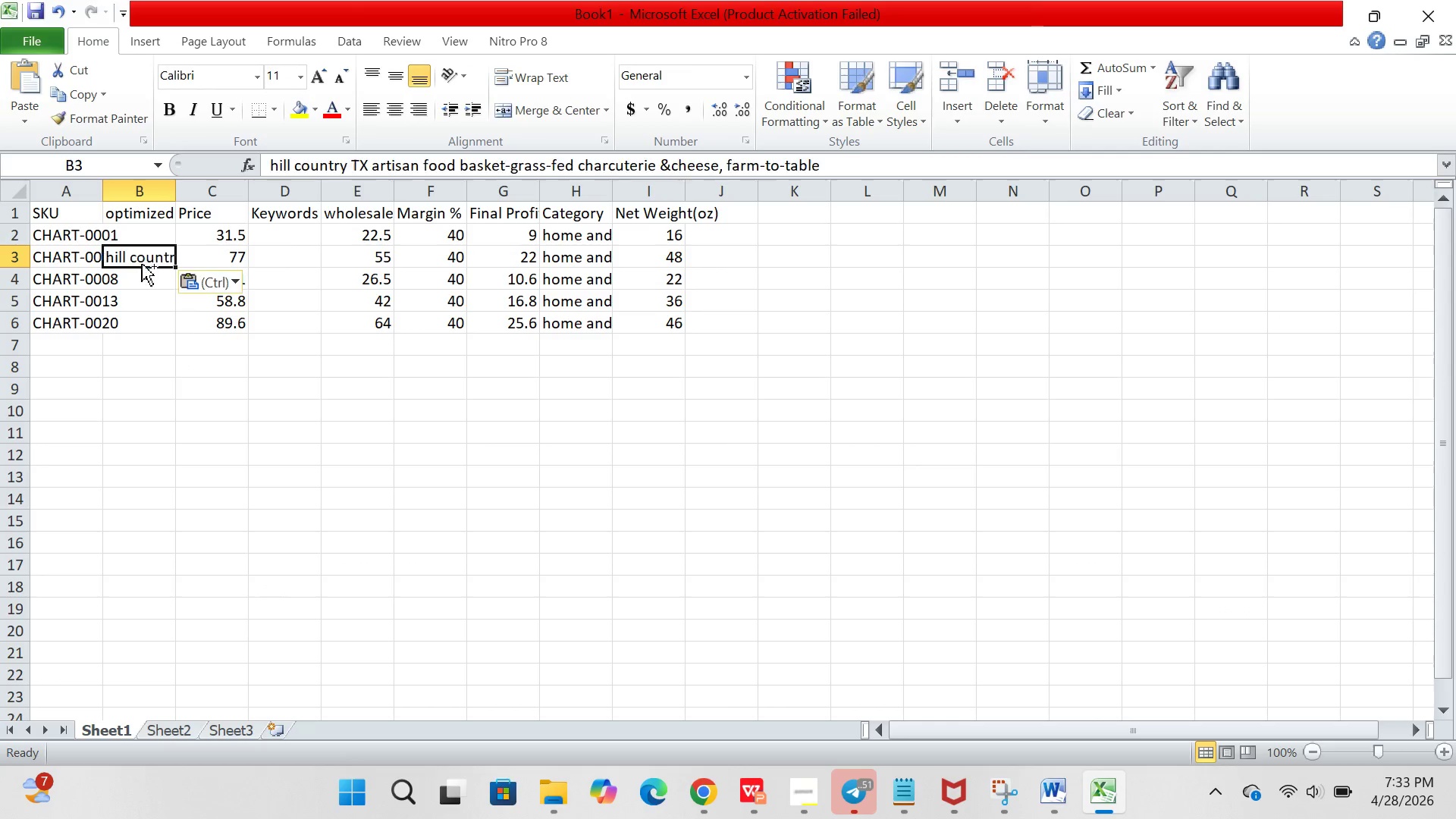 
key(Control+V)
 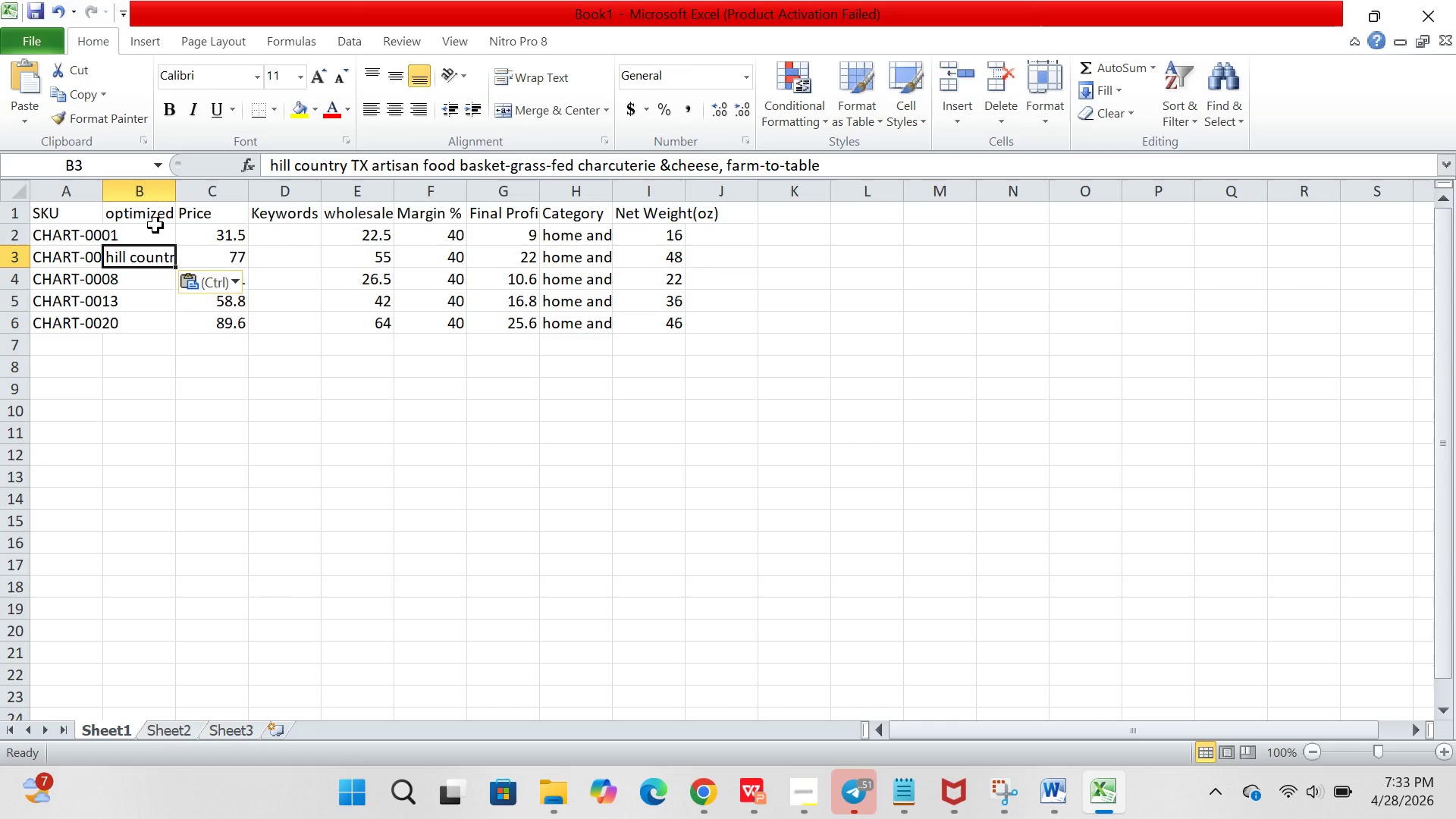 
left_click([155, 225])
 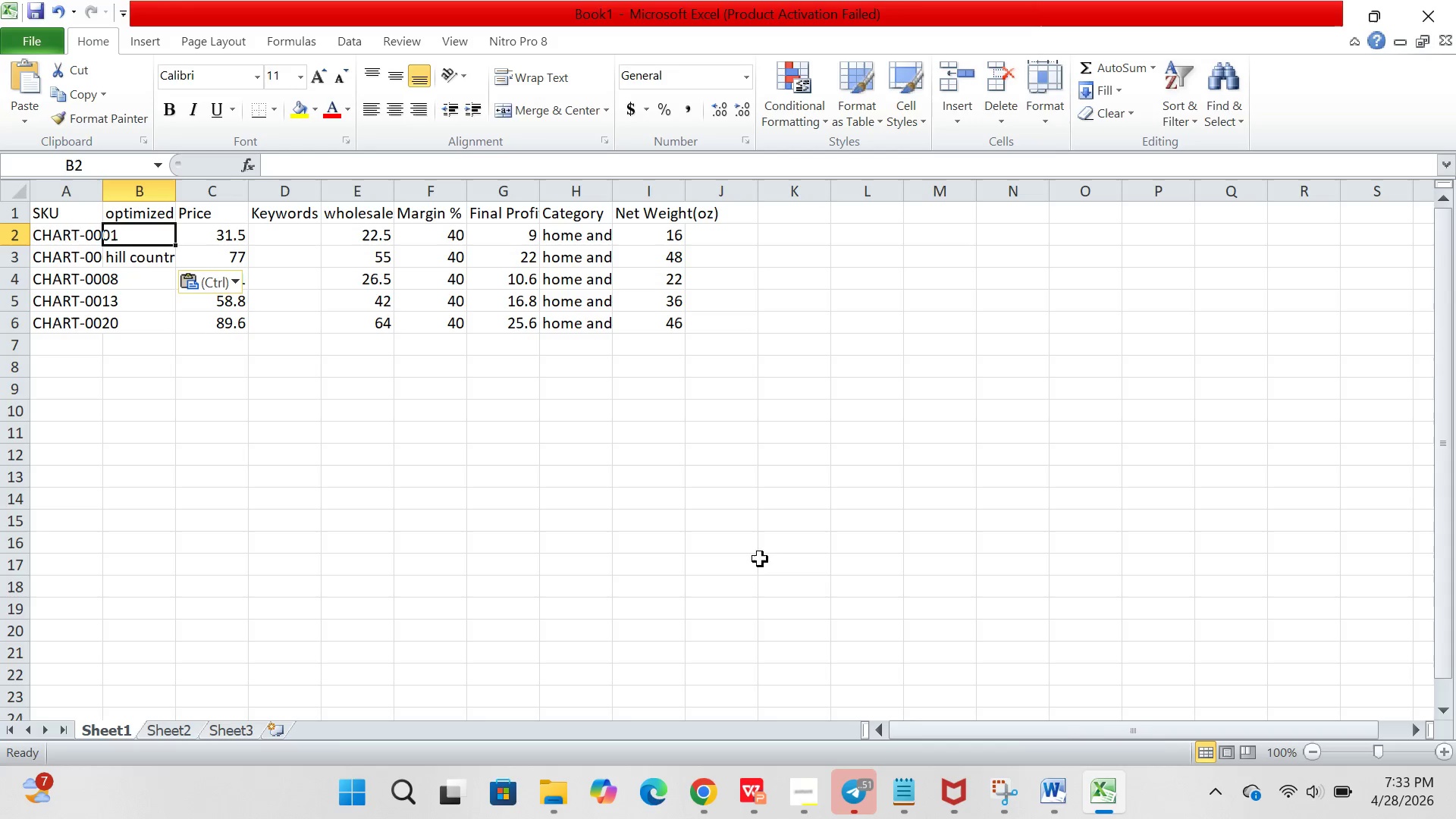 
left_click([703, 797])
 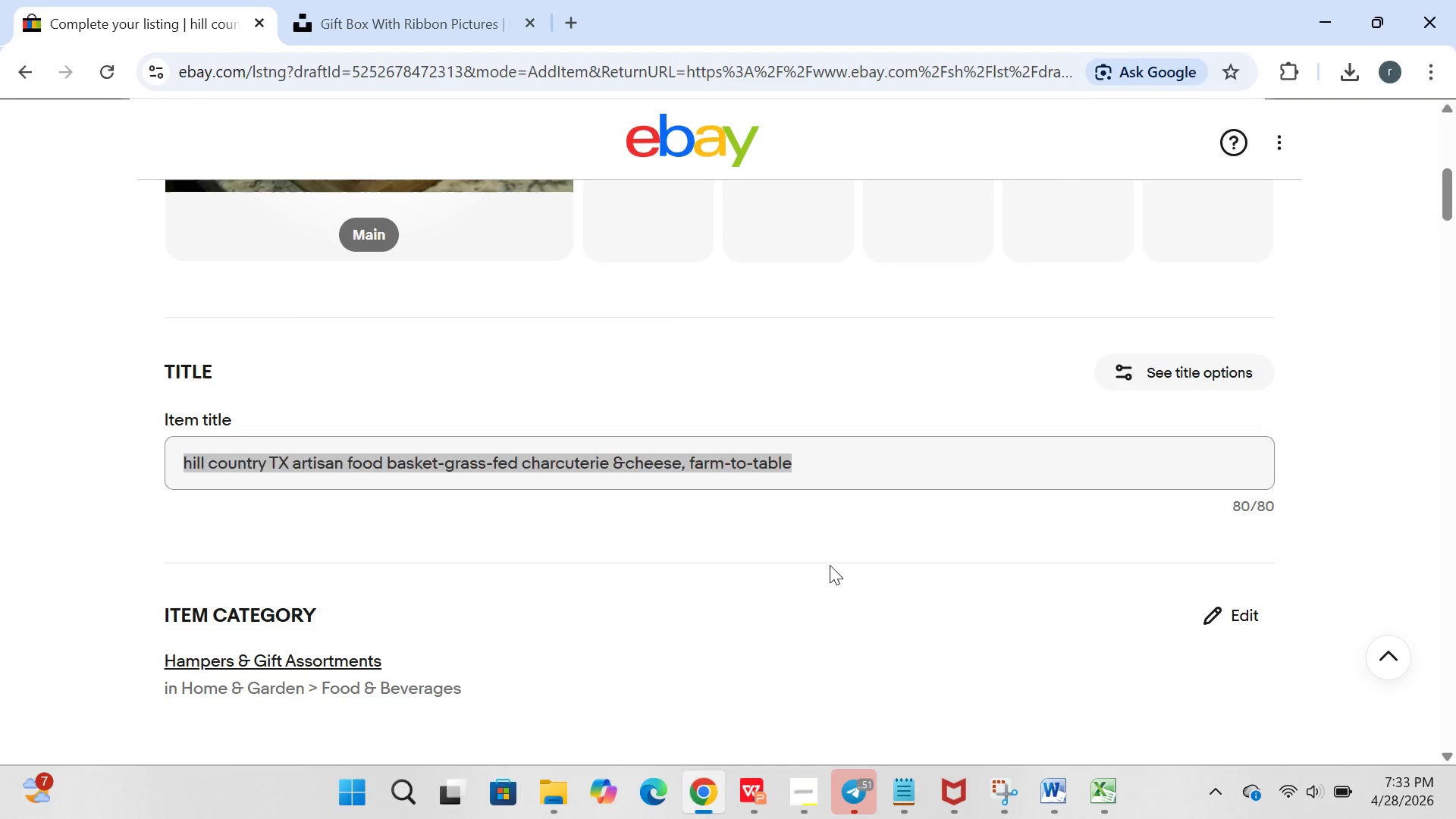 
mouse_move([937, 429])
 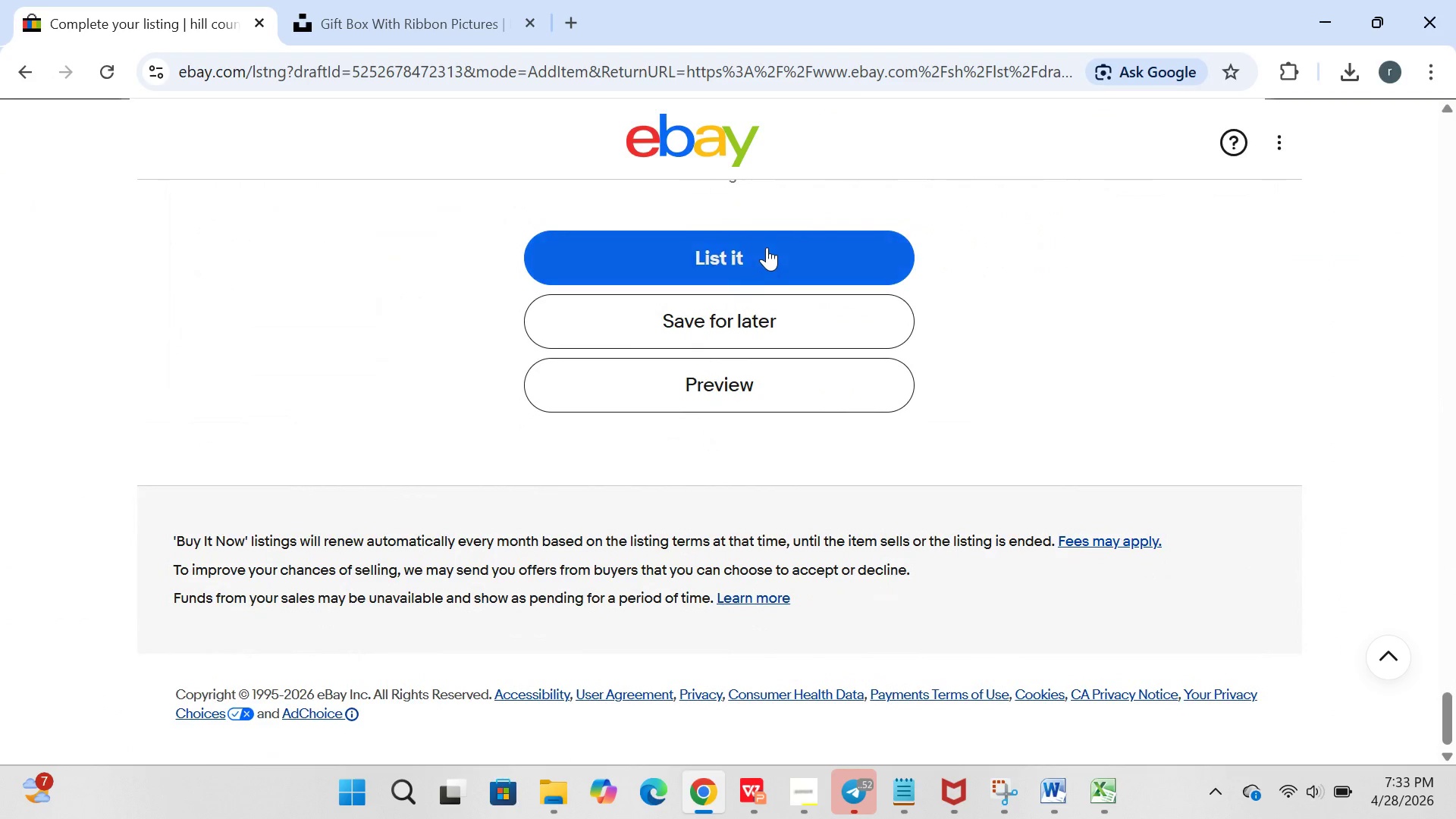 
left_click([767, 247])
 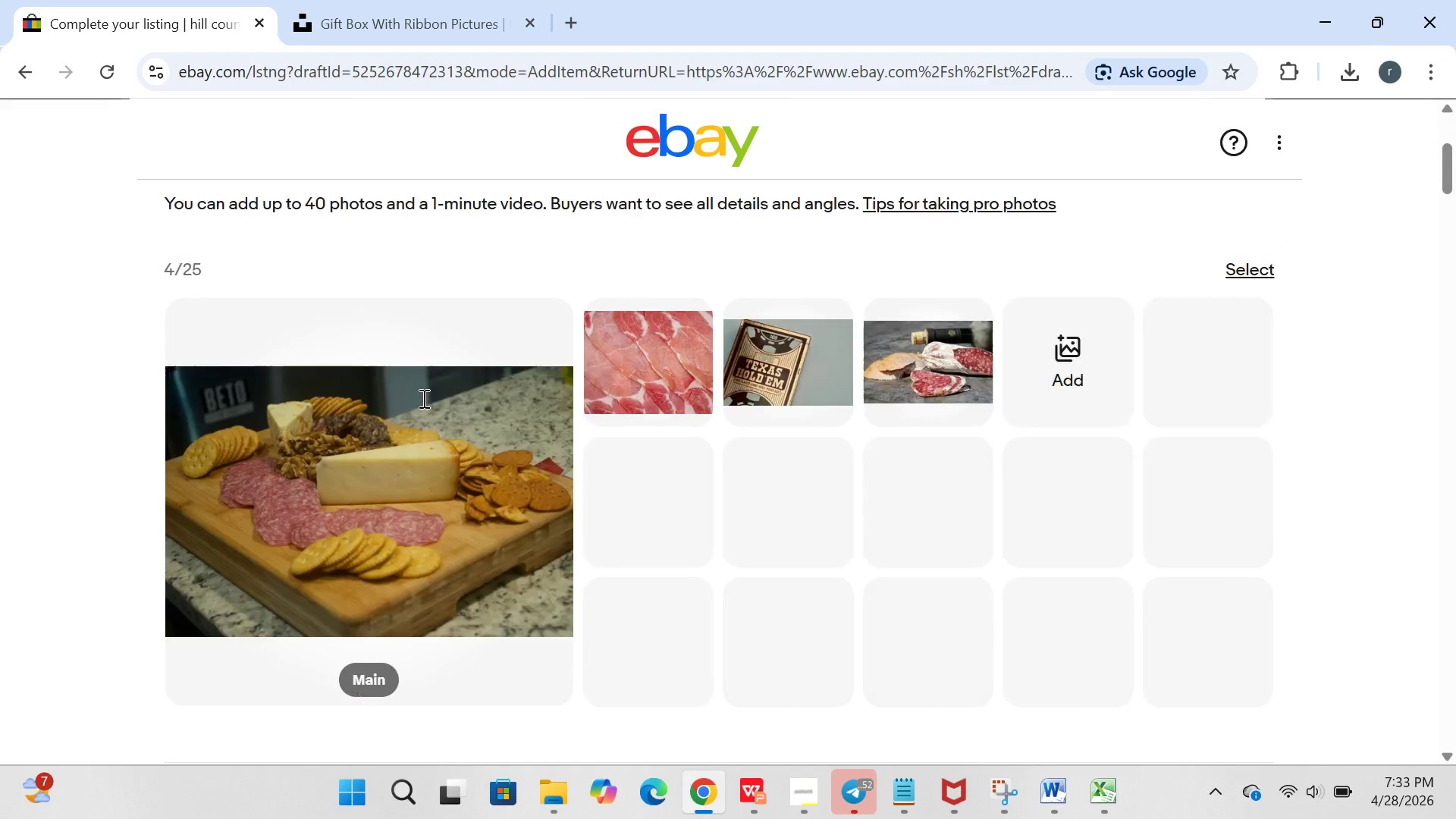 
wait(10.84)
 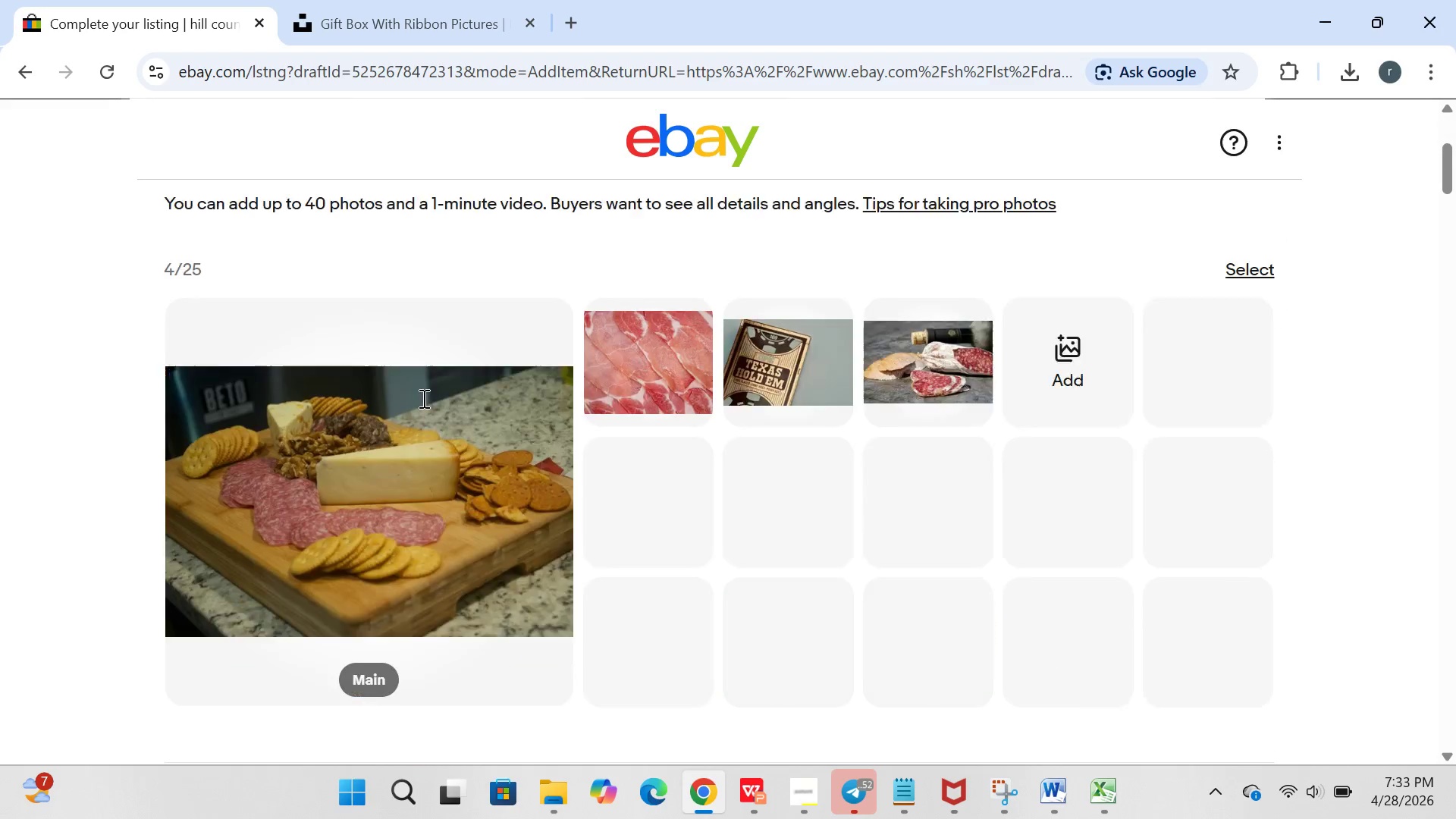 
left_click([661, 292])
 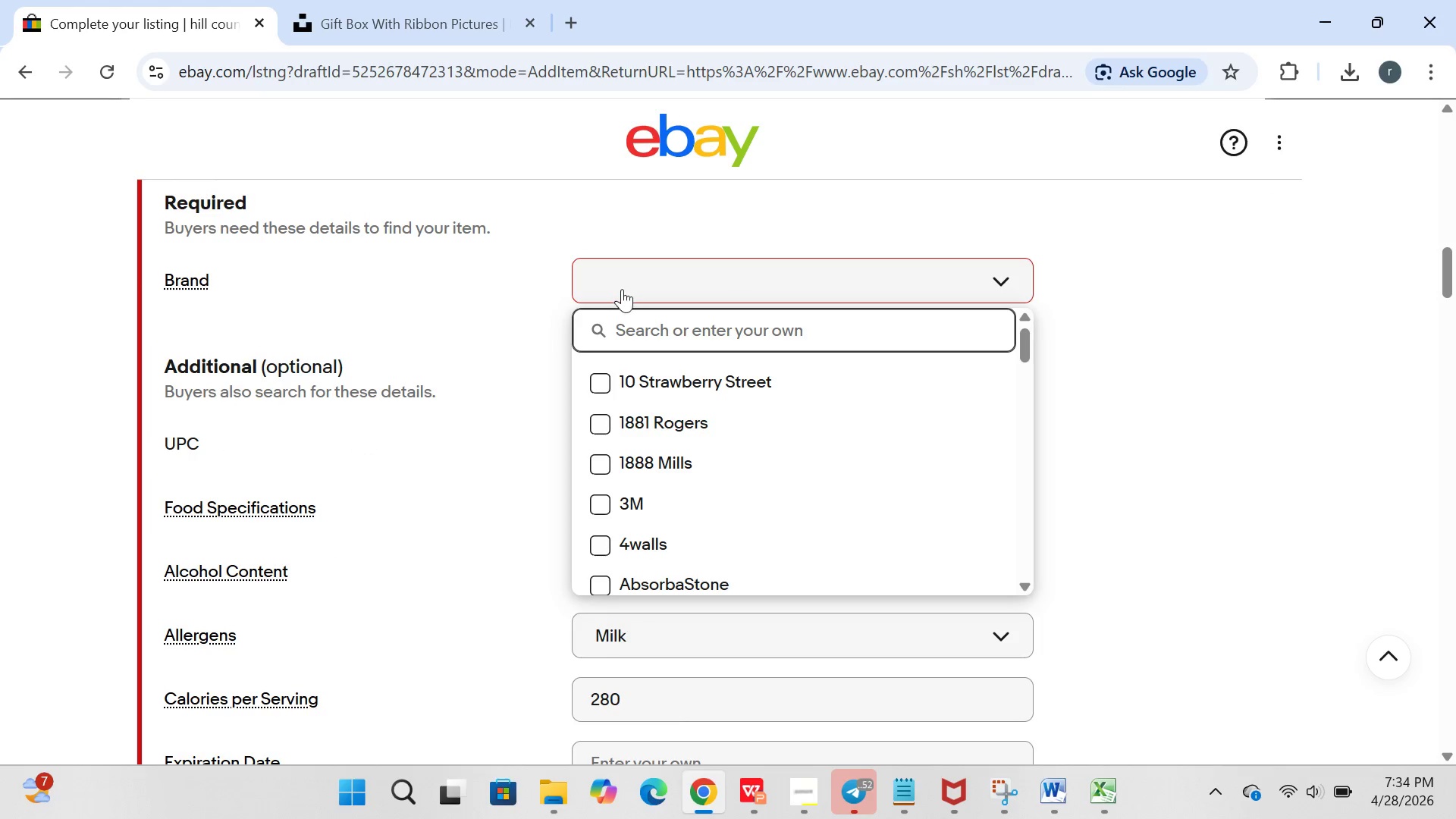 
left_click([621, 289])
 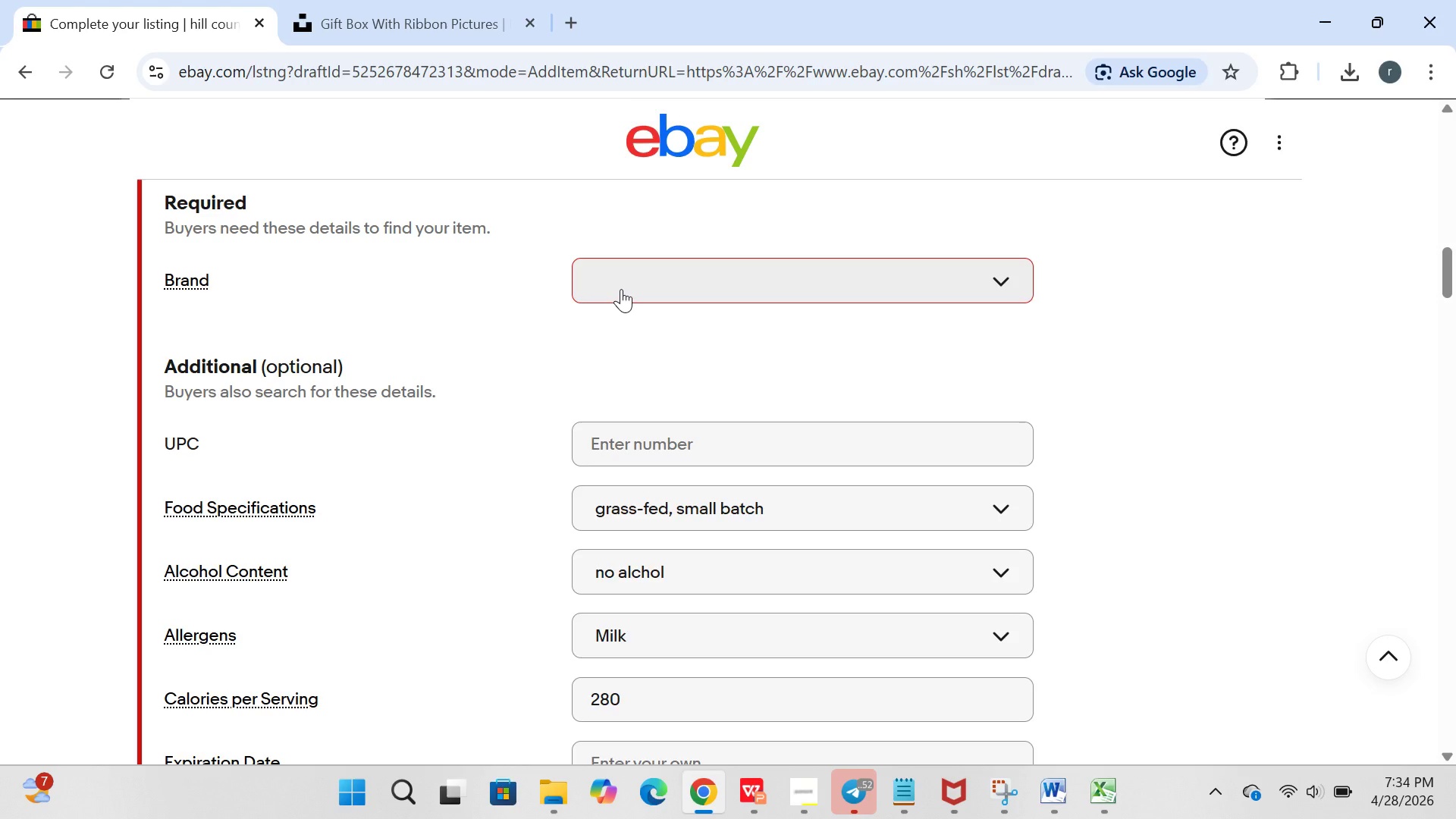 
wait(9.47)
 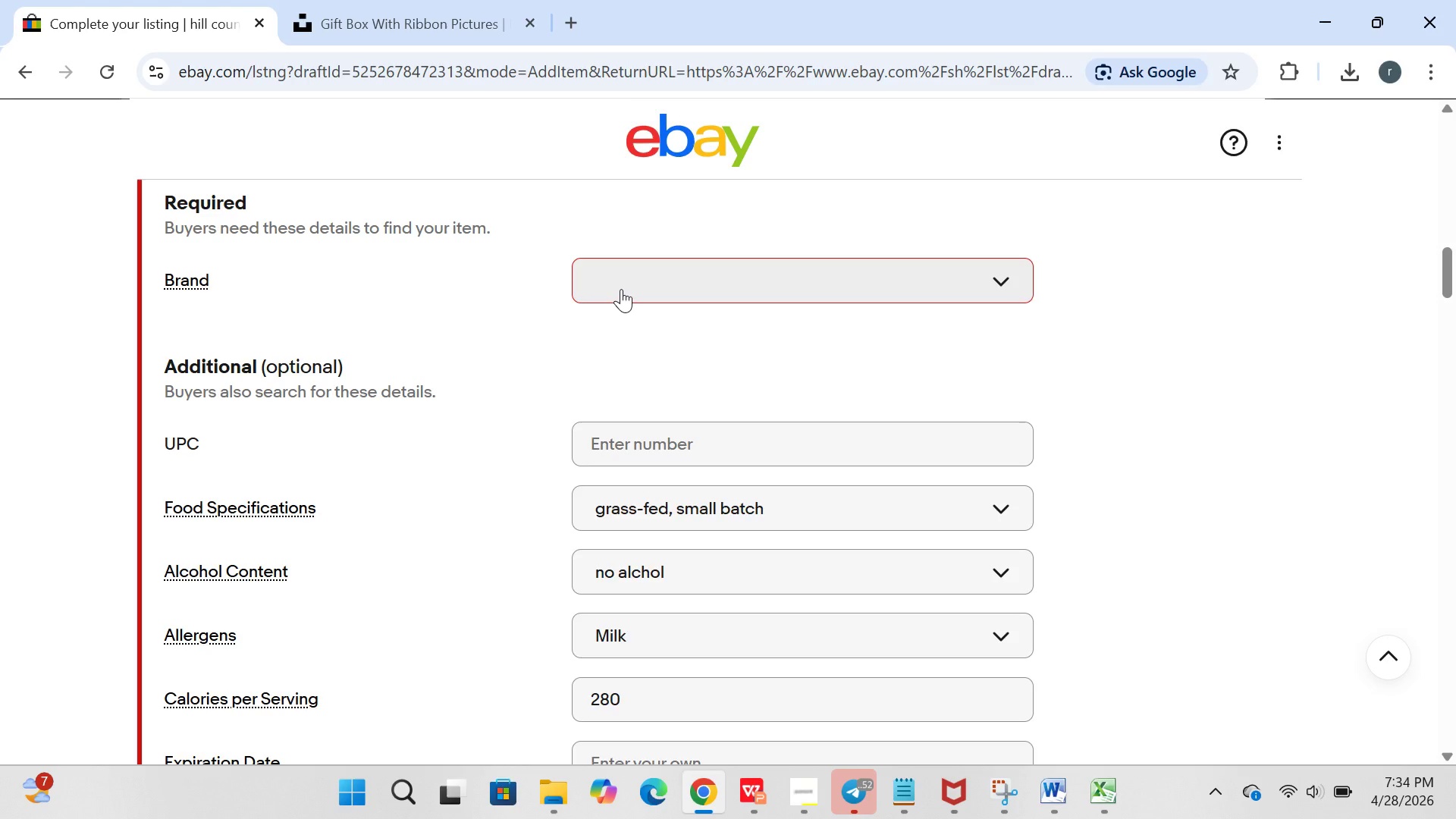 
left_click([692, 267])
 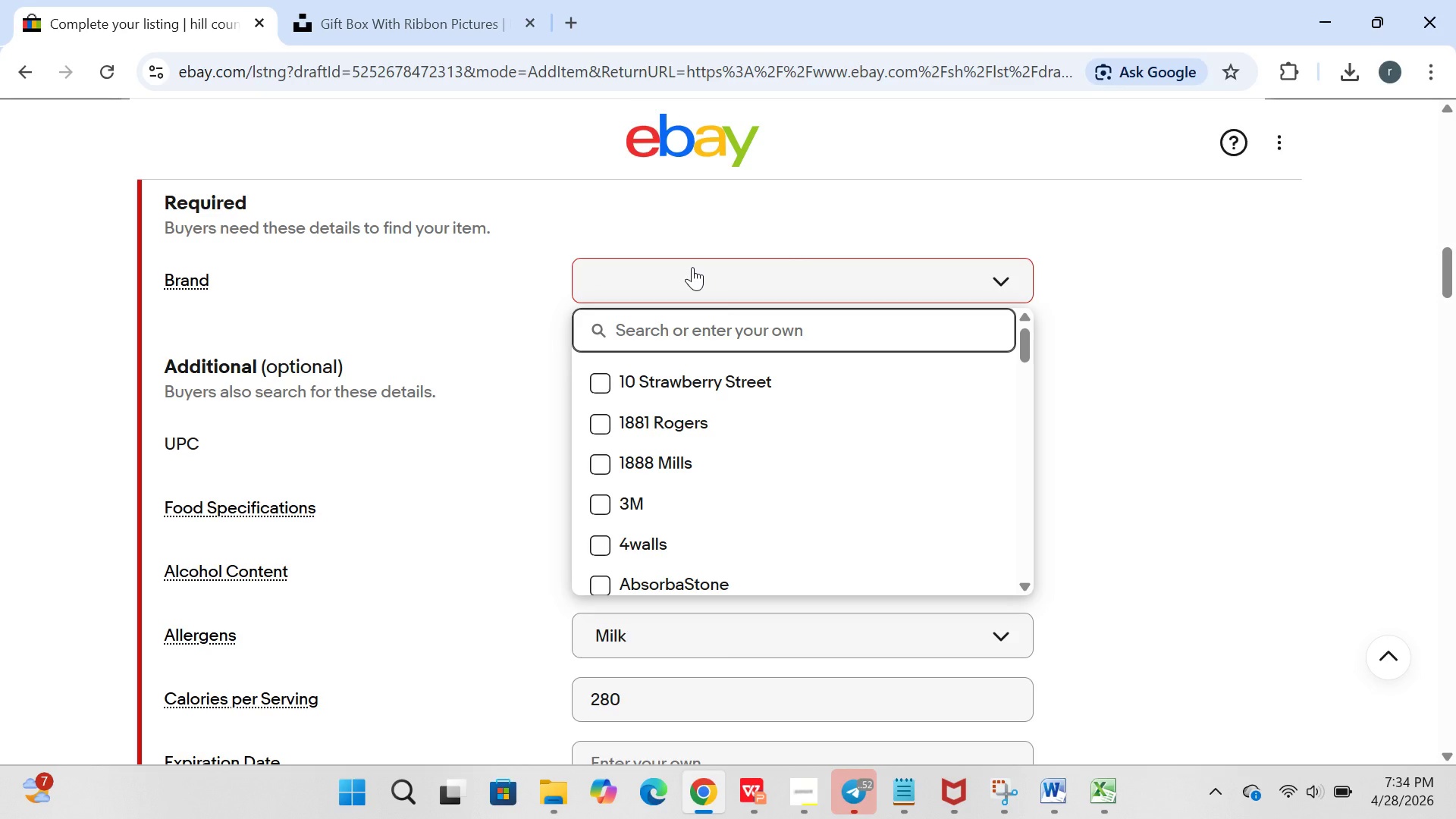 
wait(12.22)
 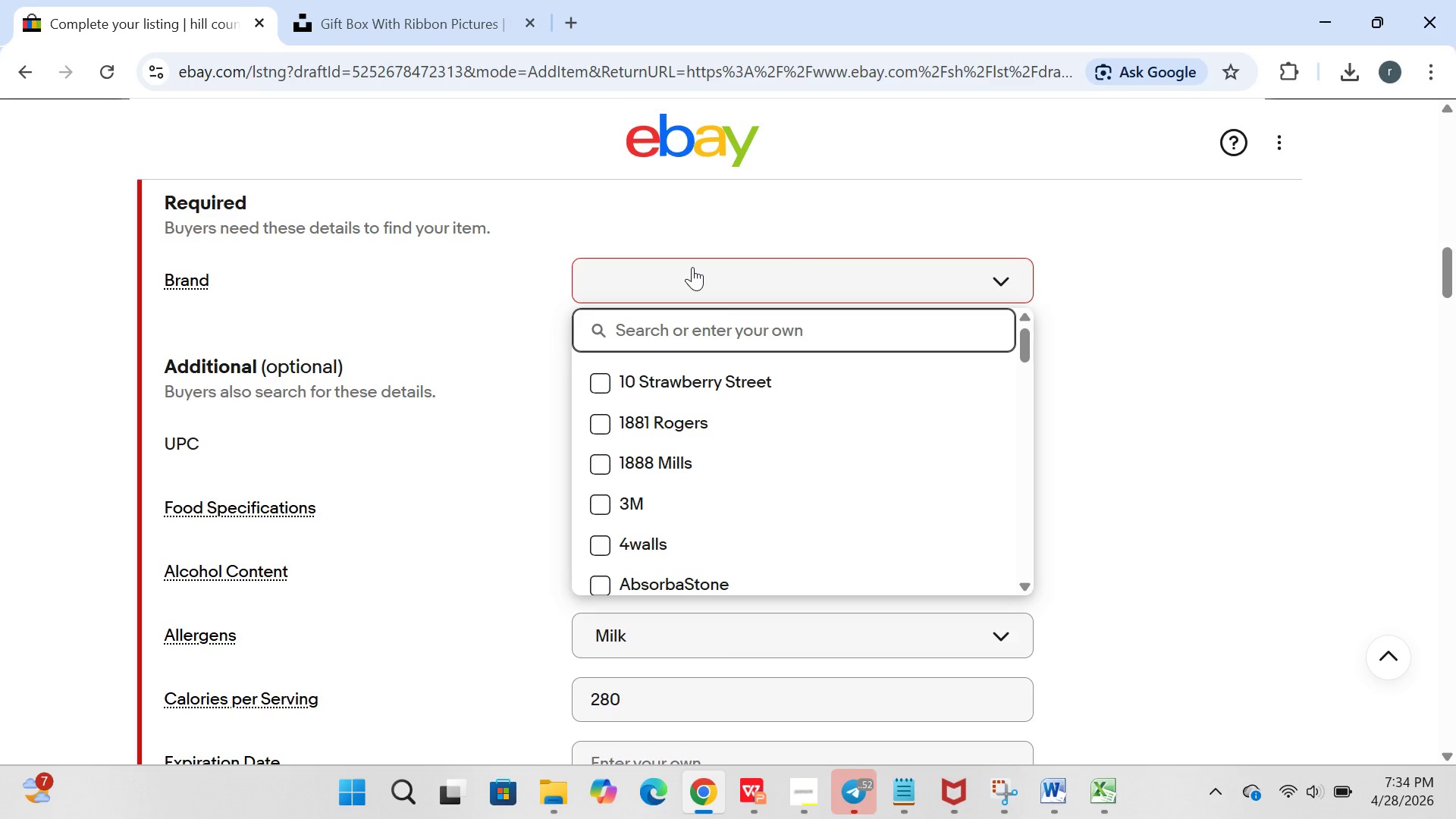 
type(sonoma artisan collective)
 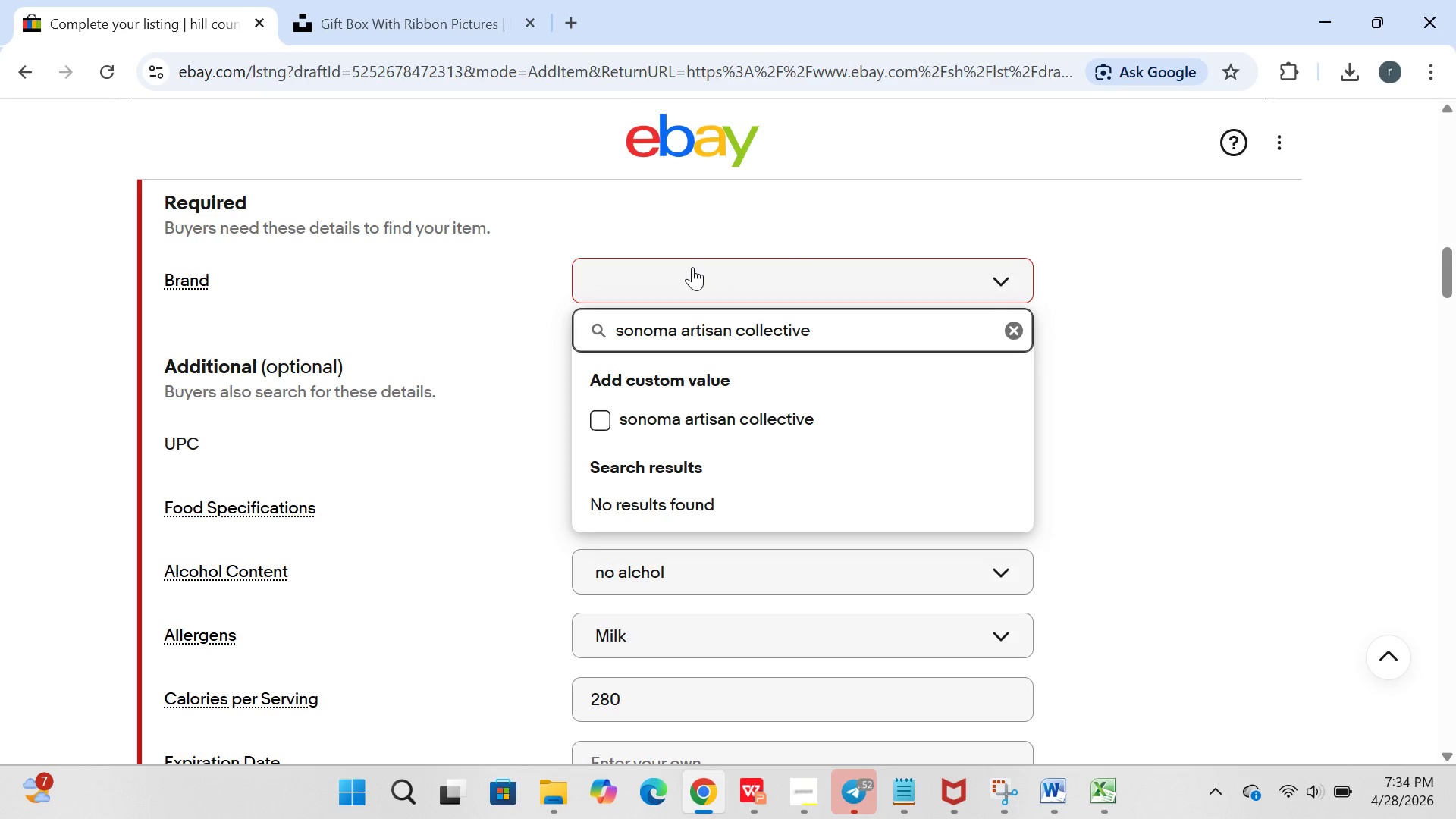 
key(Enter)
 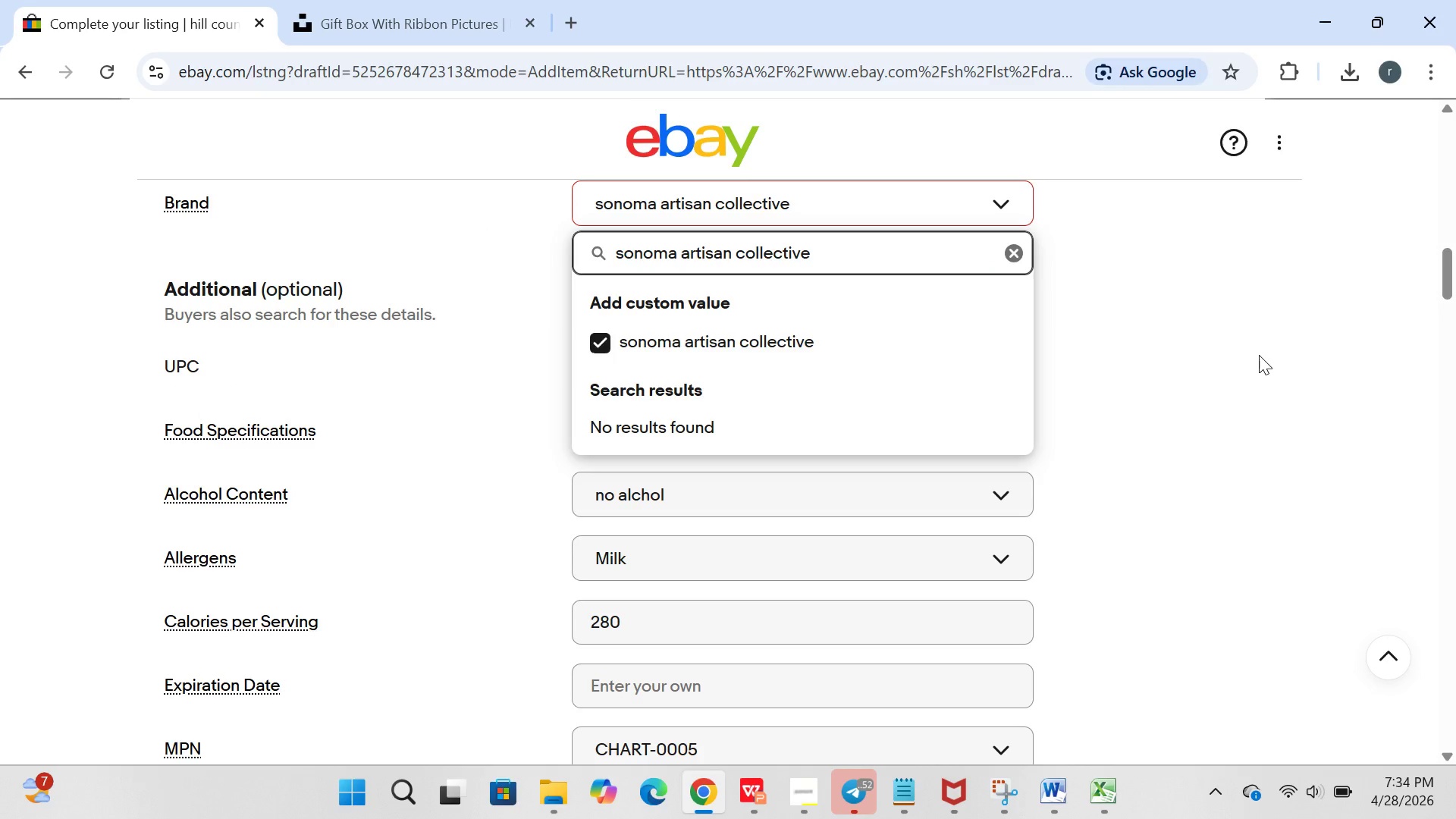 
left_click([1259, 356])
 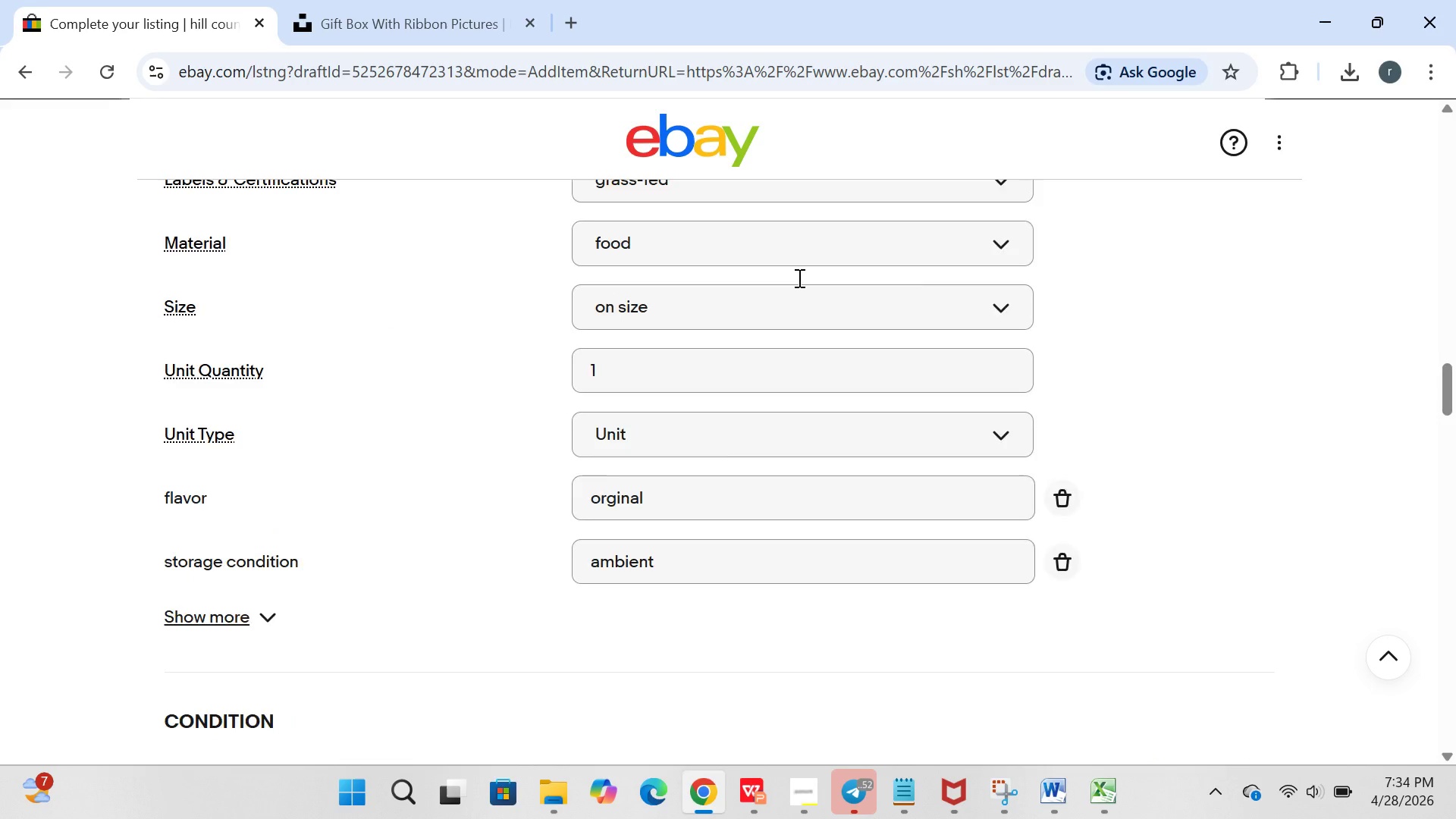 
wait(18.05)
 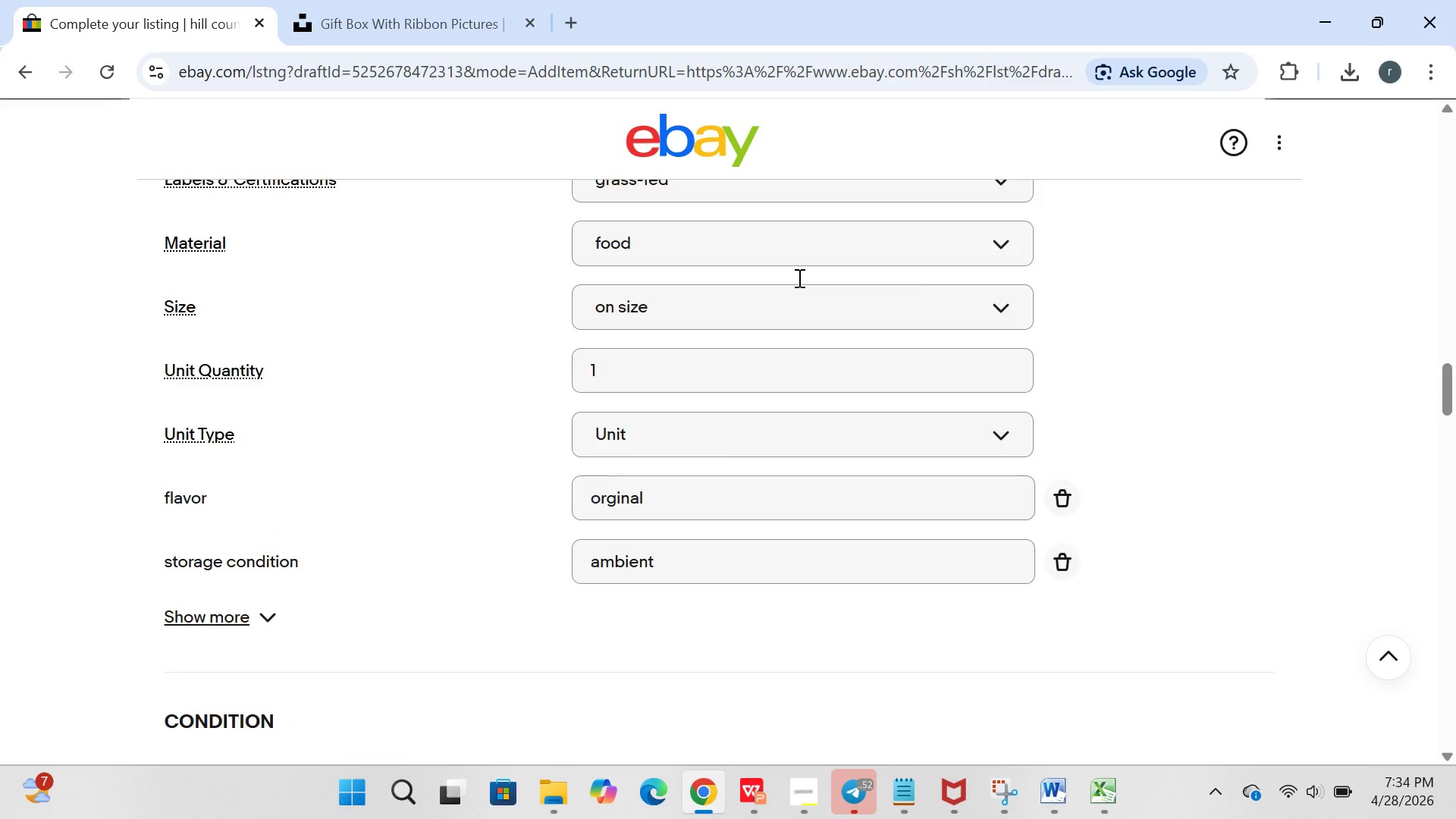 
left_click([771, 396])
 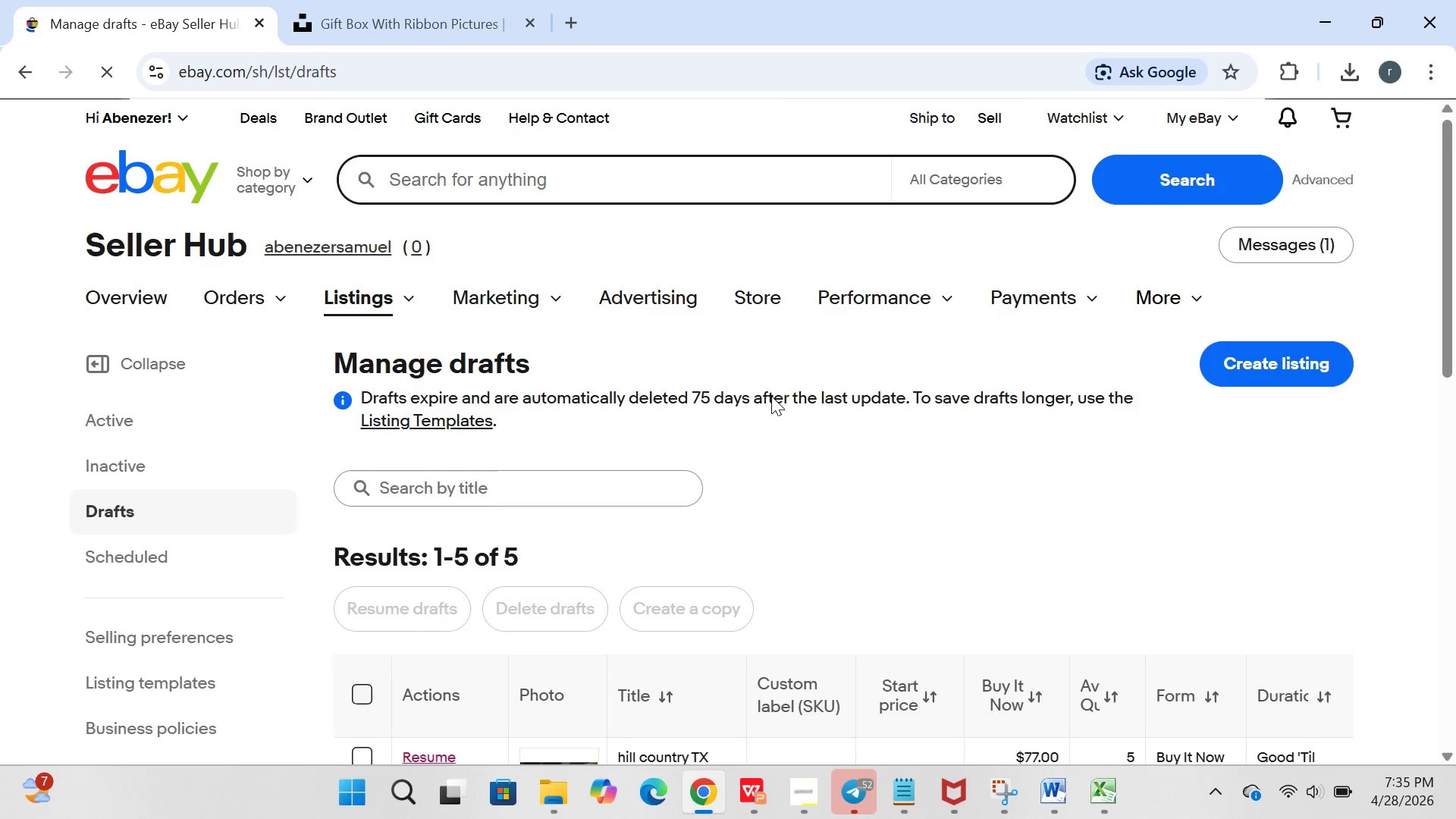 
wait(11.36)
 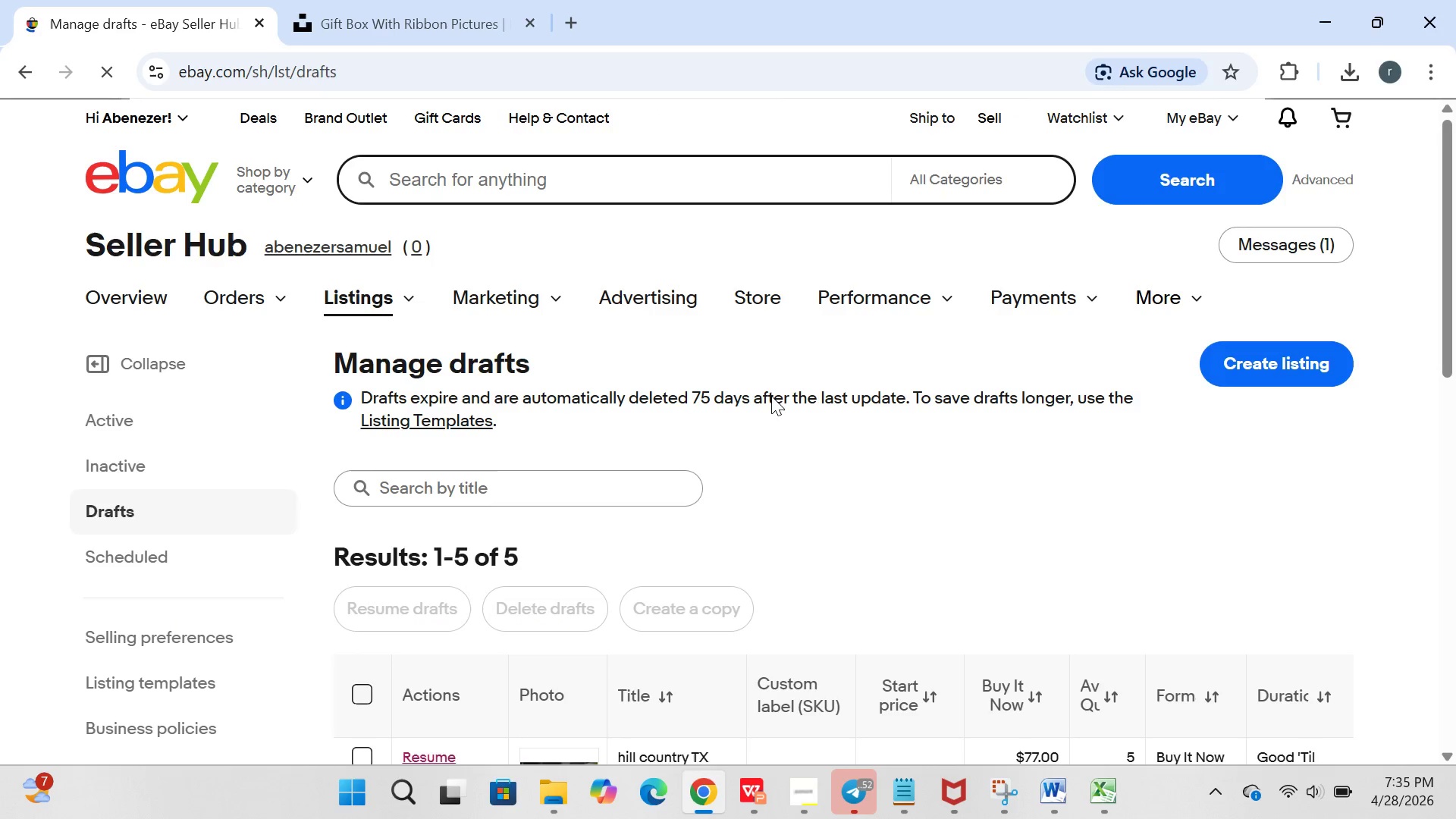 
left_click([439, 367])
 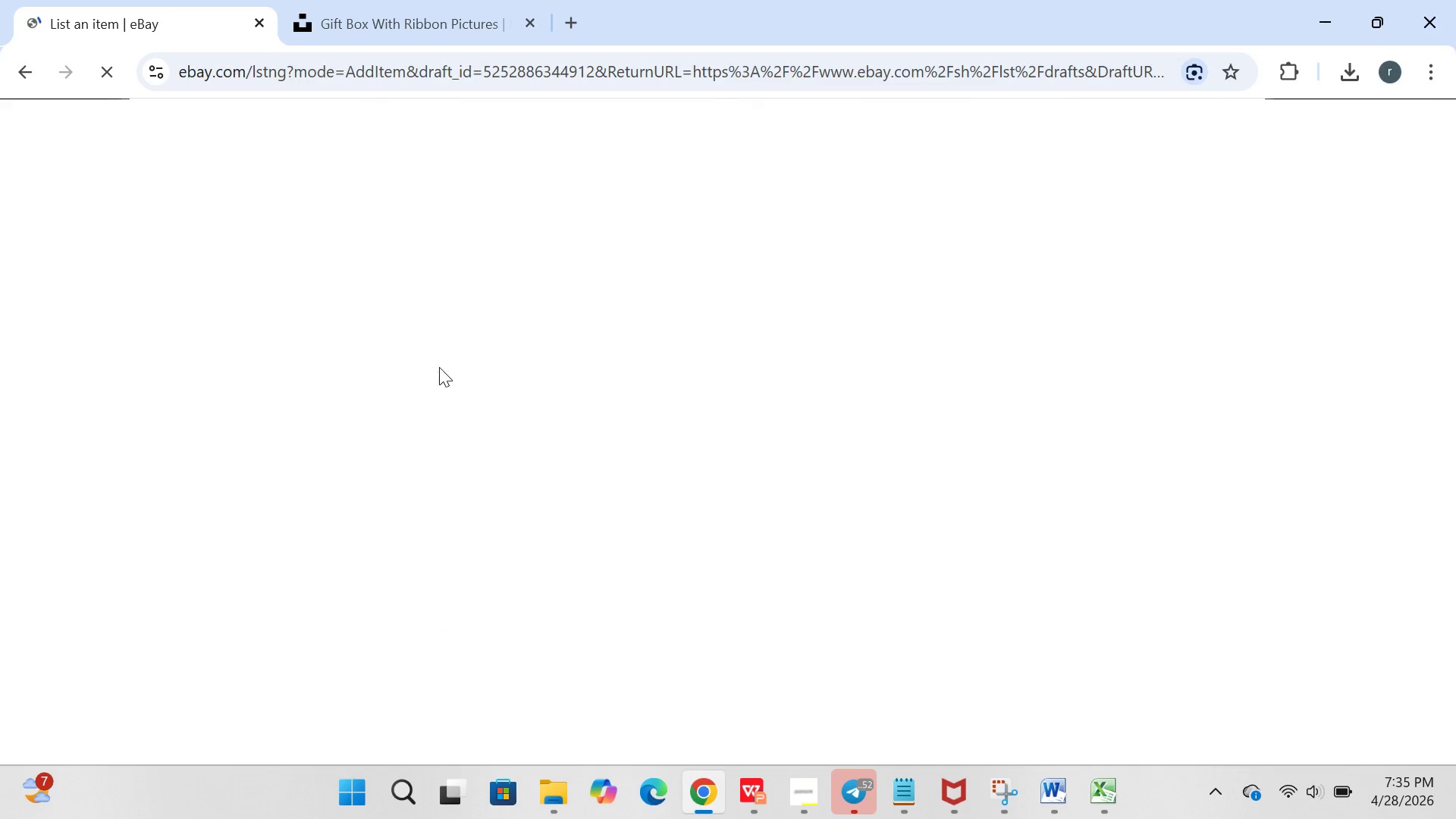 
wait(10.34)
 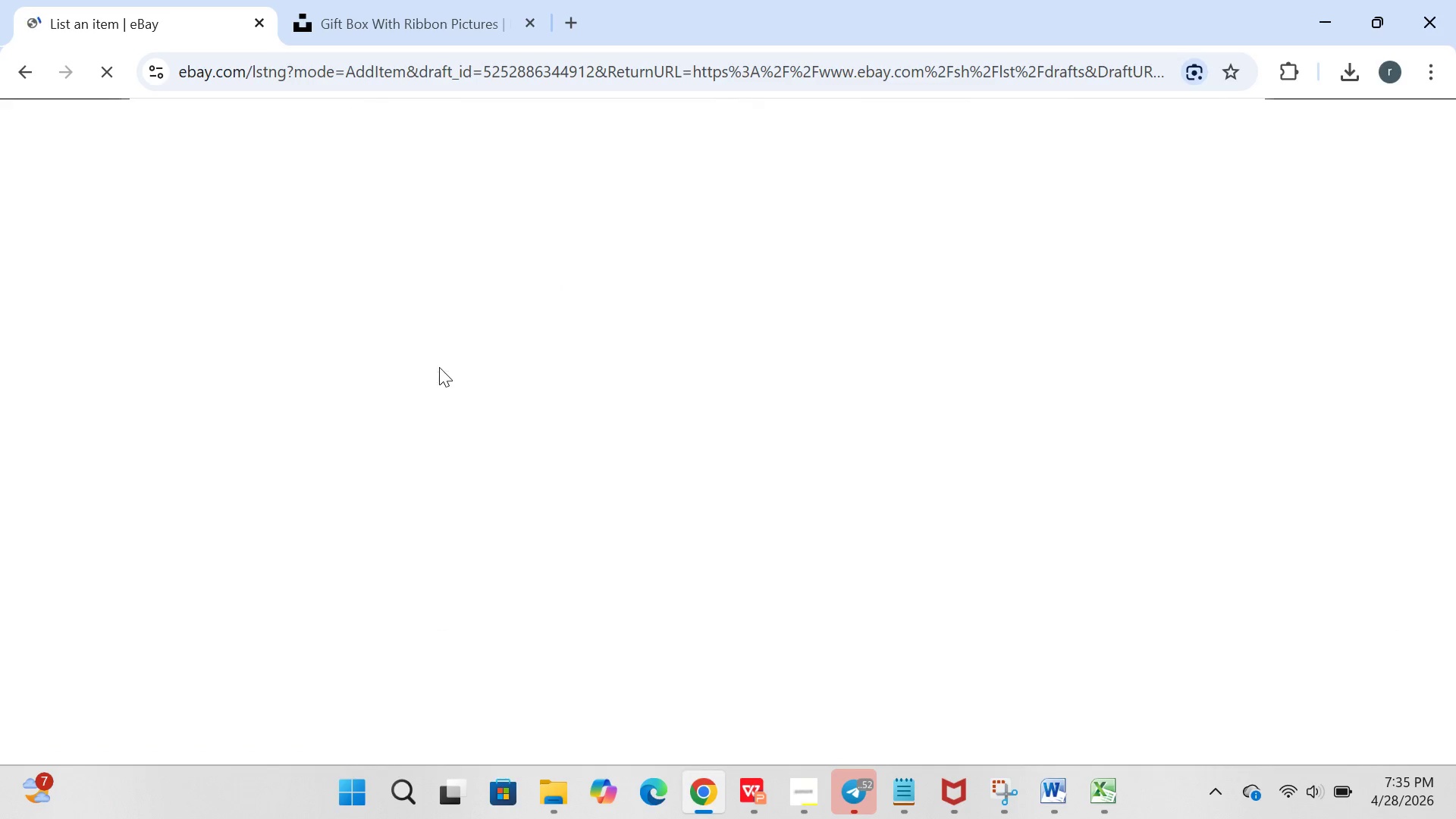 
mouse_move([593, 526])
 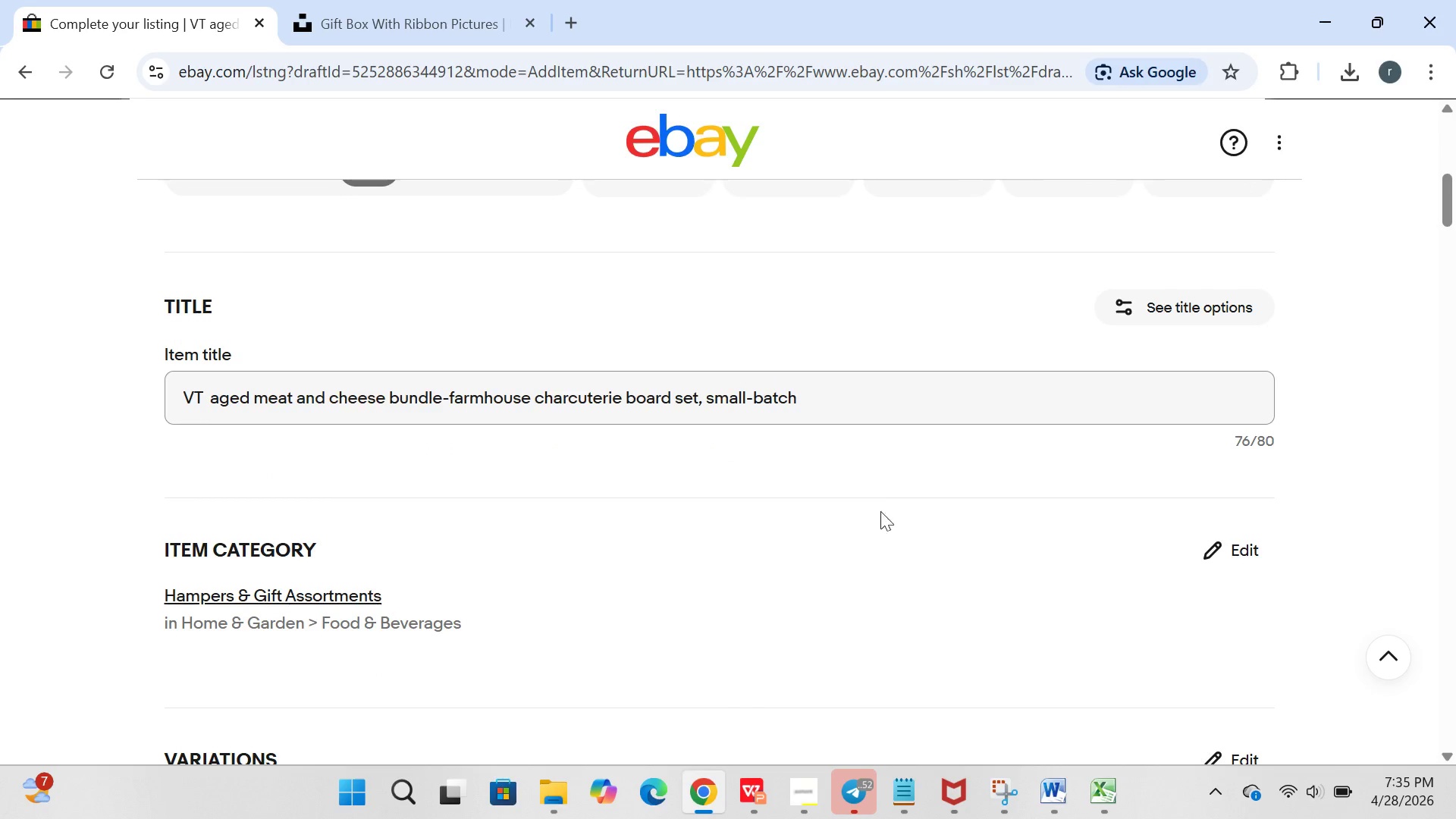 
wait(5.27)
 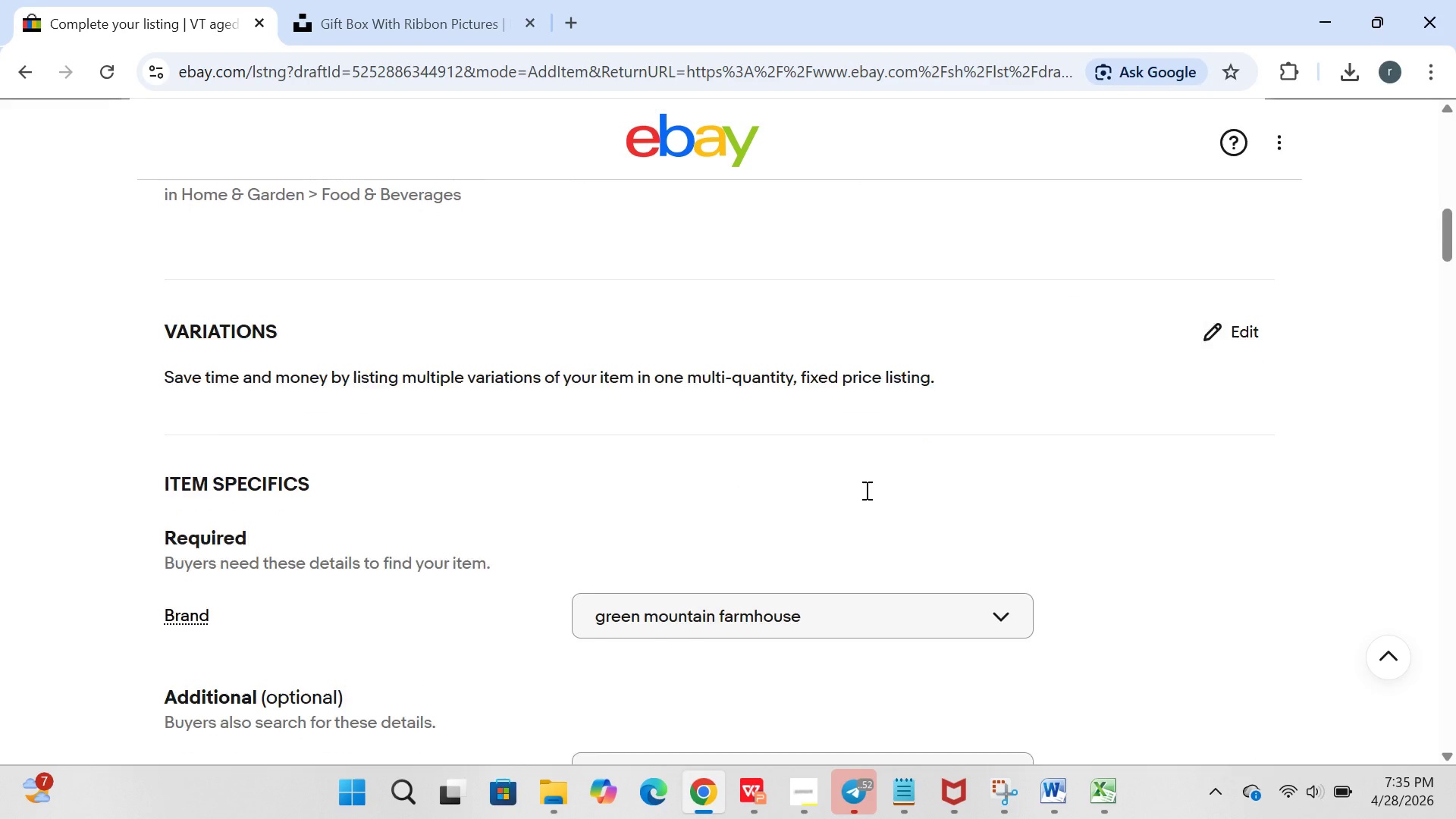 
left_click([1092, 788])
 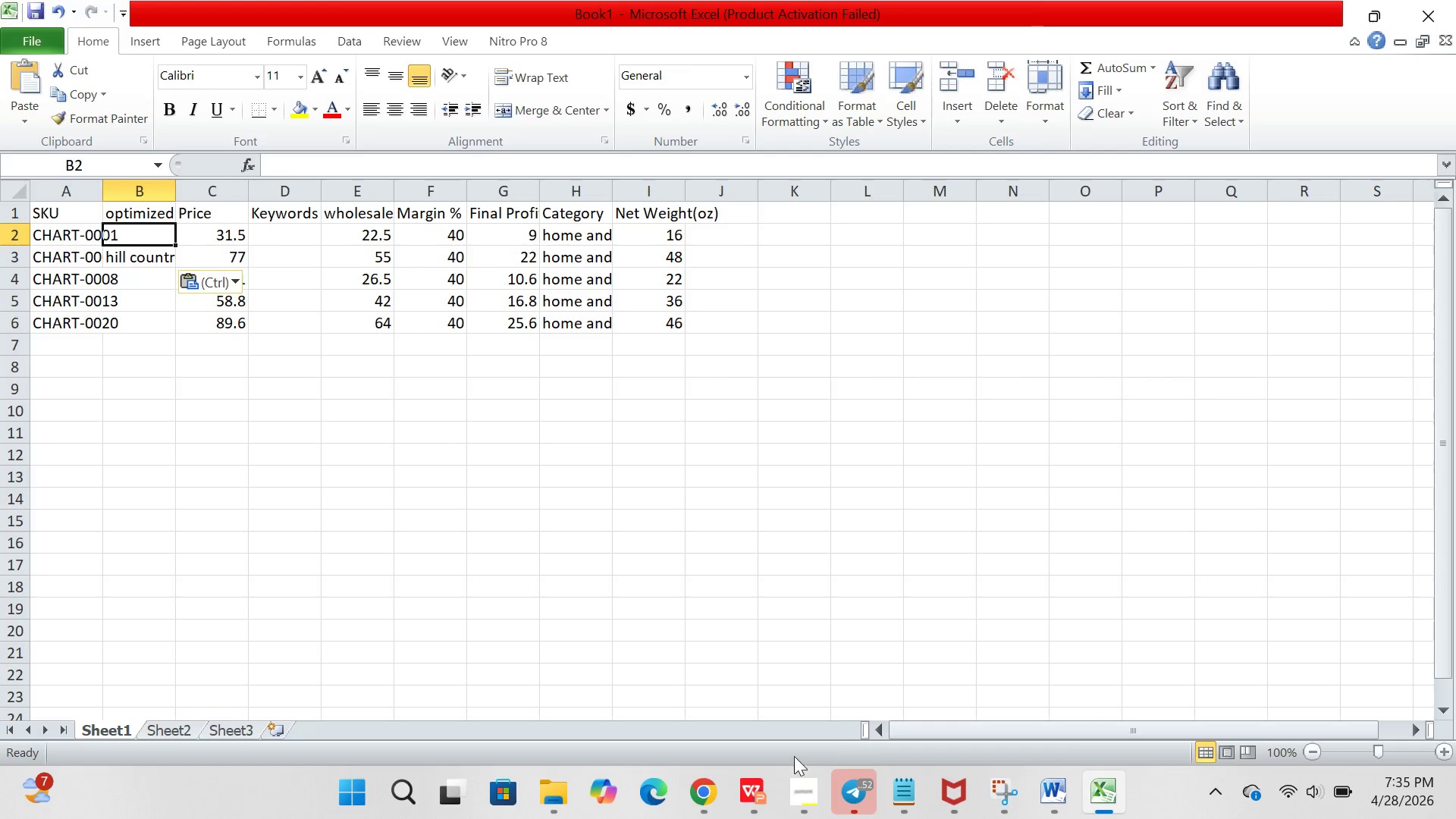 
left_click([717, 777])
 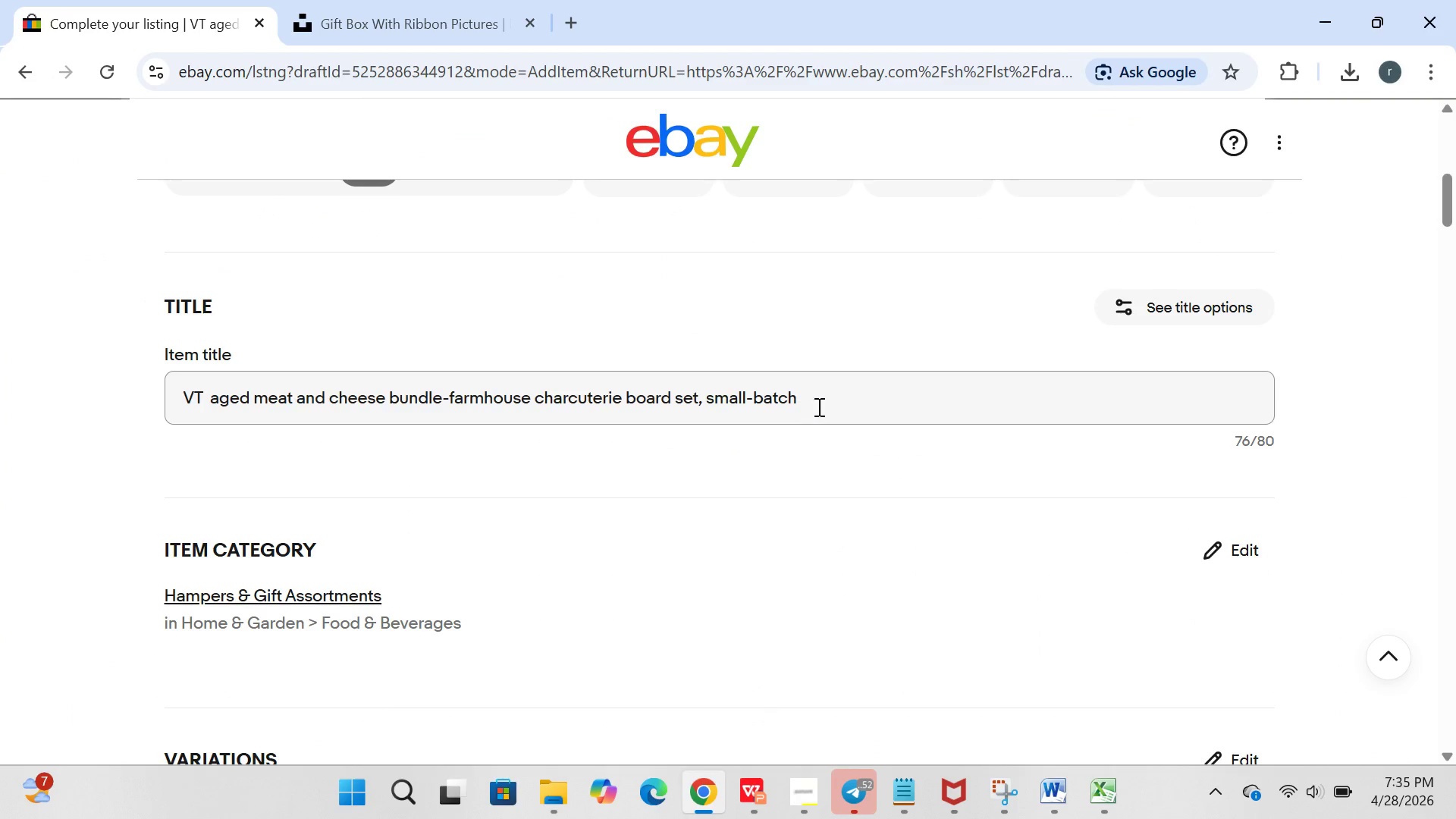 
left_click([818, 406])
 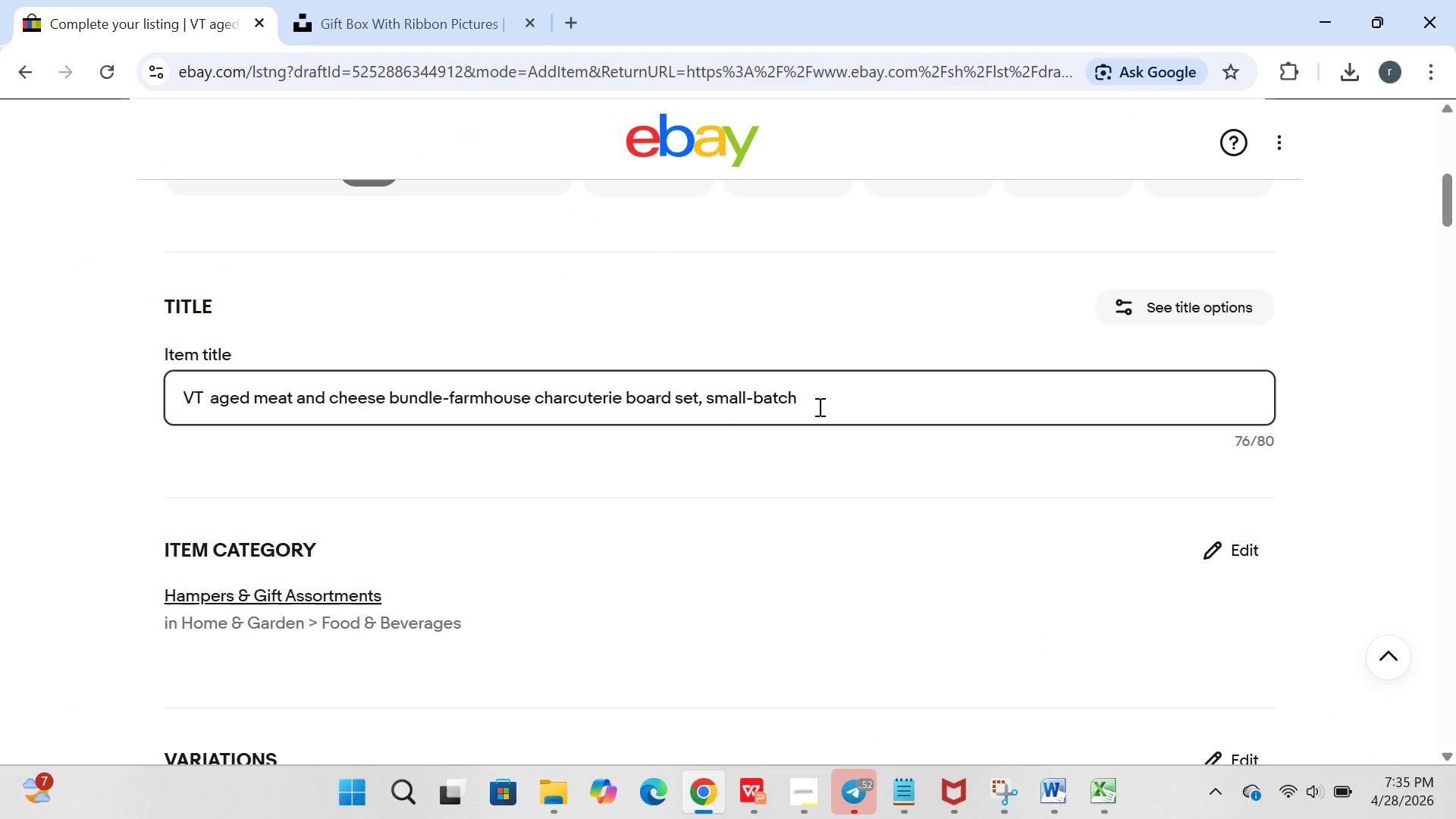 
key(Control+A)
 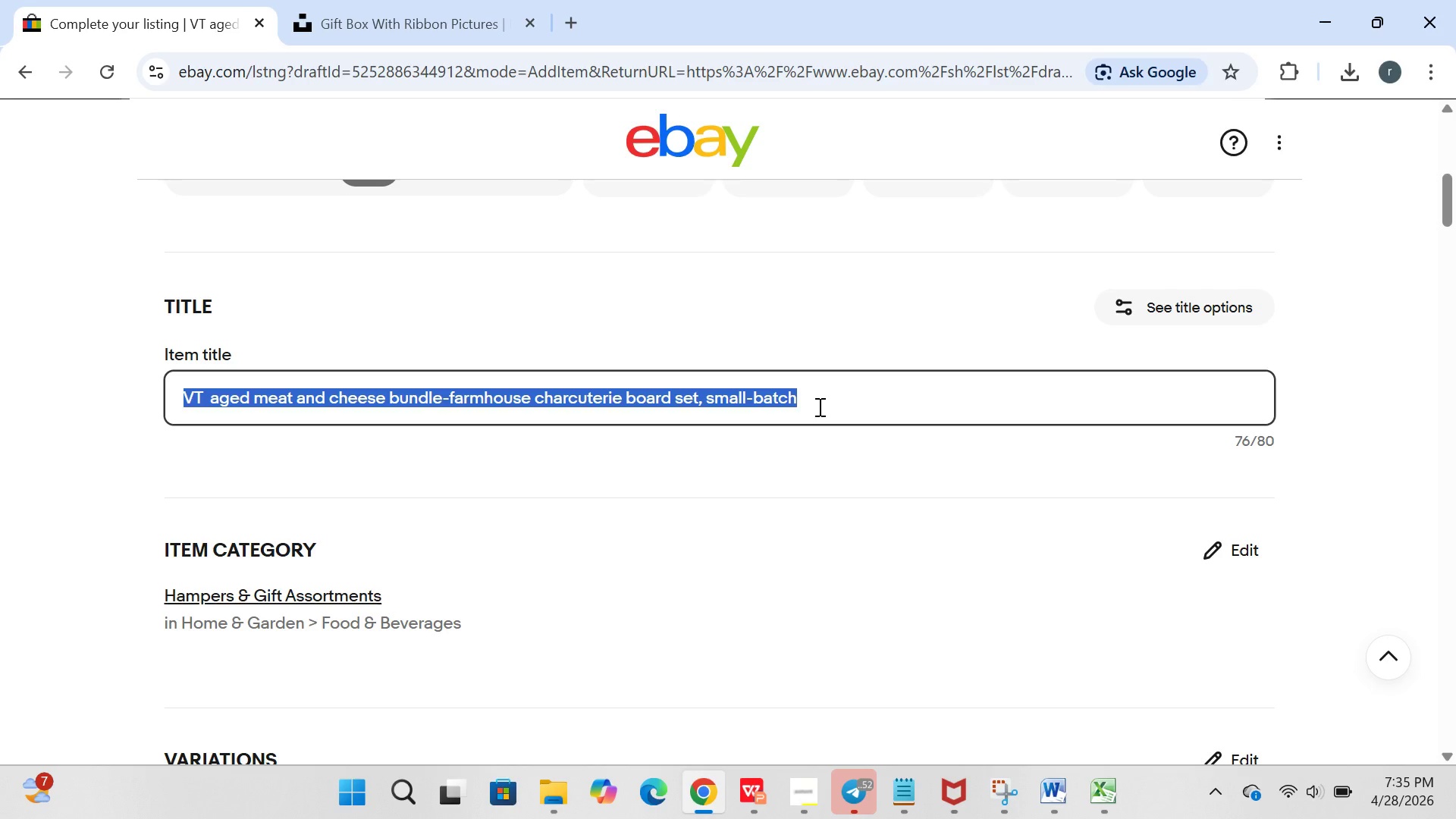 
key(Control+C)
 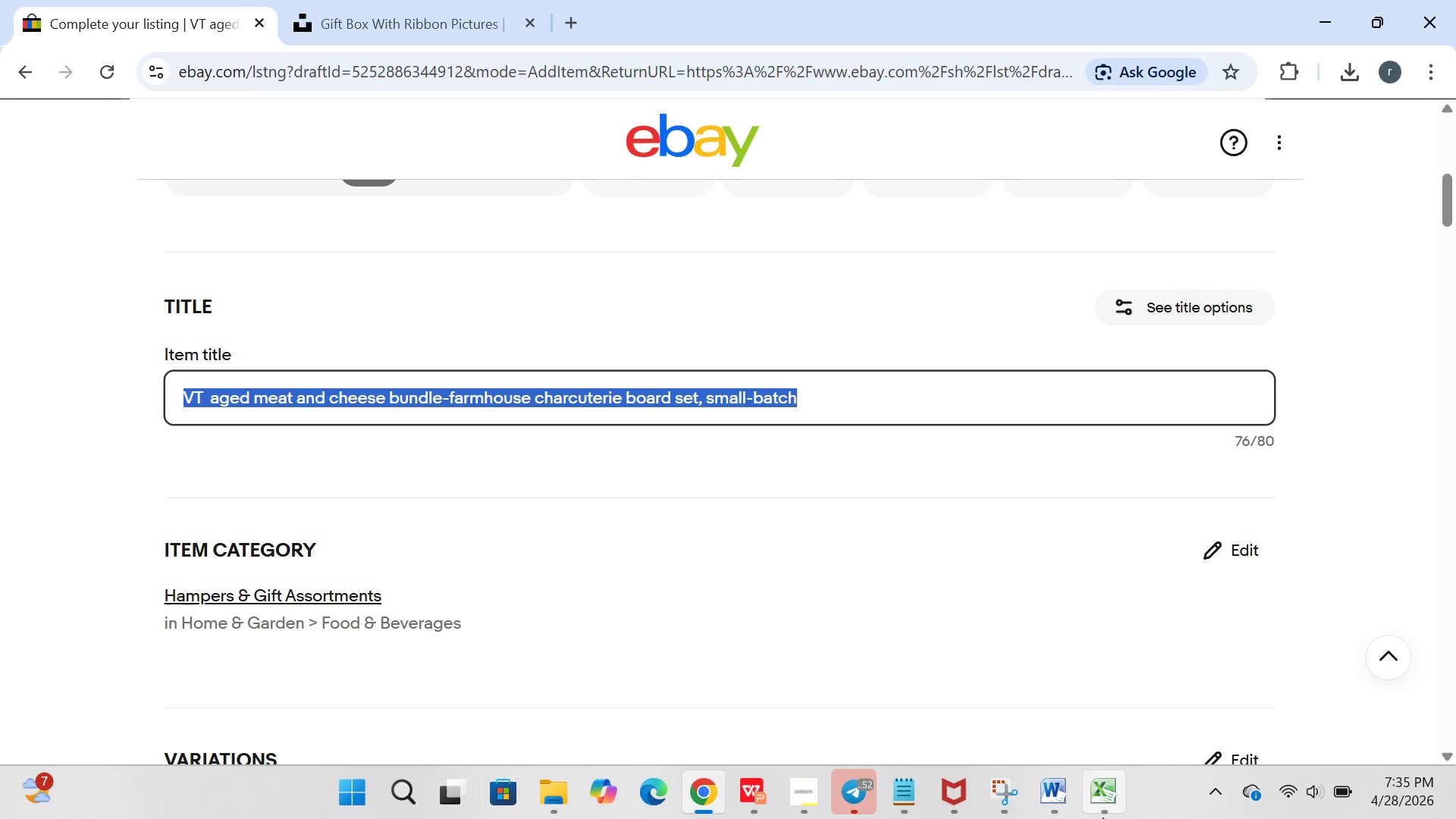 
left_click([1102, 818])
 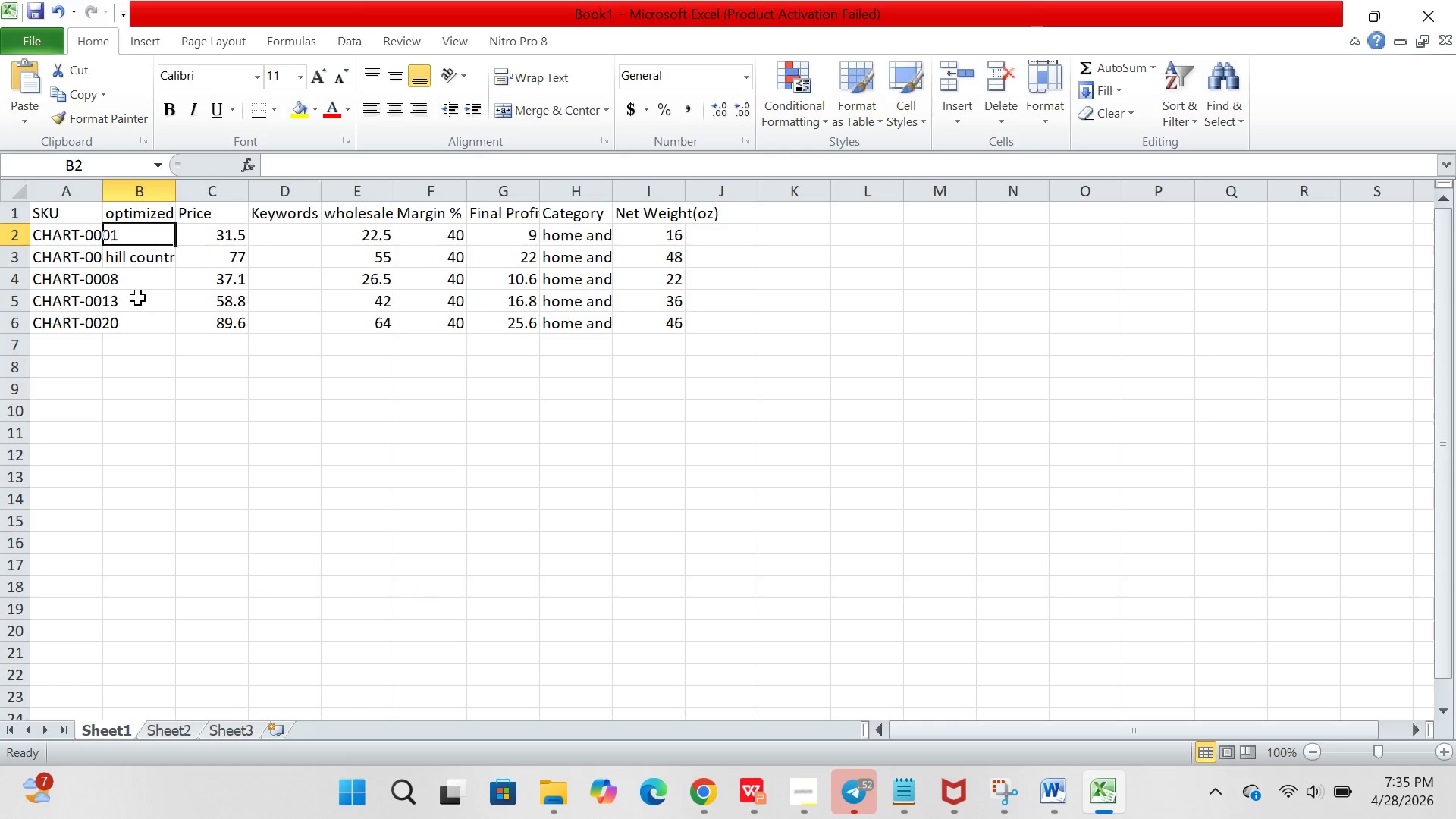 
left_click([143, 298])
 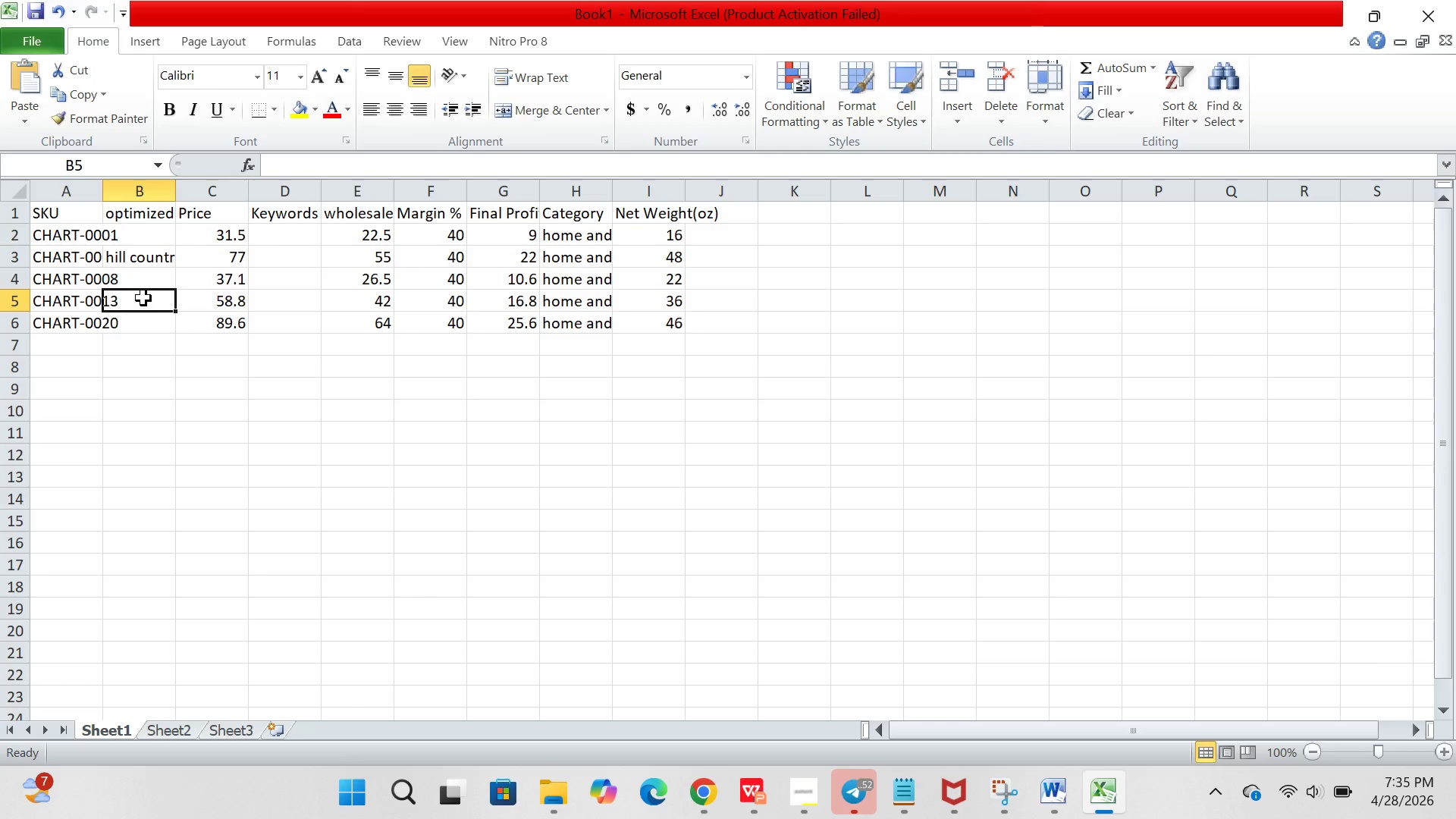 
key(Control+Shift+ShiftLeft)
 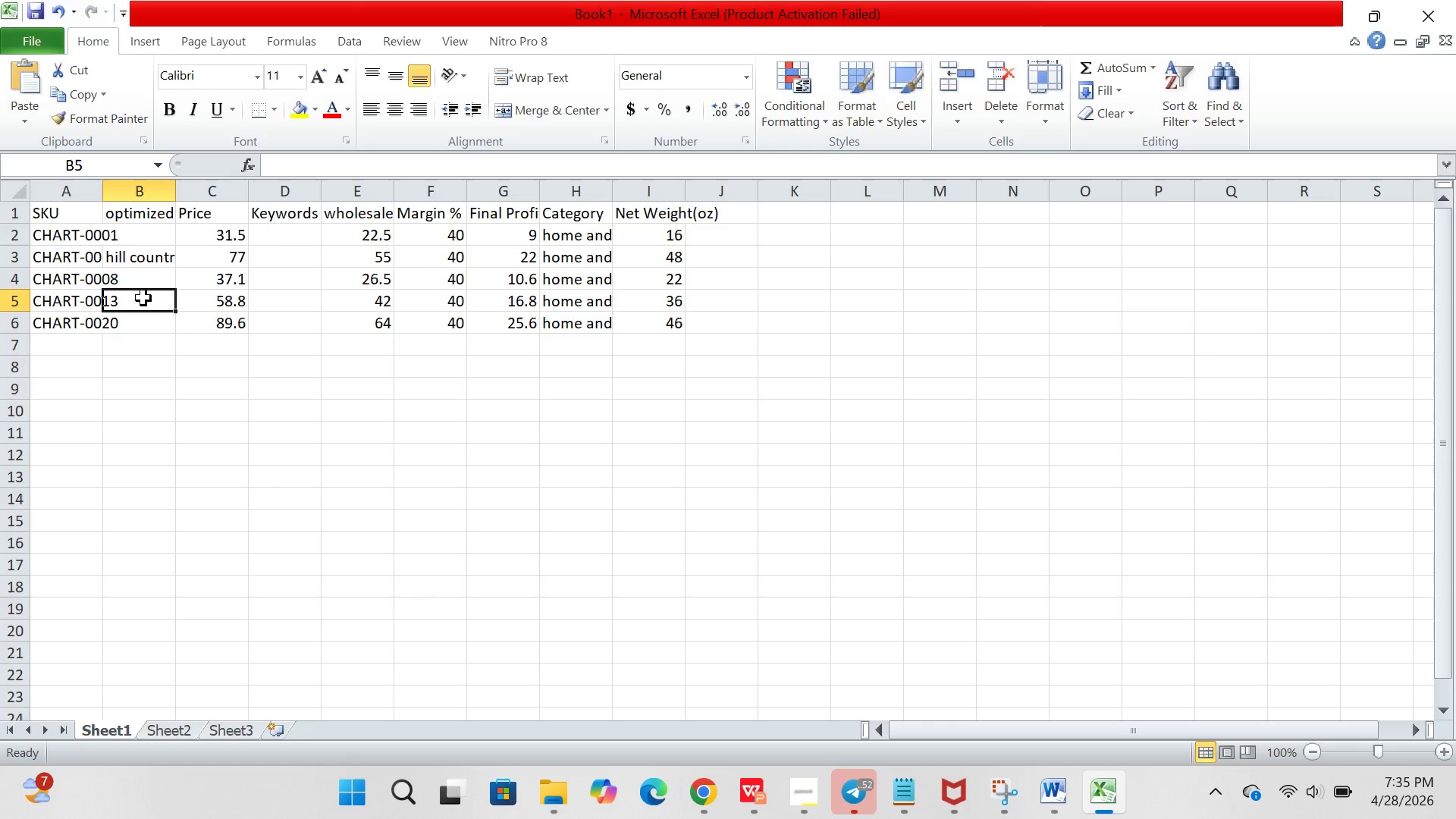 
key(Control+V)
 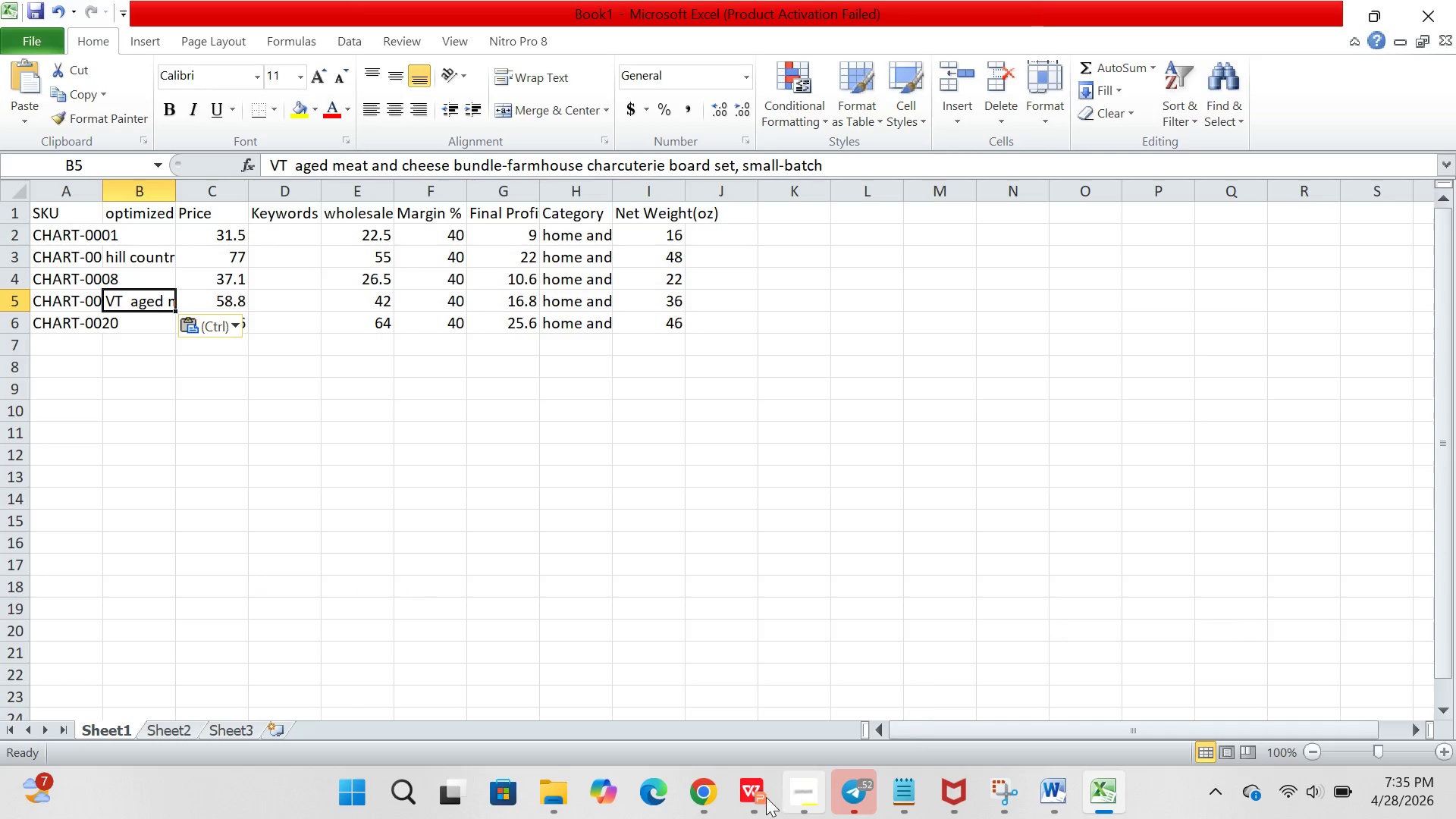 
left_click([714, 792])
 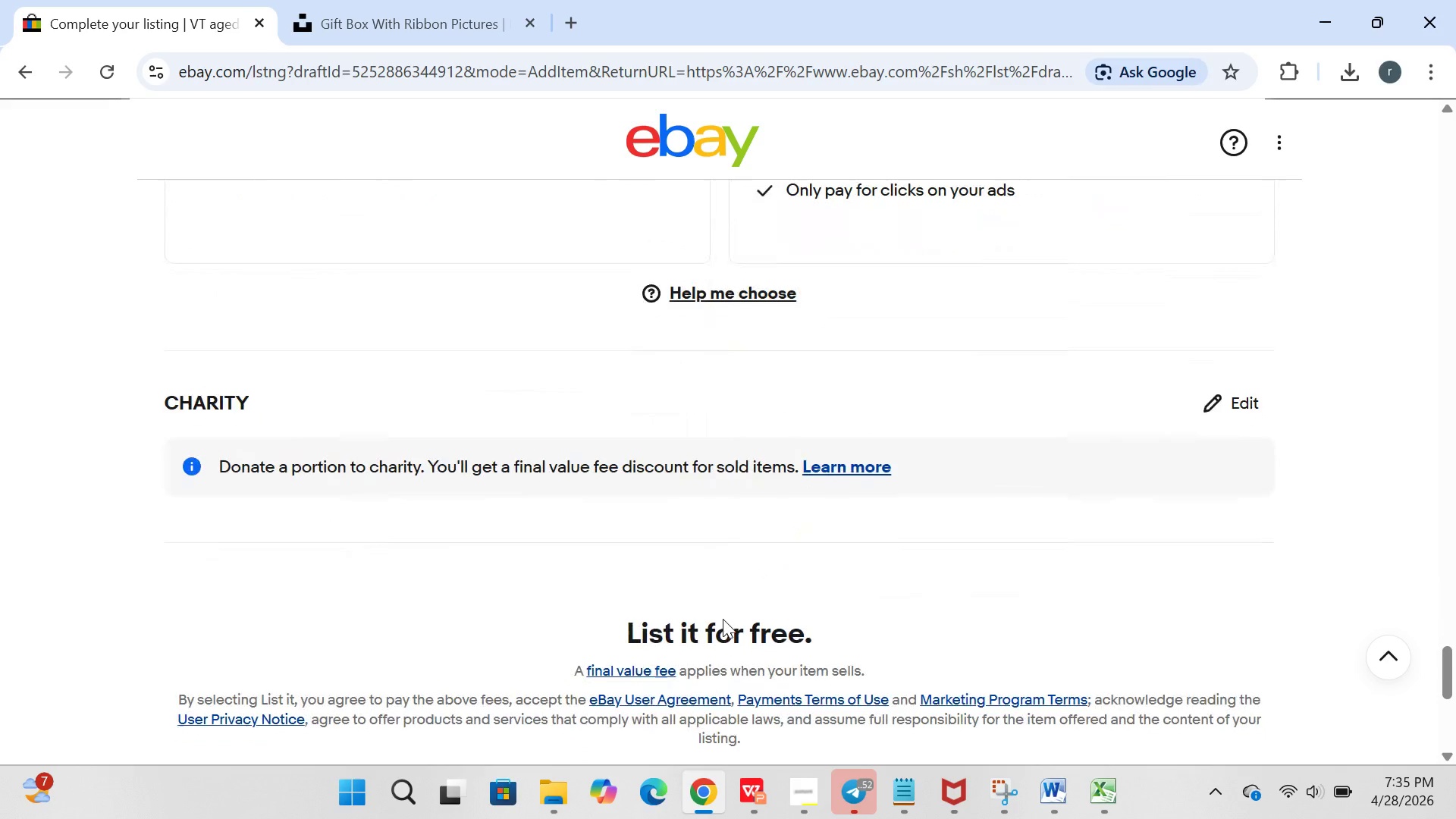 
wait(5.8)
 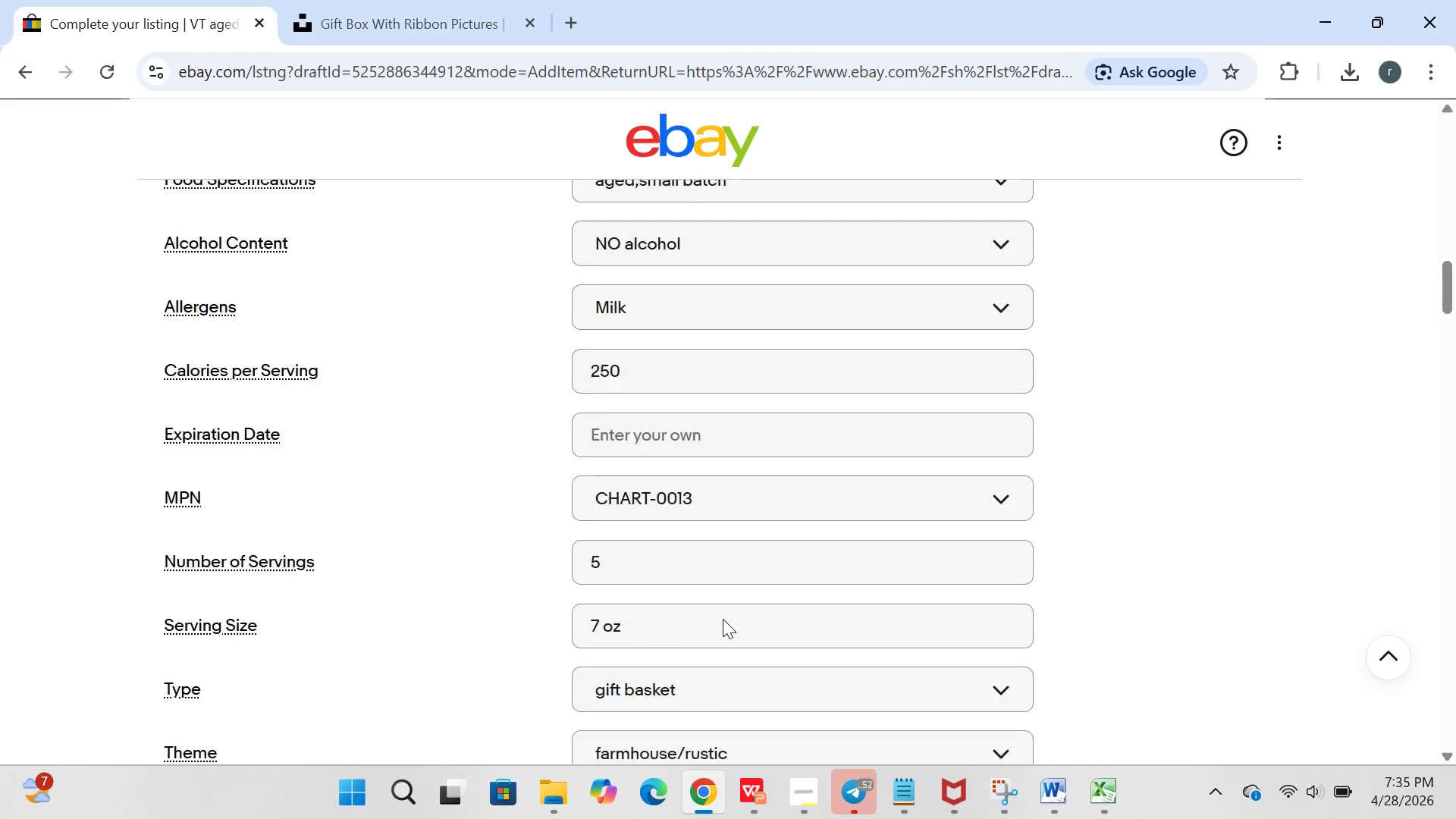 
left_click([738, 535])
 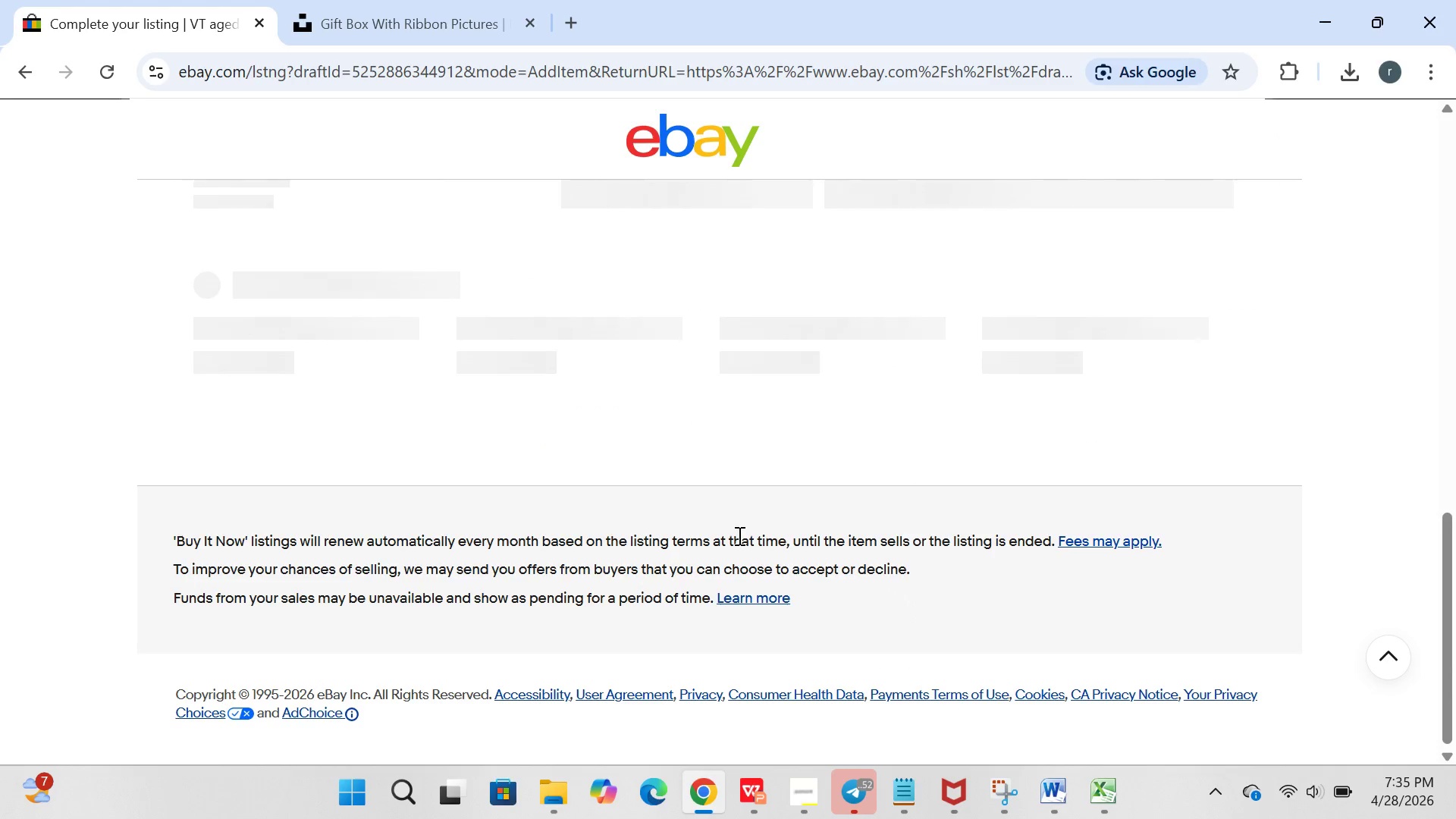 
wait(8.77)
 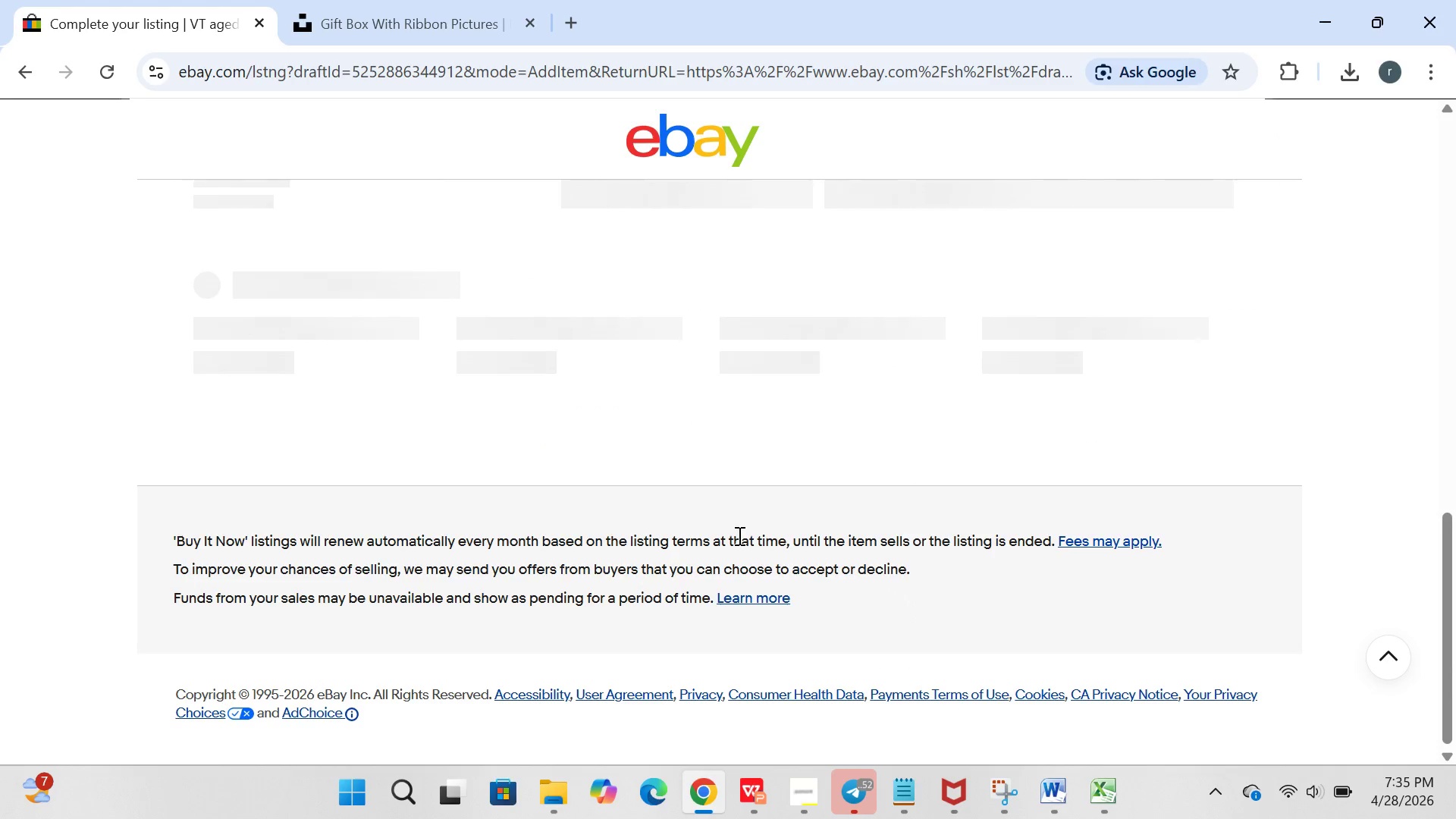 
left_click([434, 462])
 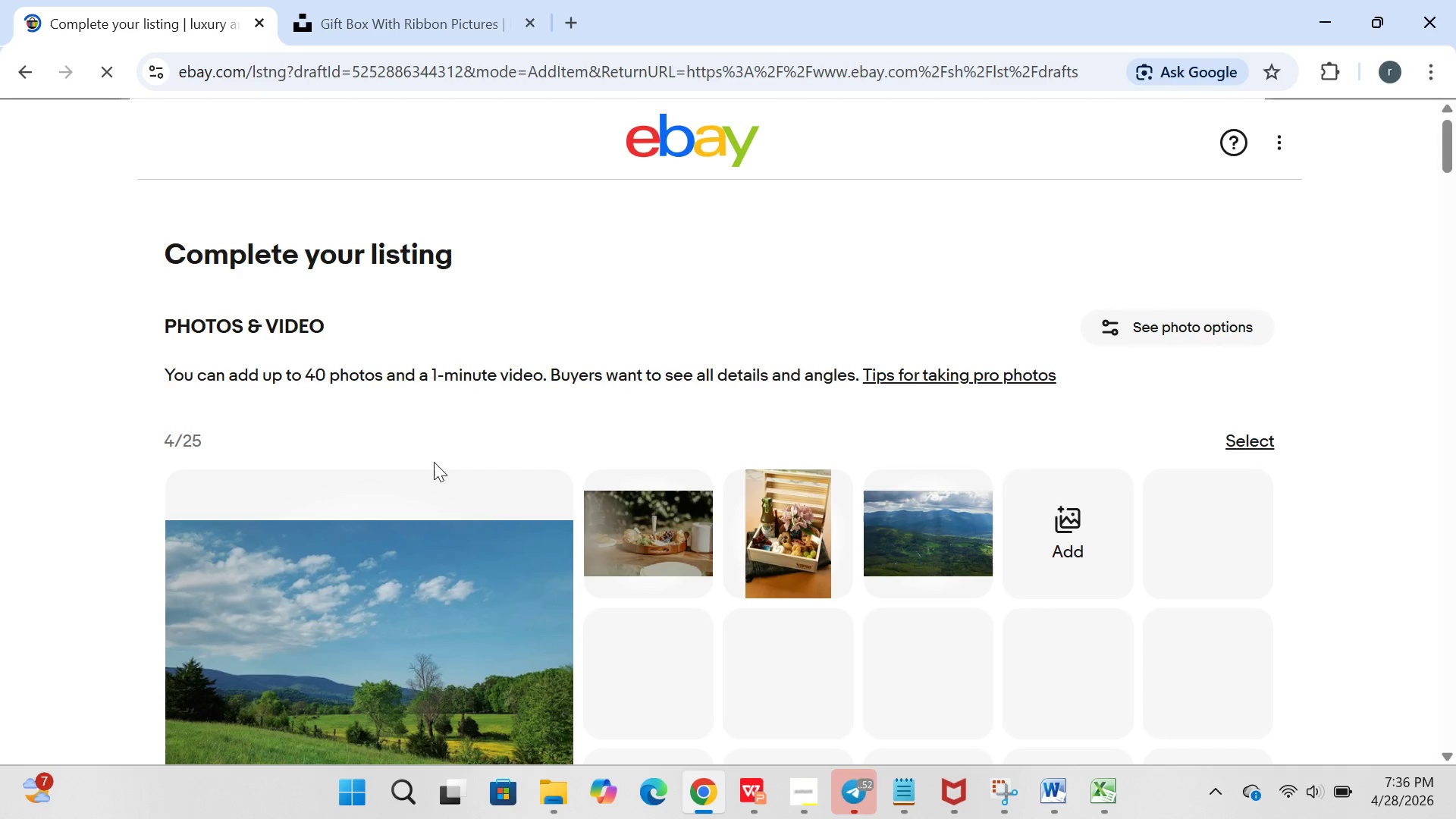 
wait(17.92)
 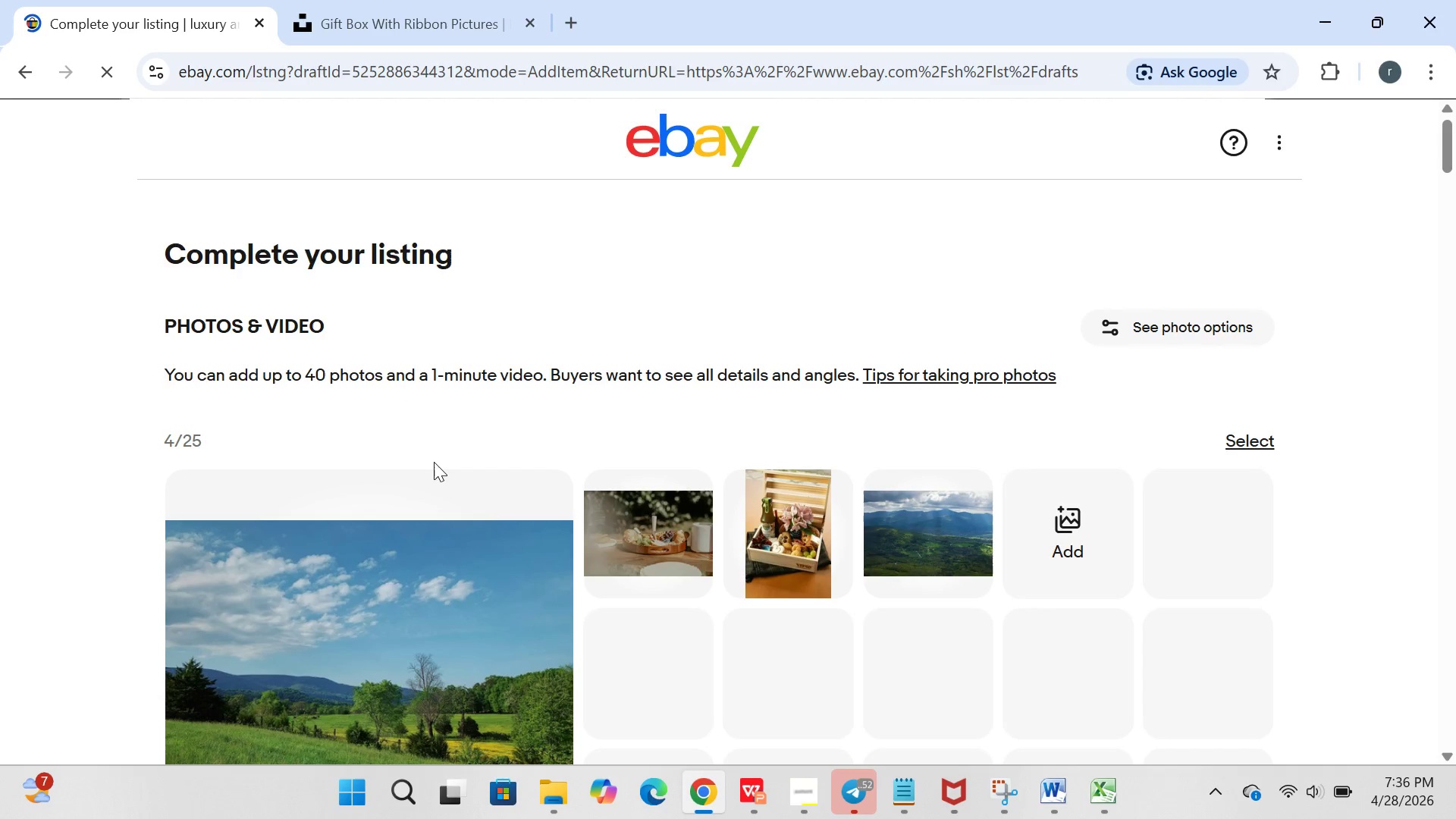 
left_click([775, 397])
 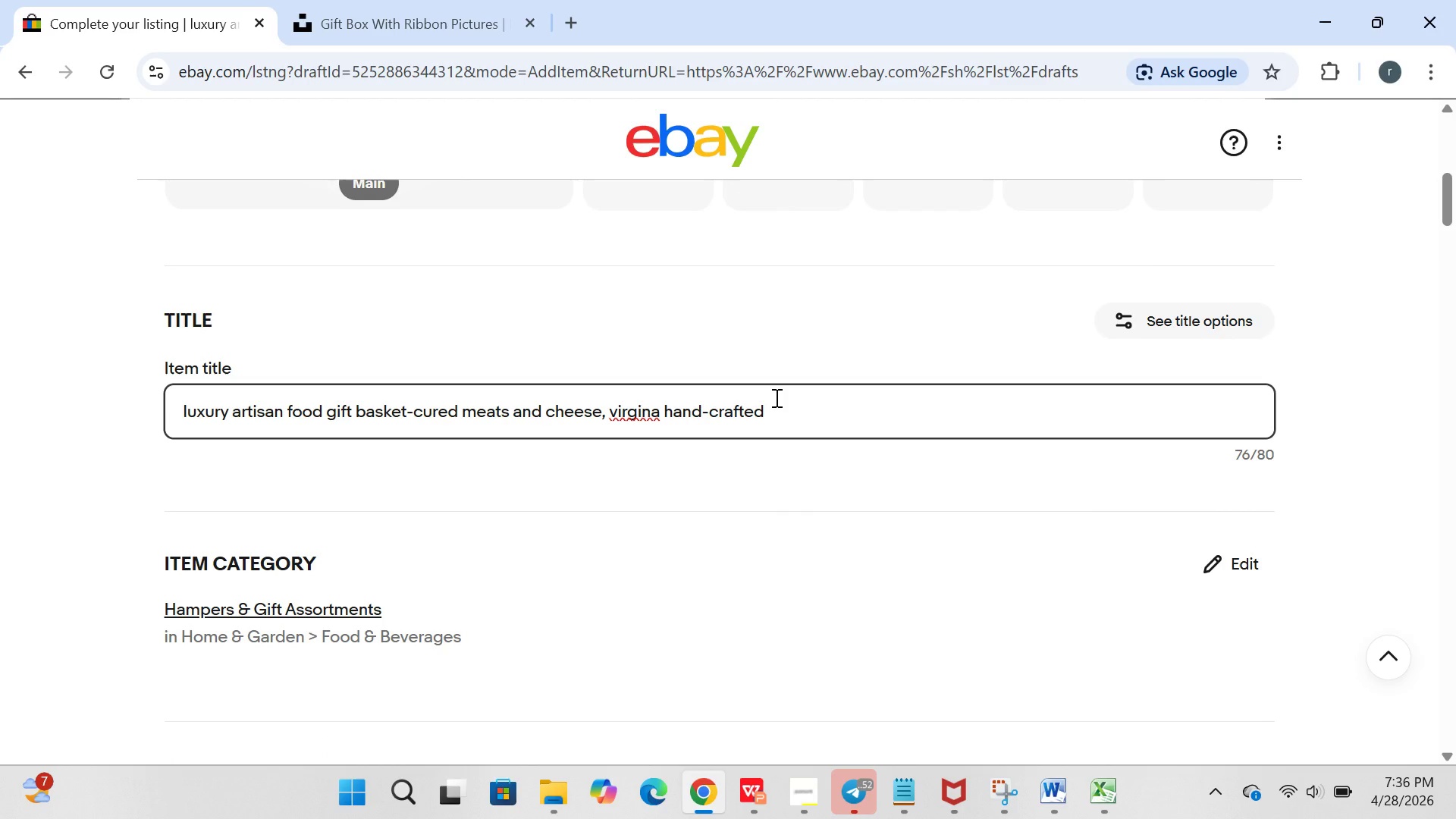 
key(Control+A)
 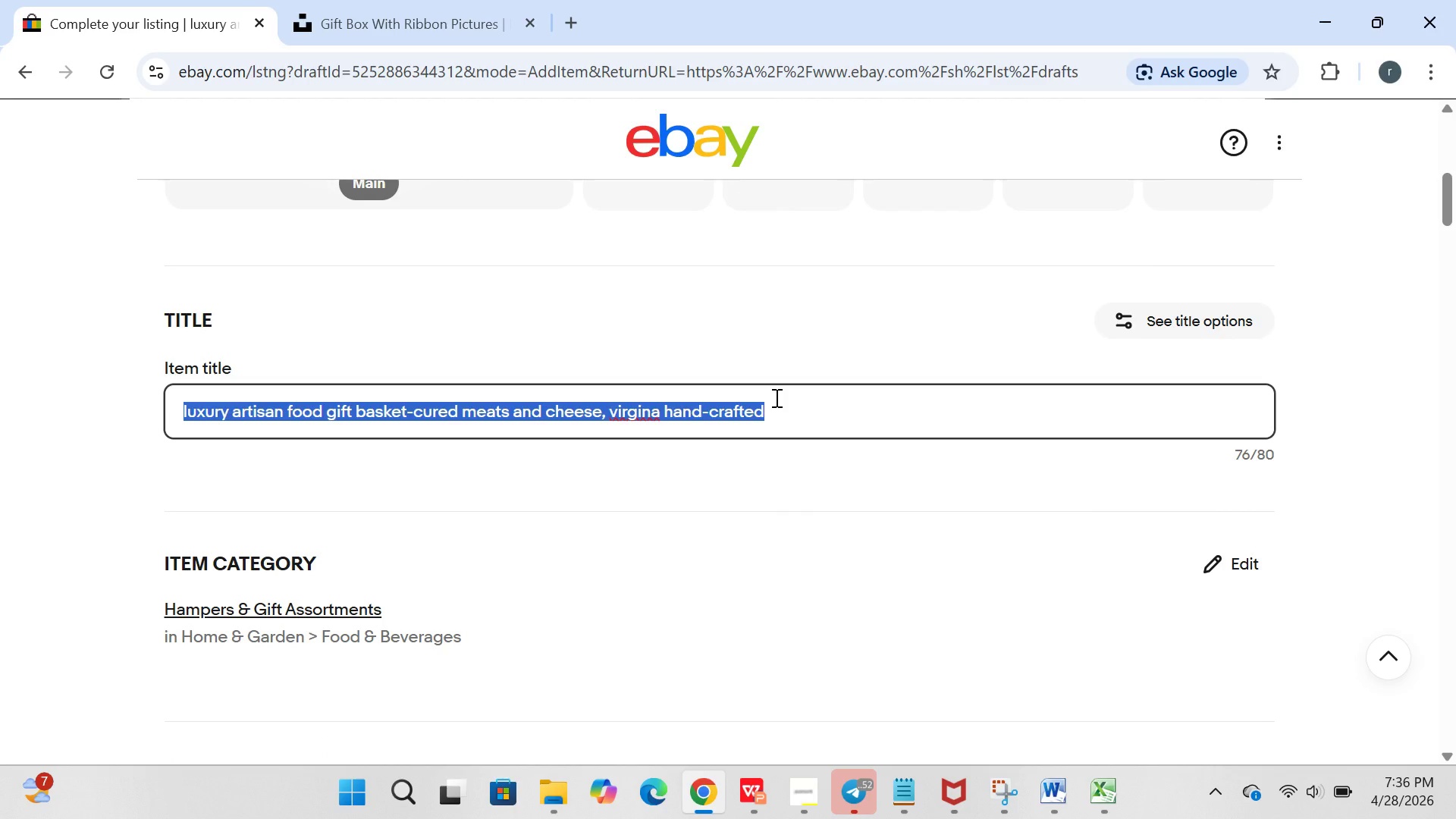 
key(Control+C)
 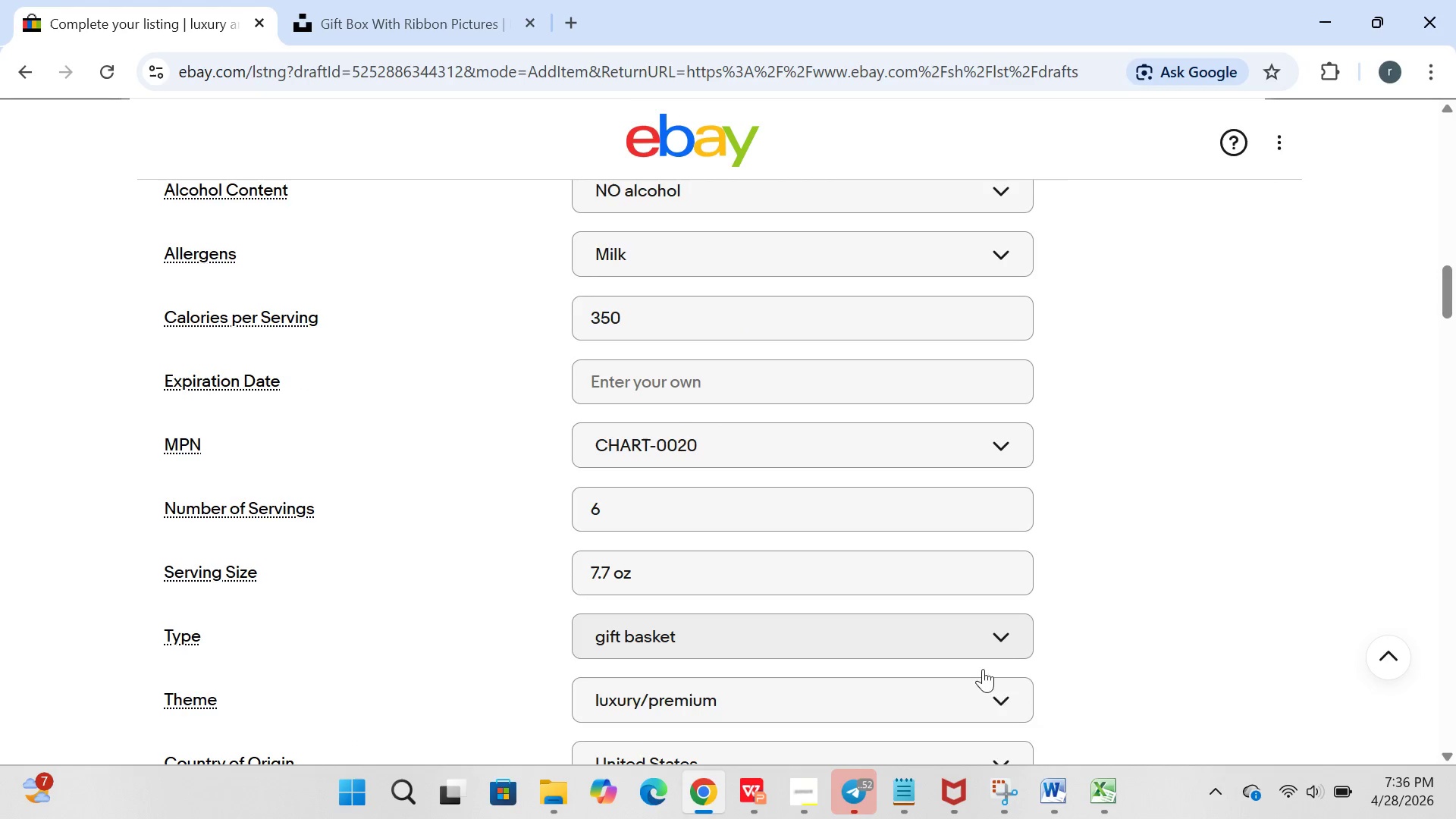 
left_click([1093, 782])
 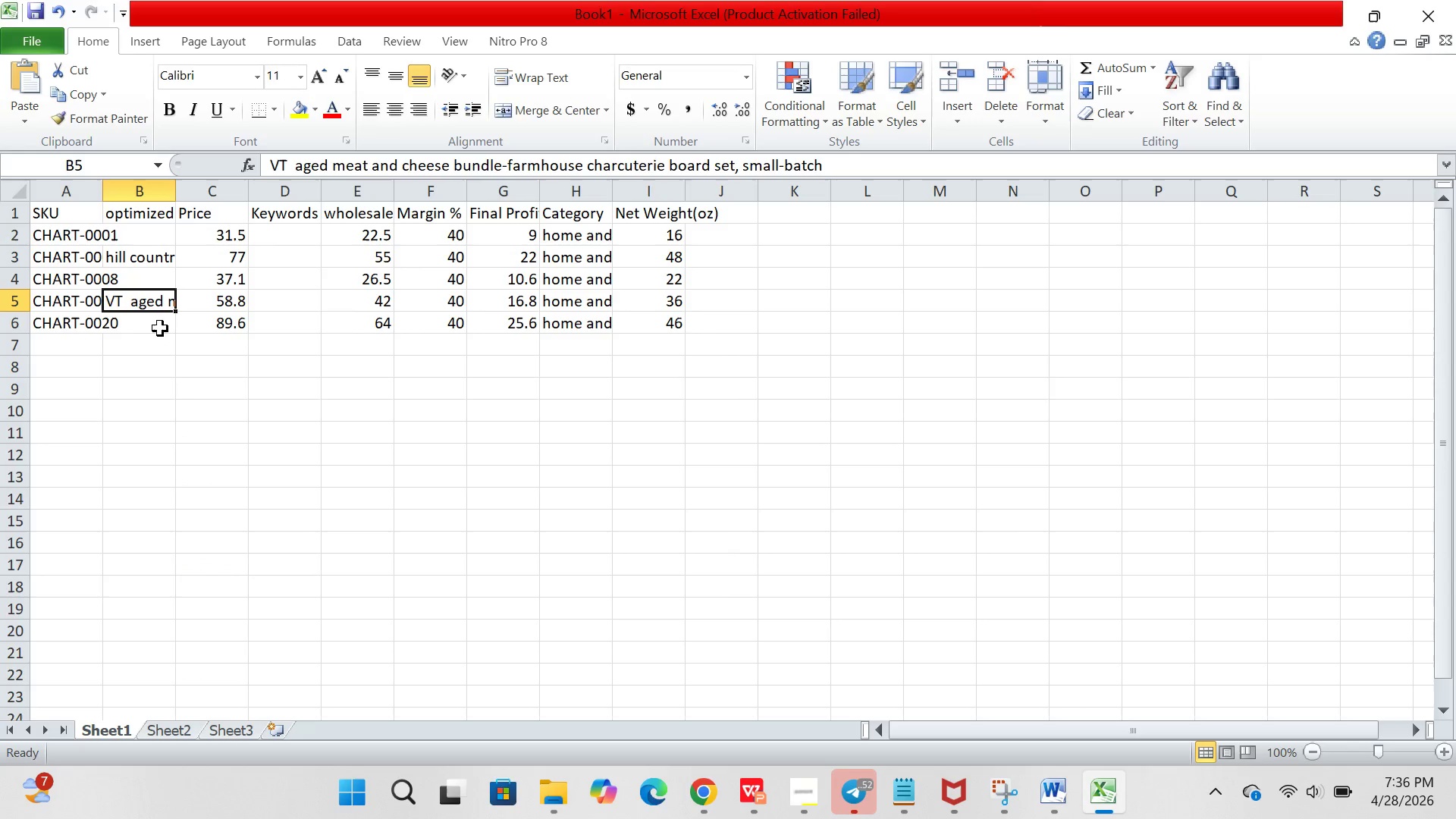 
left_click([162, 331])
 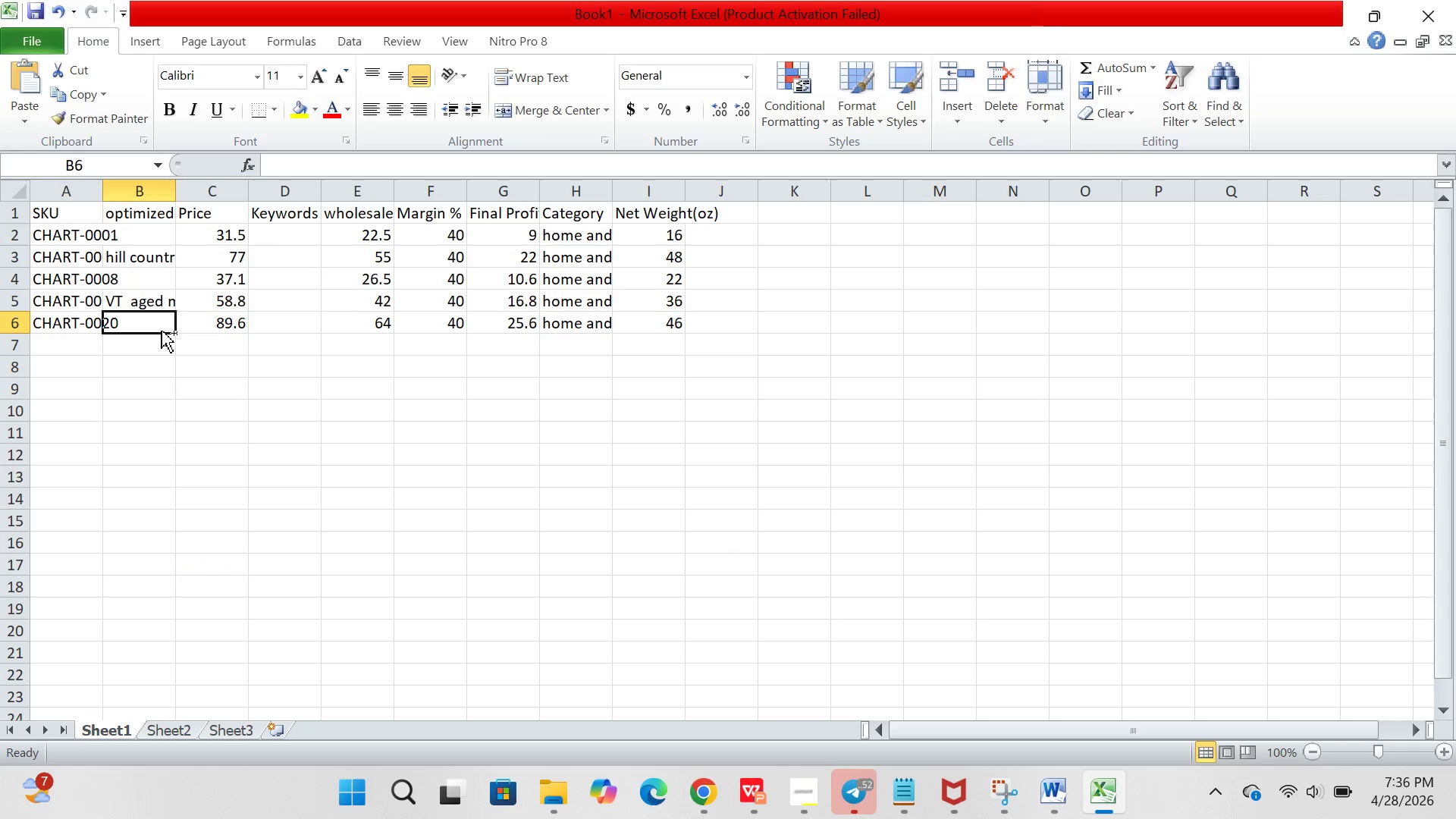 
key(Control+V)
 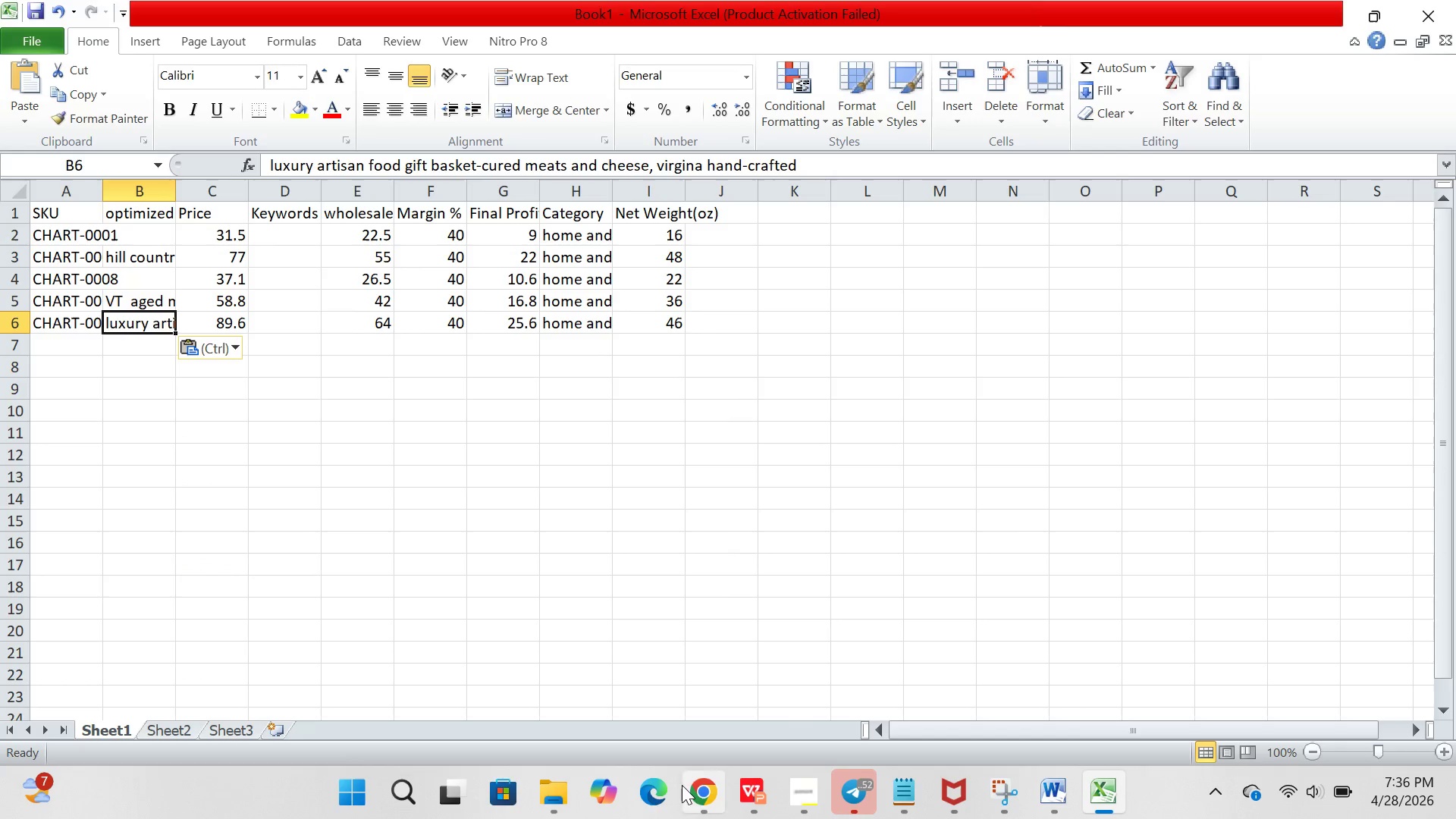 
left_click([710, 799])
 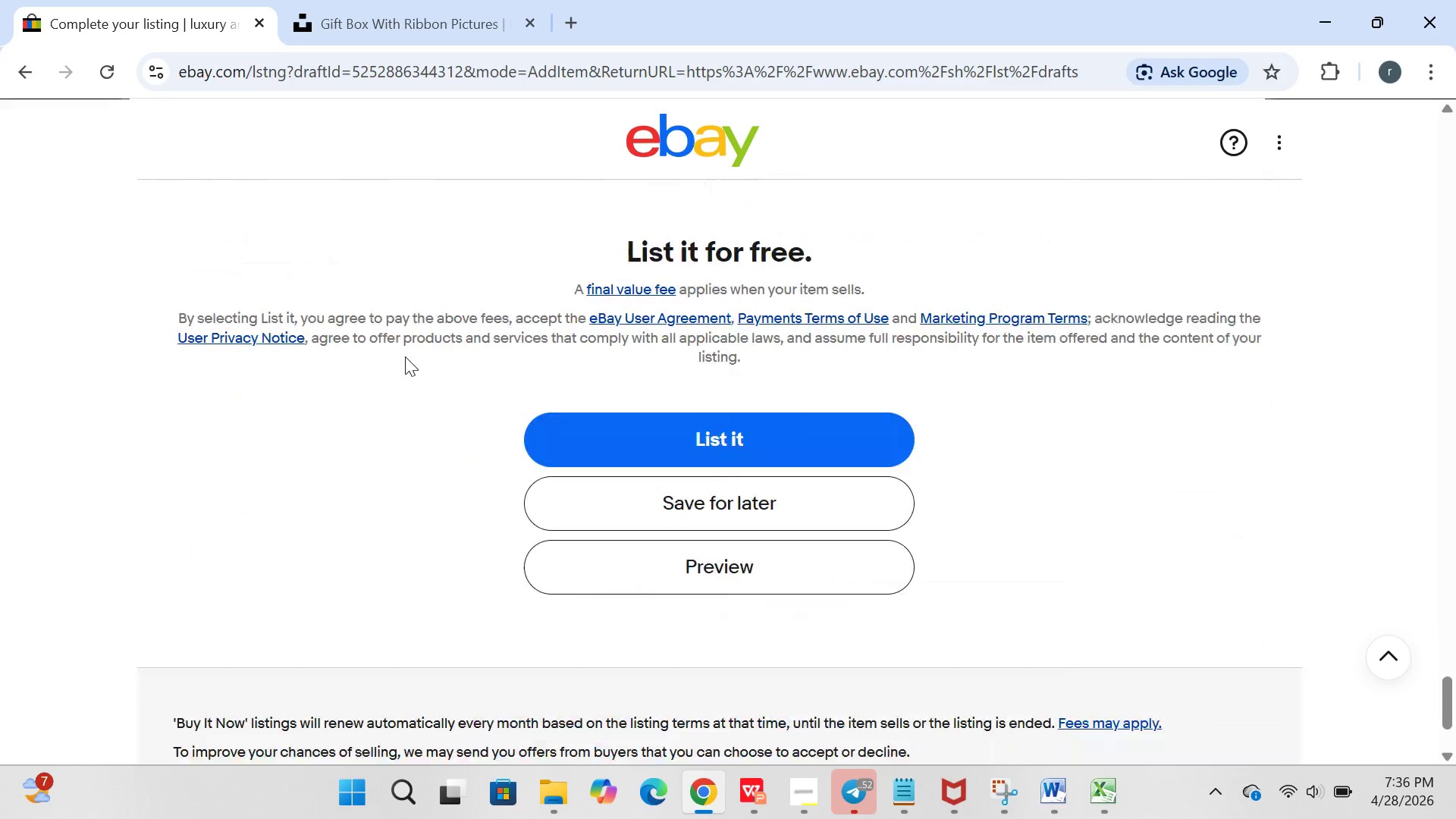 
wait(5.19)
 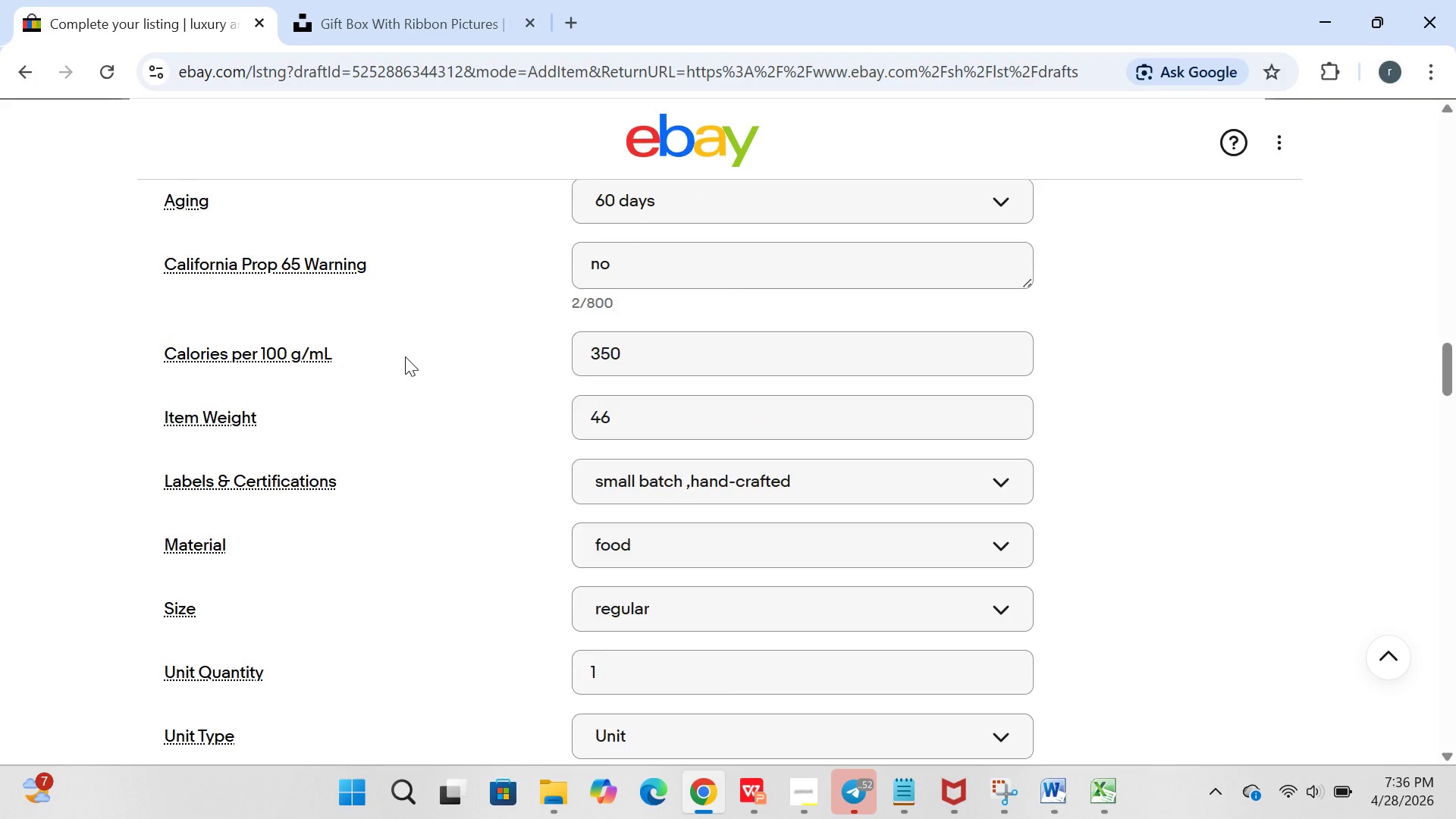 
left_click([698, 397])
 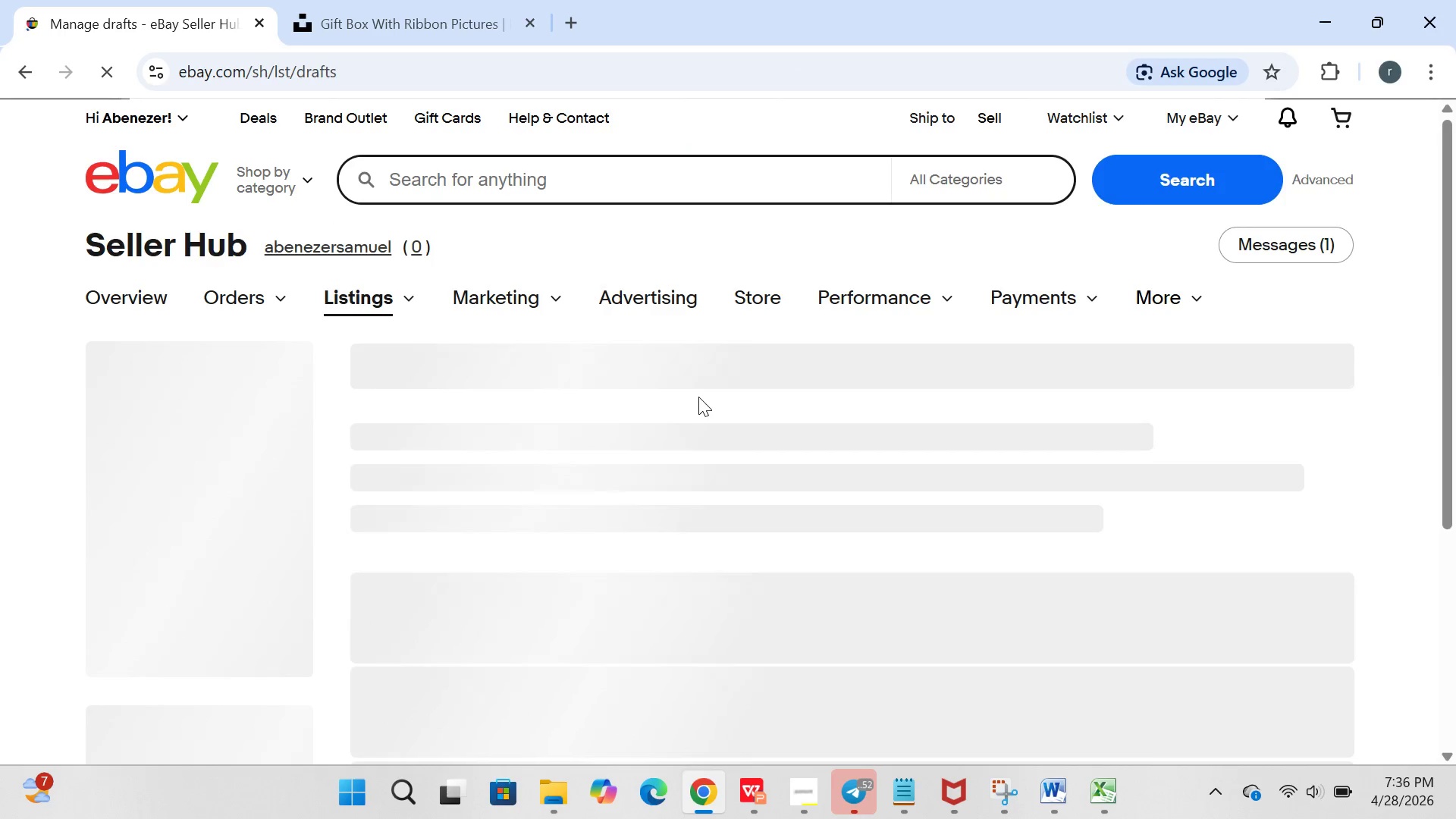 
wait(12.07)
 